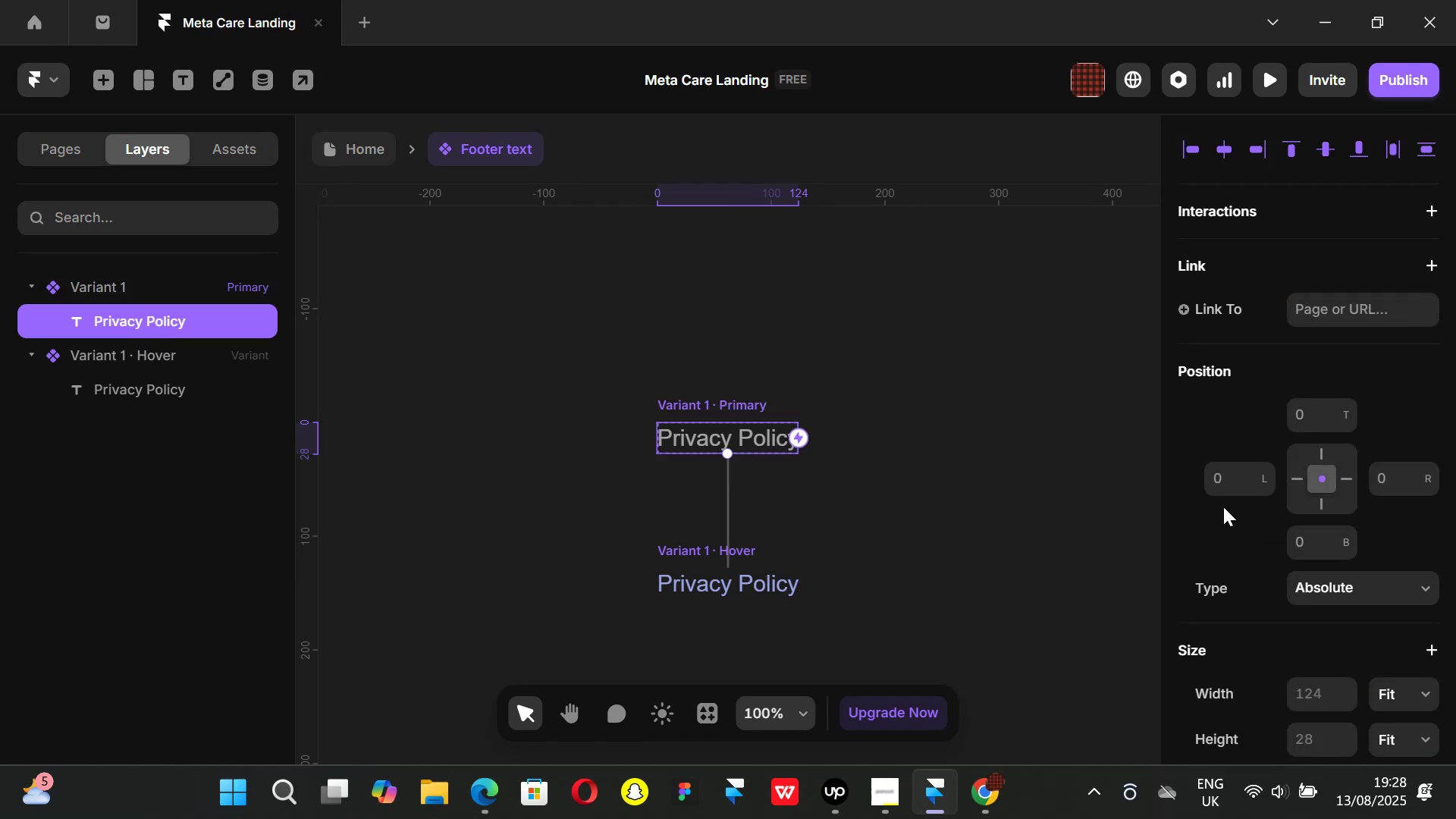 
scroll: coordinate [1339, 538], scroll_direction: down, amount: 6.0
 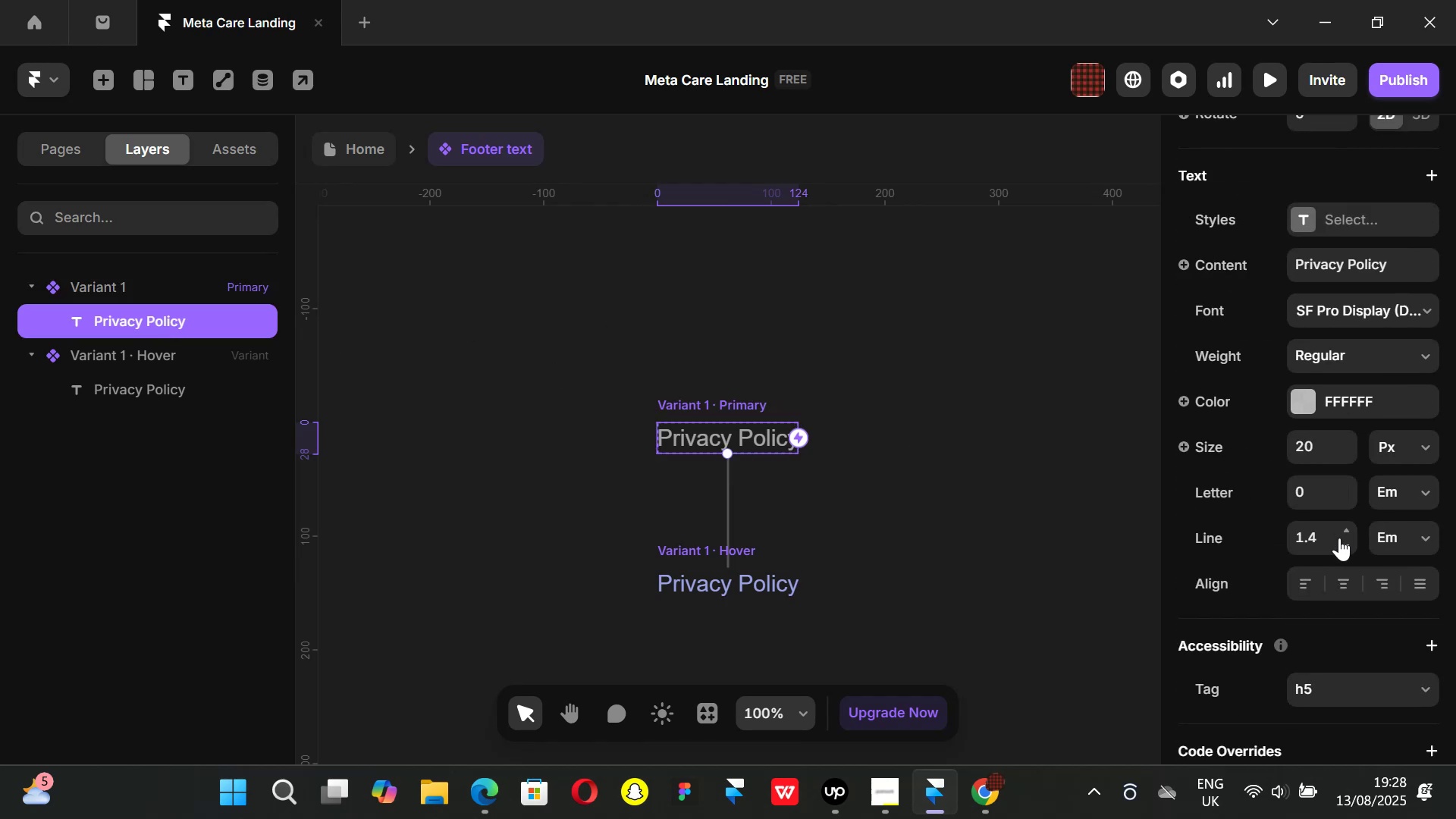 
scroll: coordinate [1330, 469], scroll_direction: none, amount: 0.0
 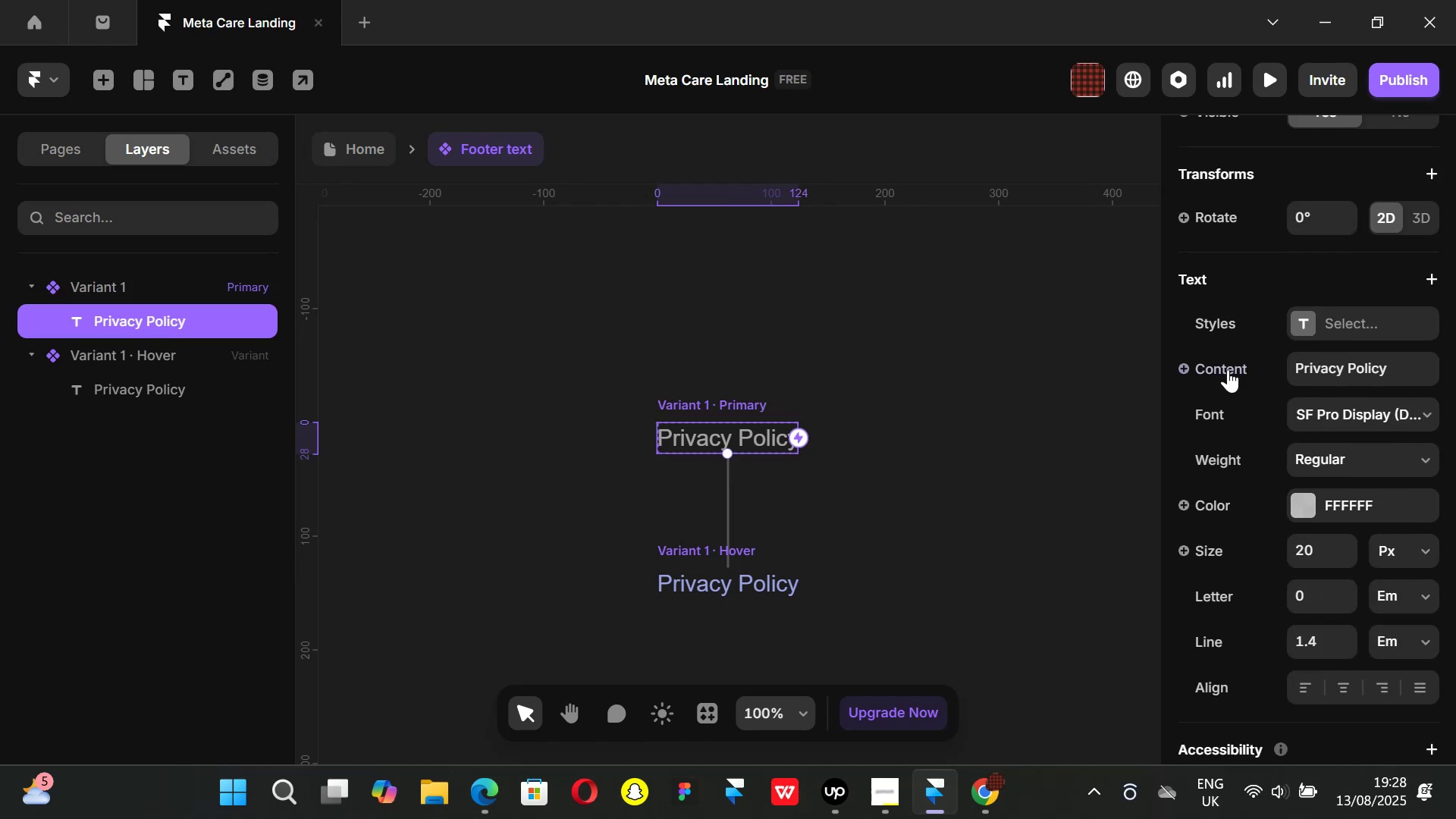 
left_click([1226, 365])
 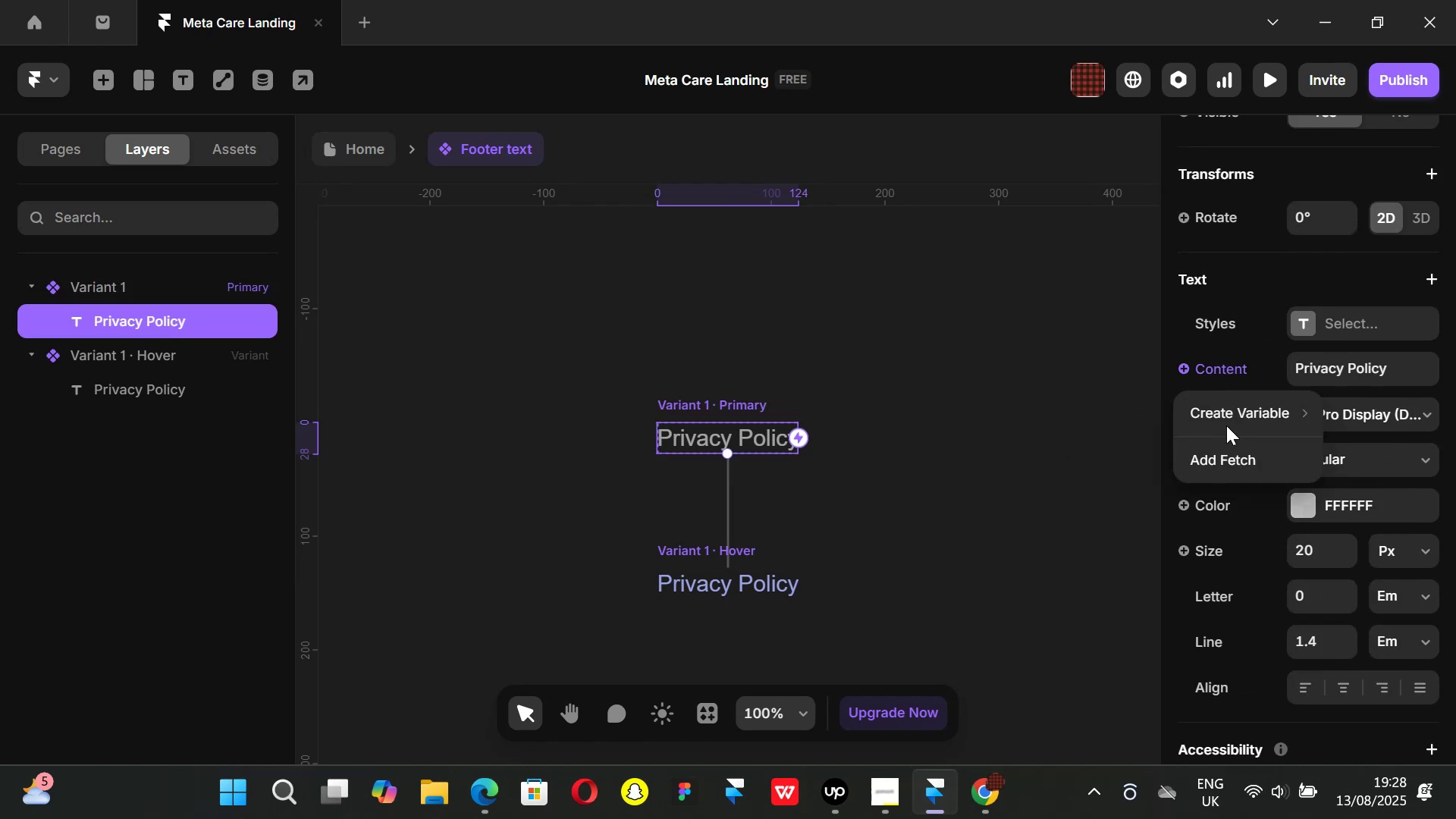 
left_click([1226, 421])
 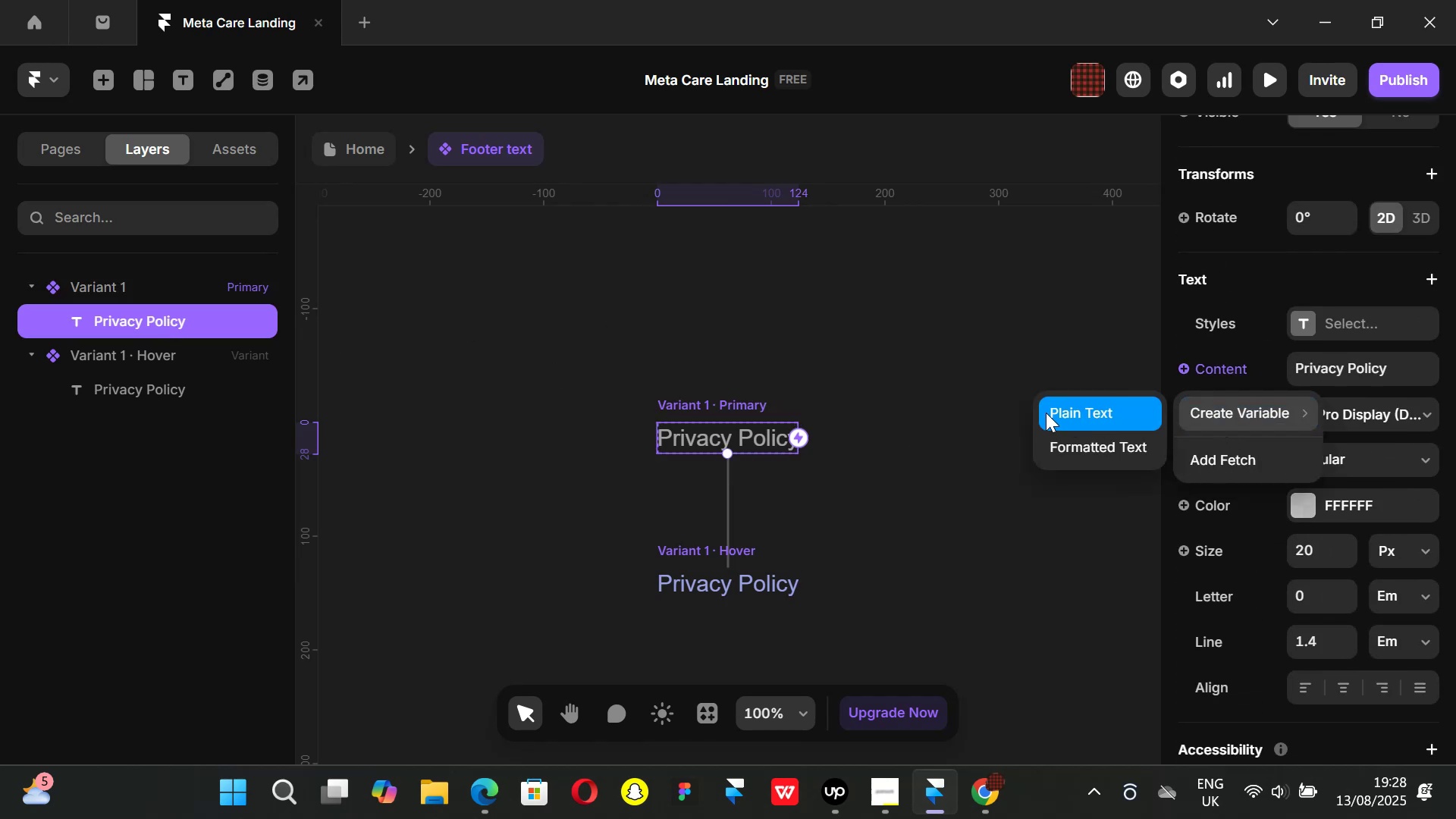 
left_click([1046, 413])
 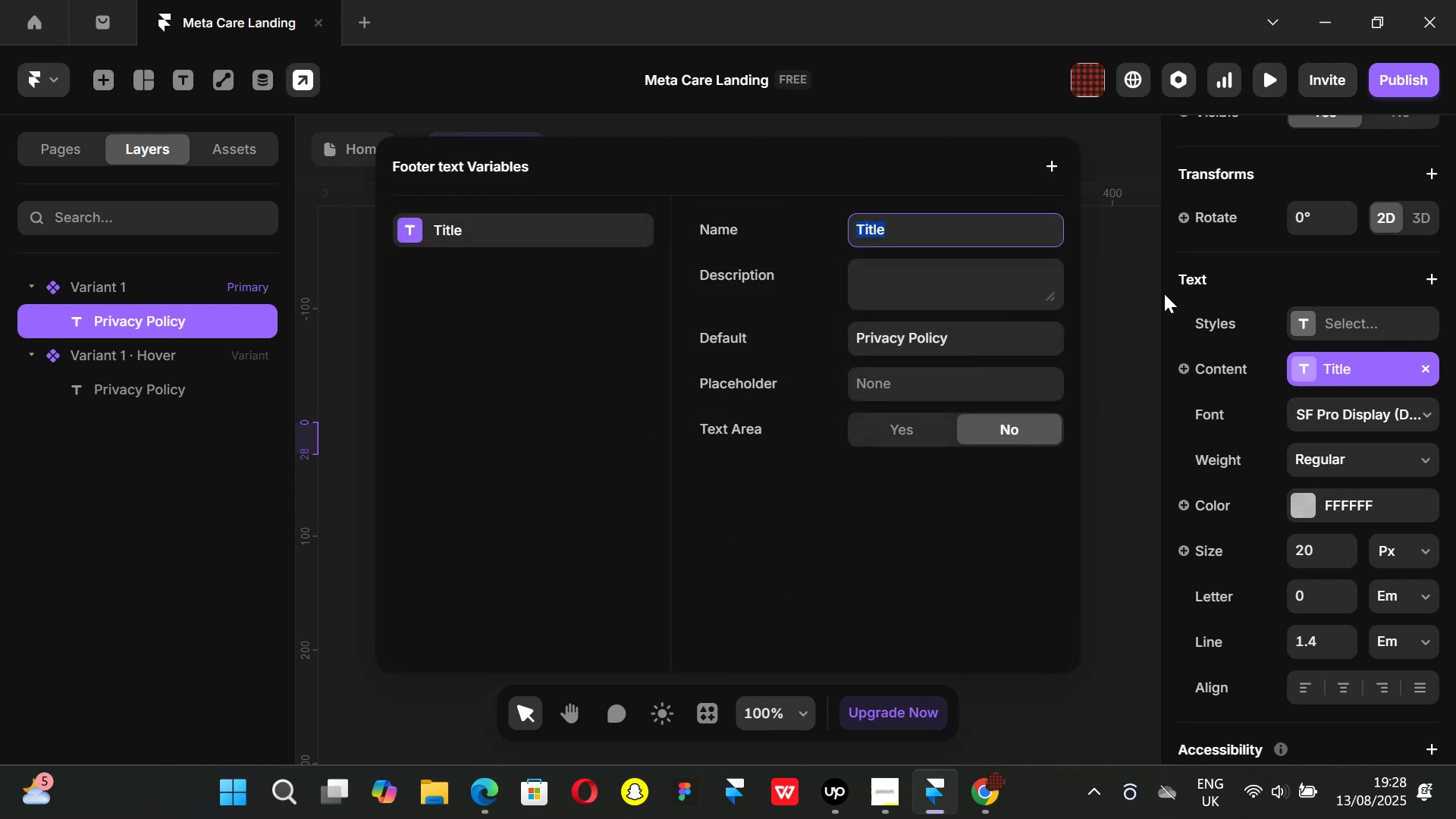 
left_click([1161, 298])
 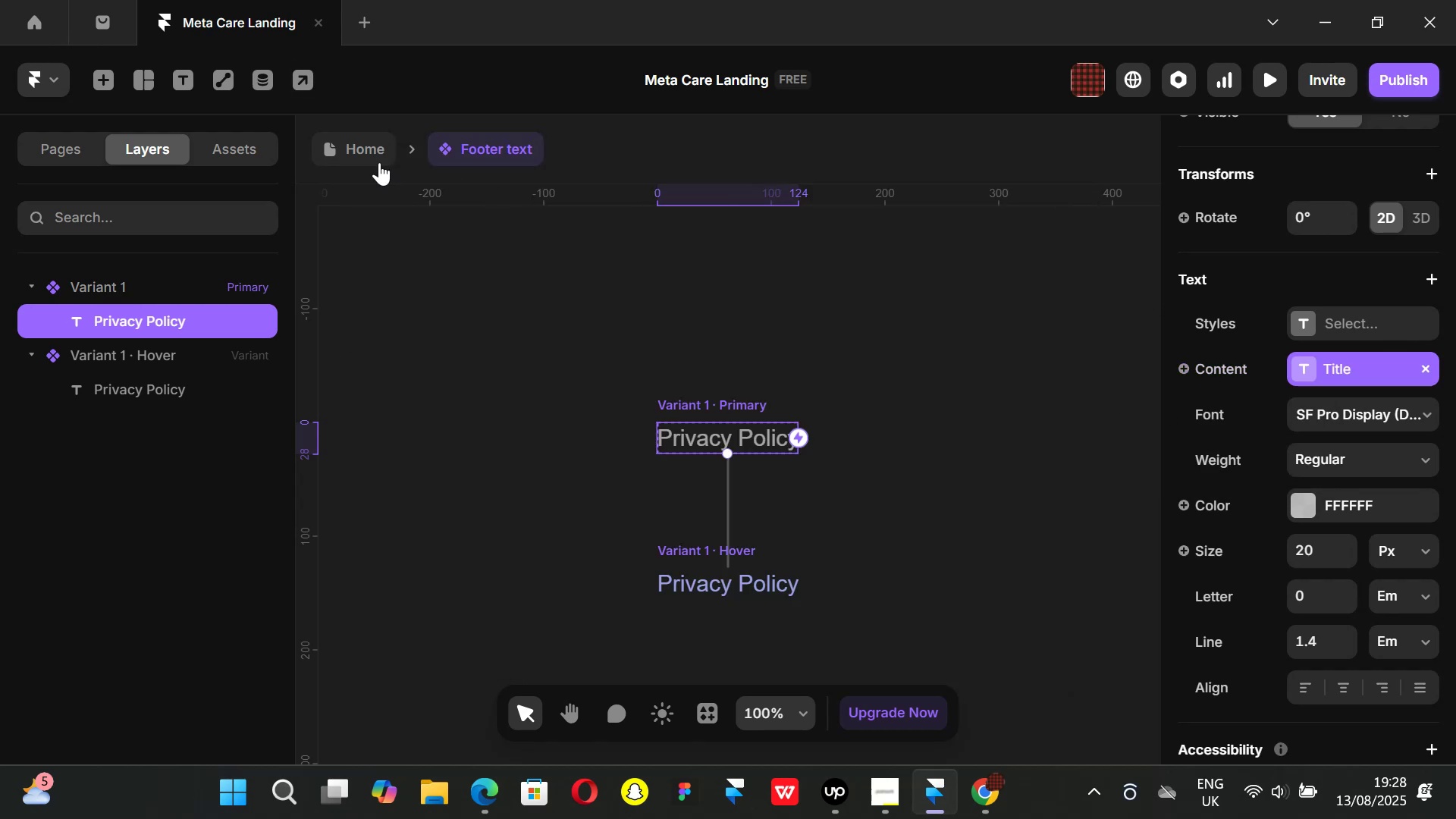 
left_click([369, 155])
 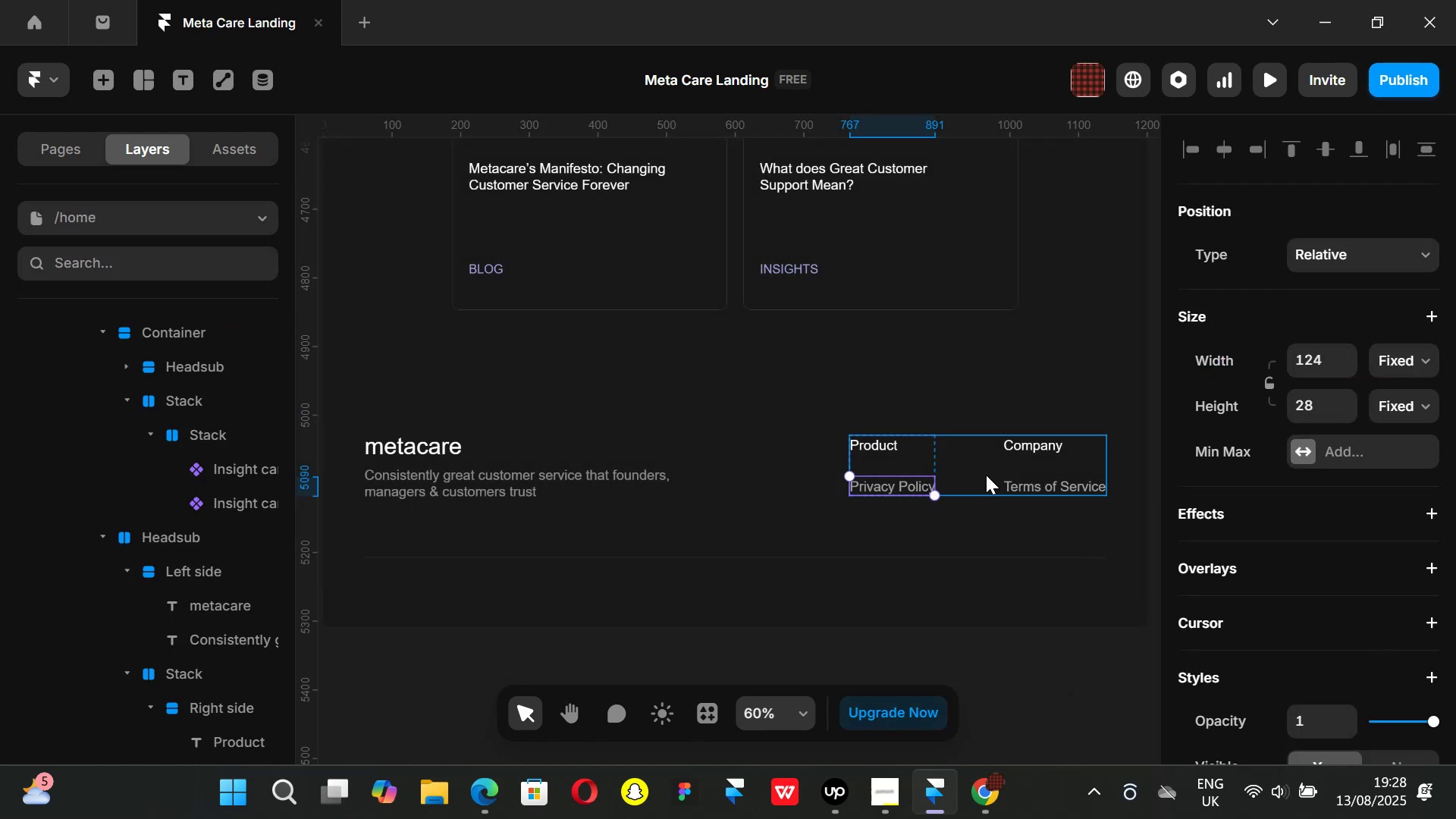 
left_click([1040, 471])
 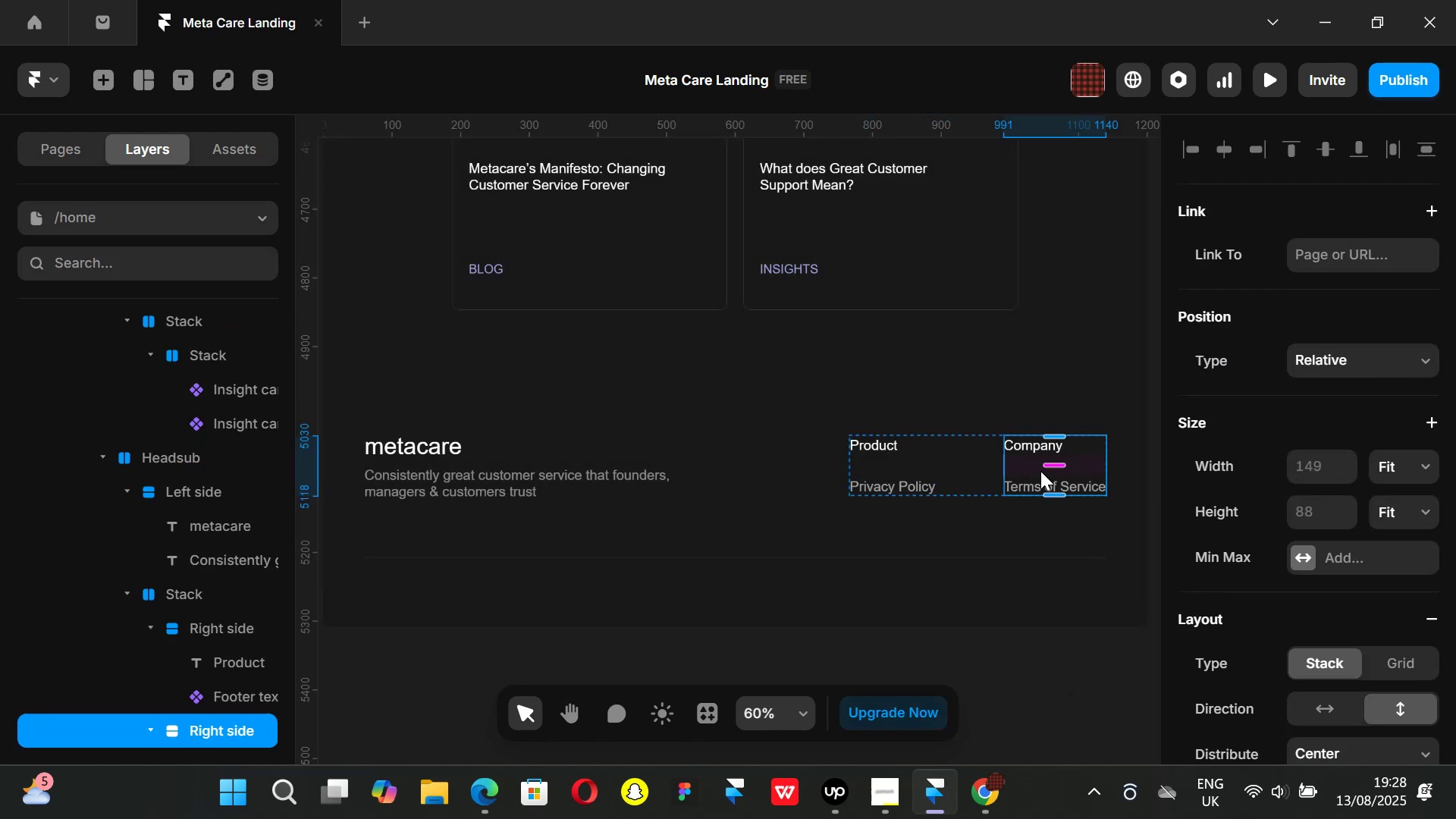 
key(Backspace)
 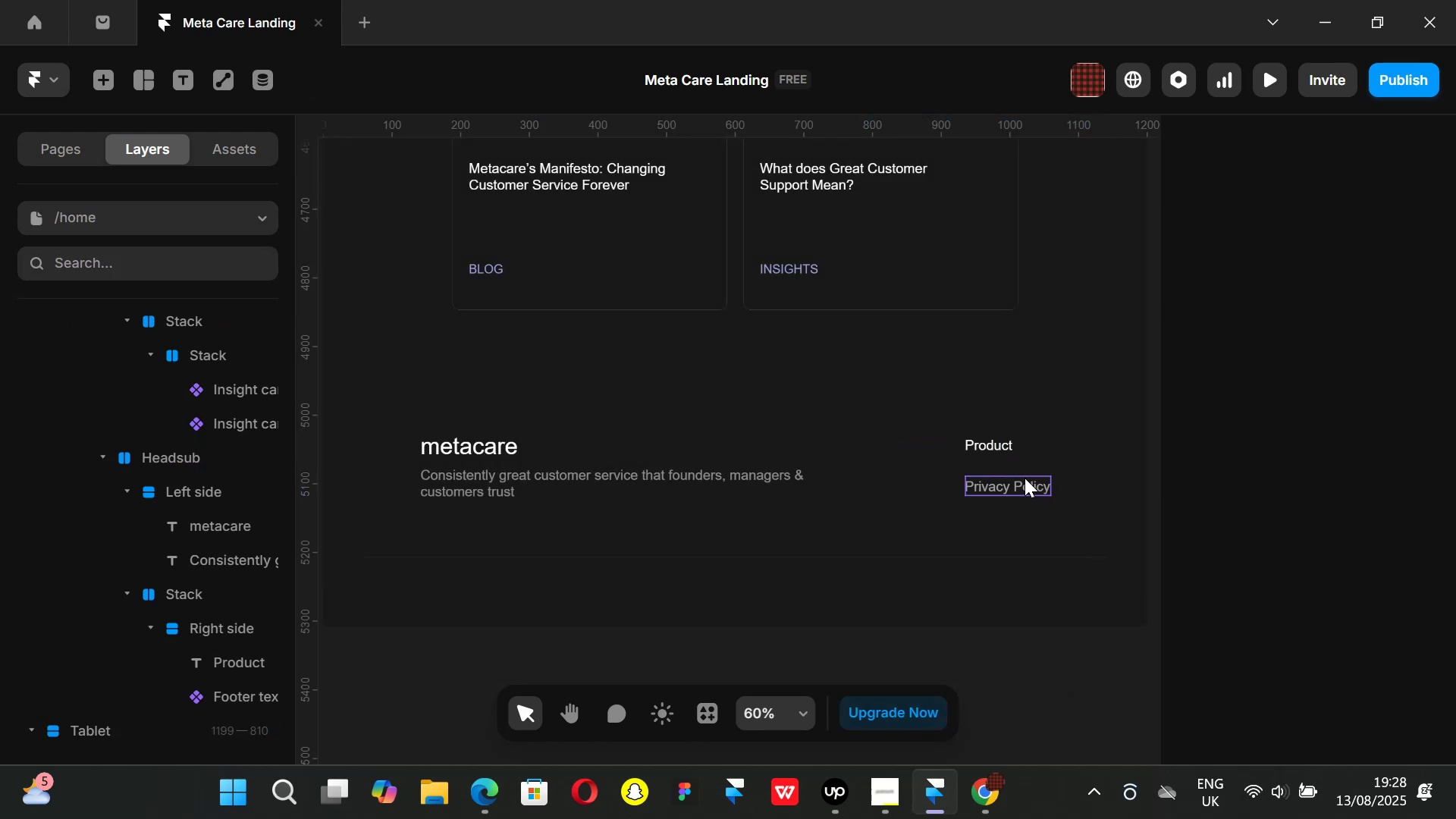 
left_click([1025, 465])
 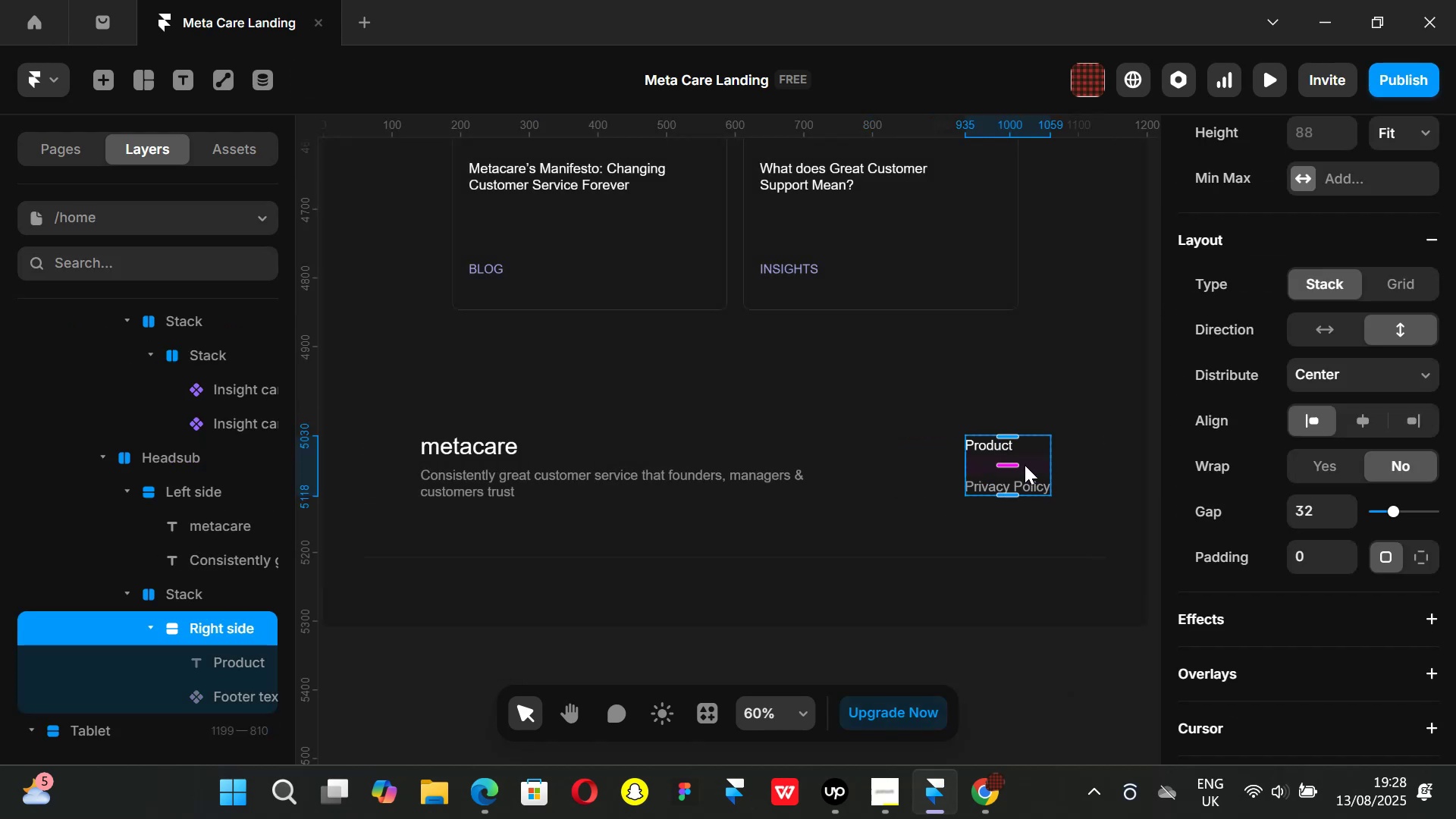 
key(Control+ControlLeft)
 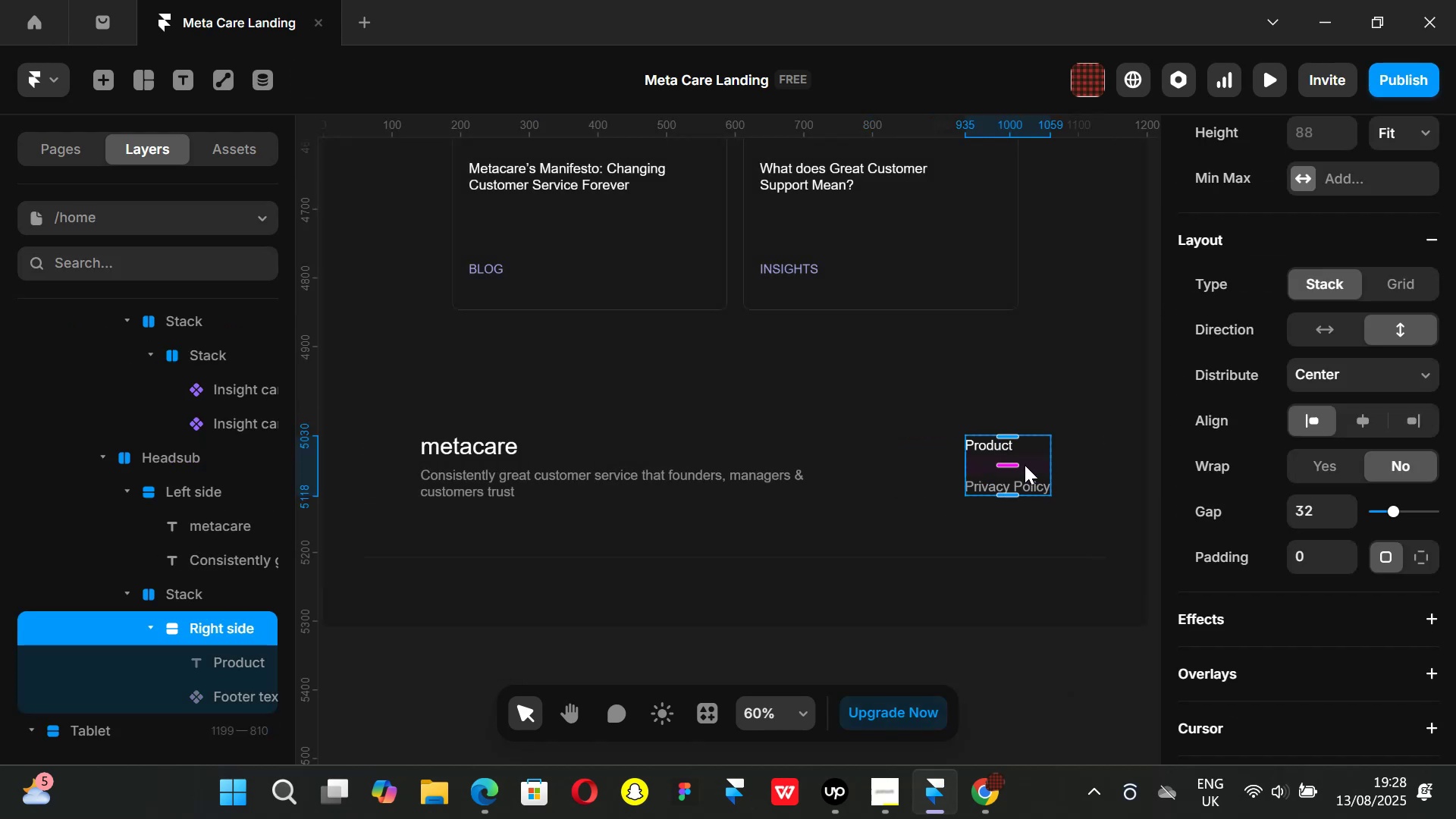 
key(Control+D)
 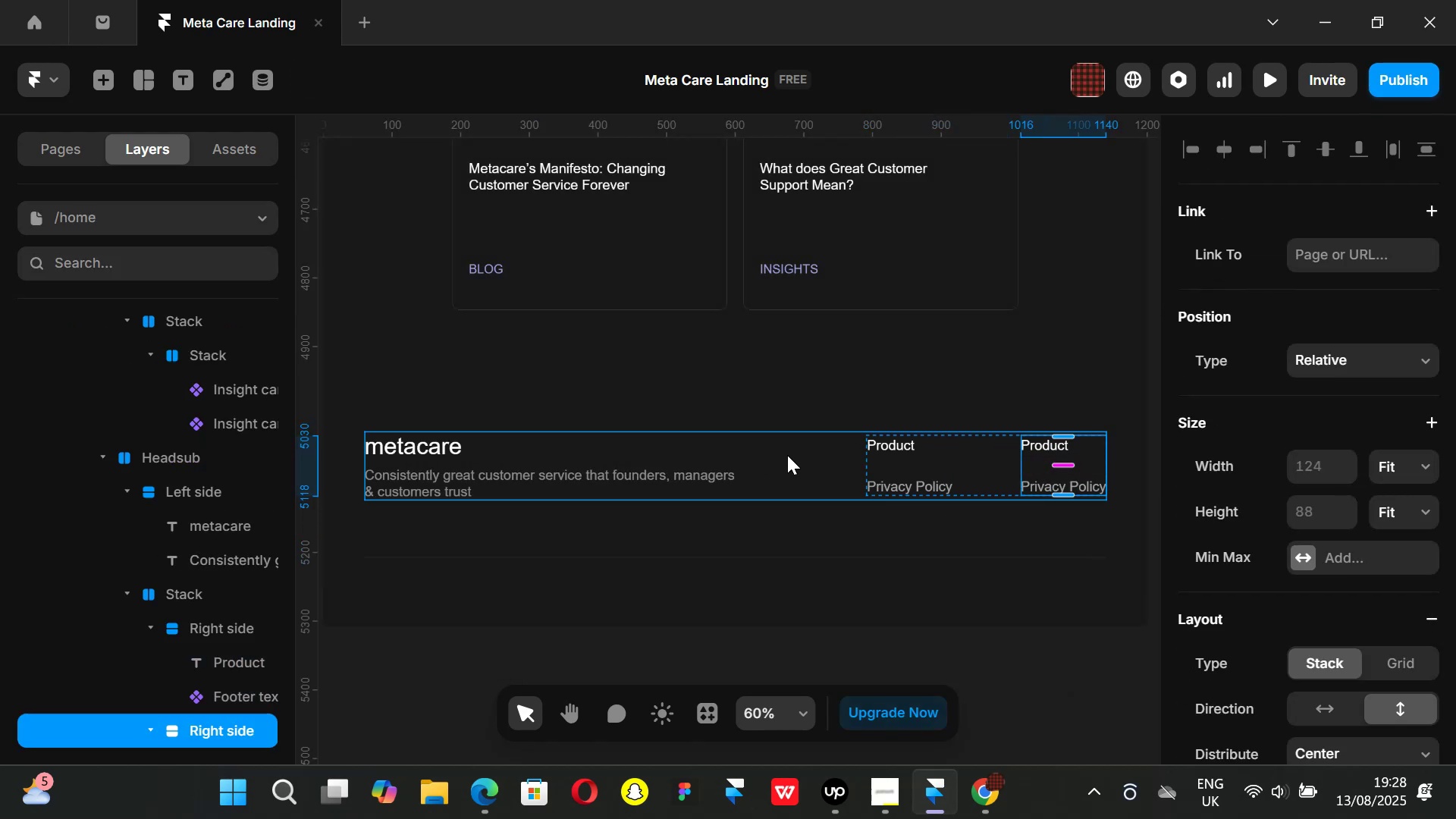 
left_click([787, 455])
 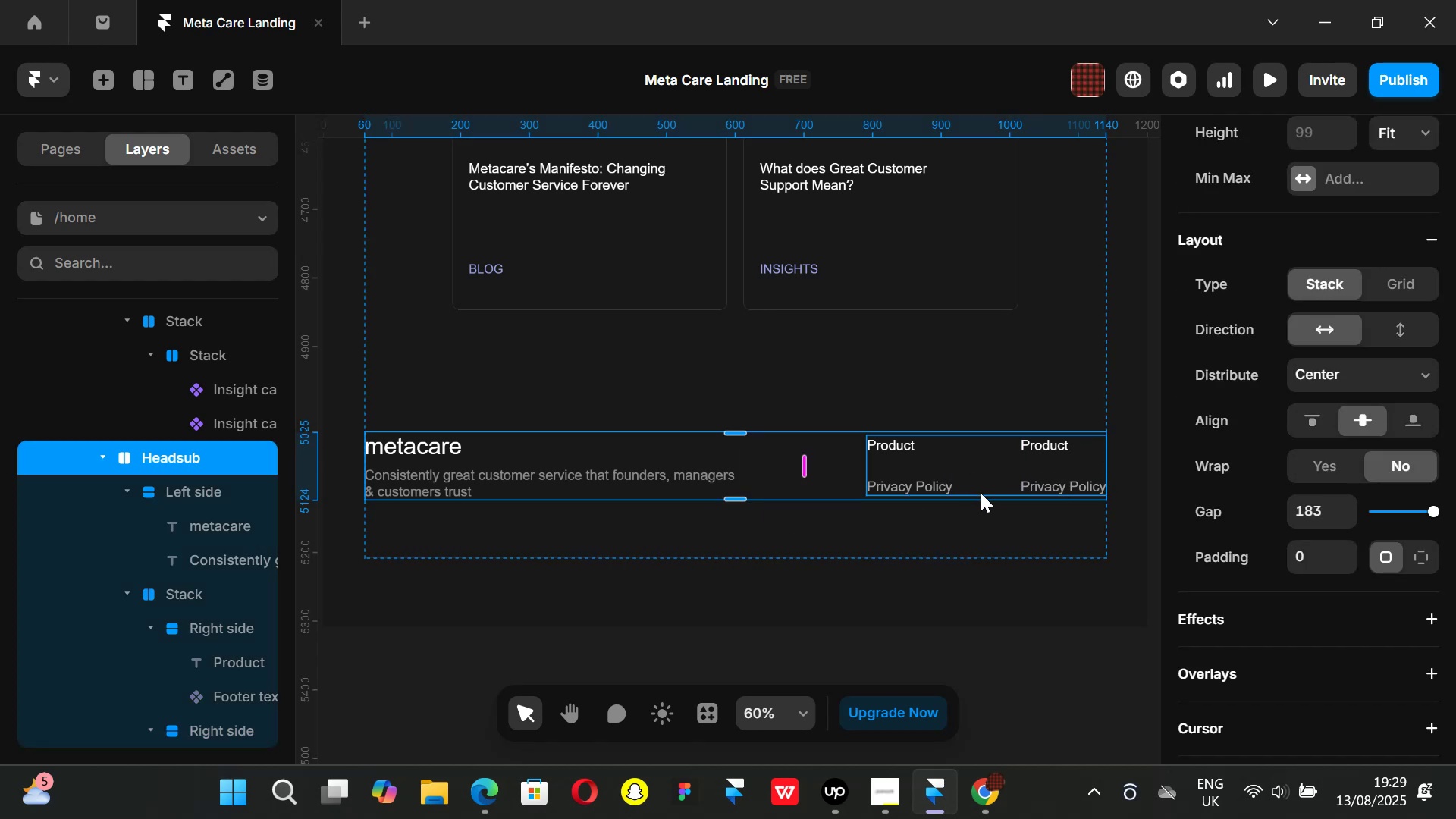 
left_click([1049, 485])
 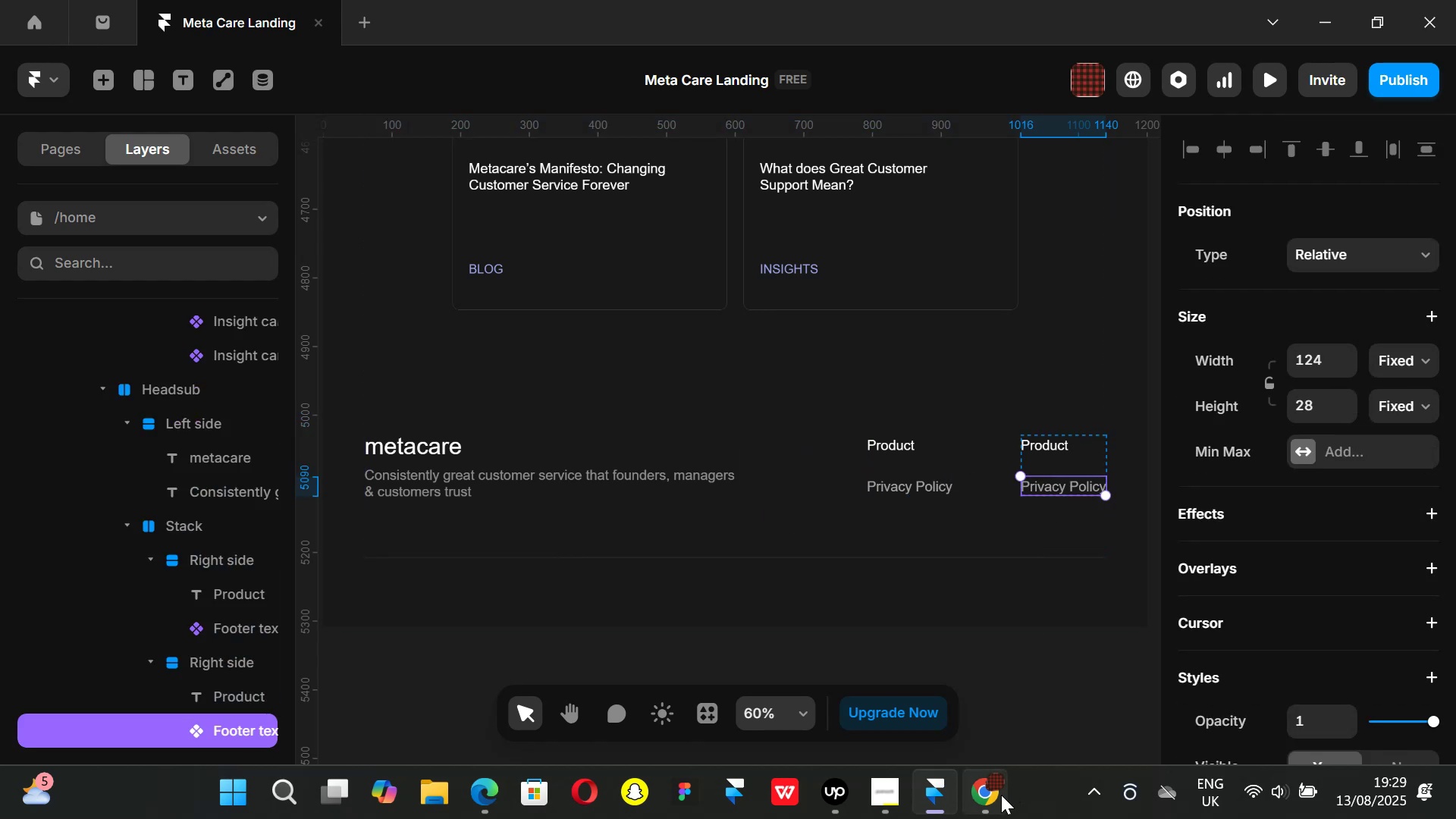 
left_click([998, 797])
 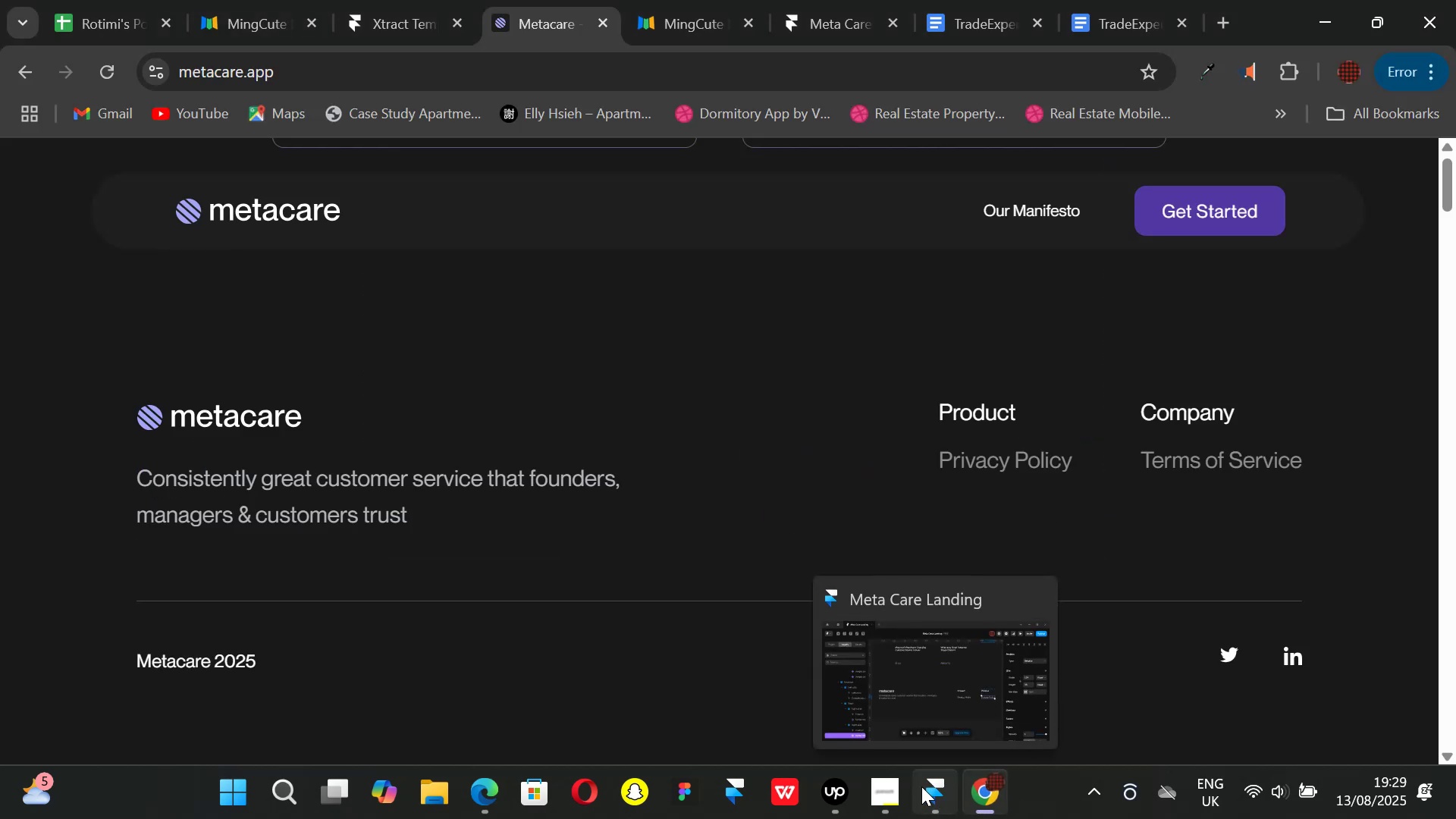 
left_click([934, 794])
 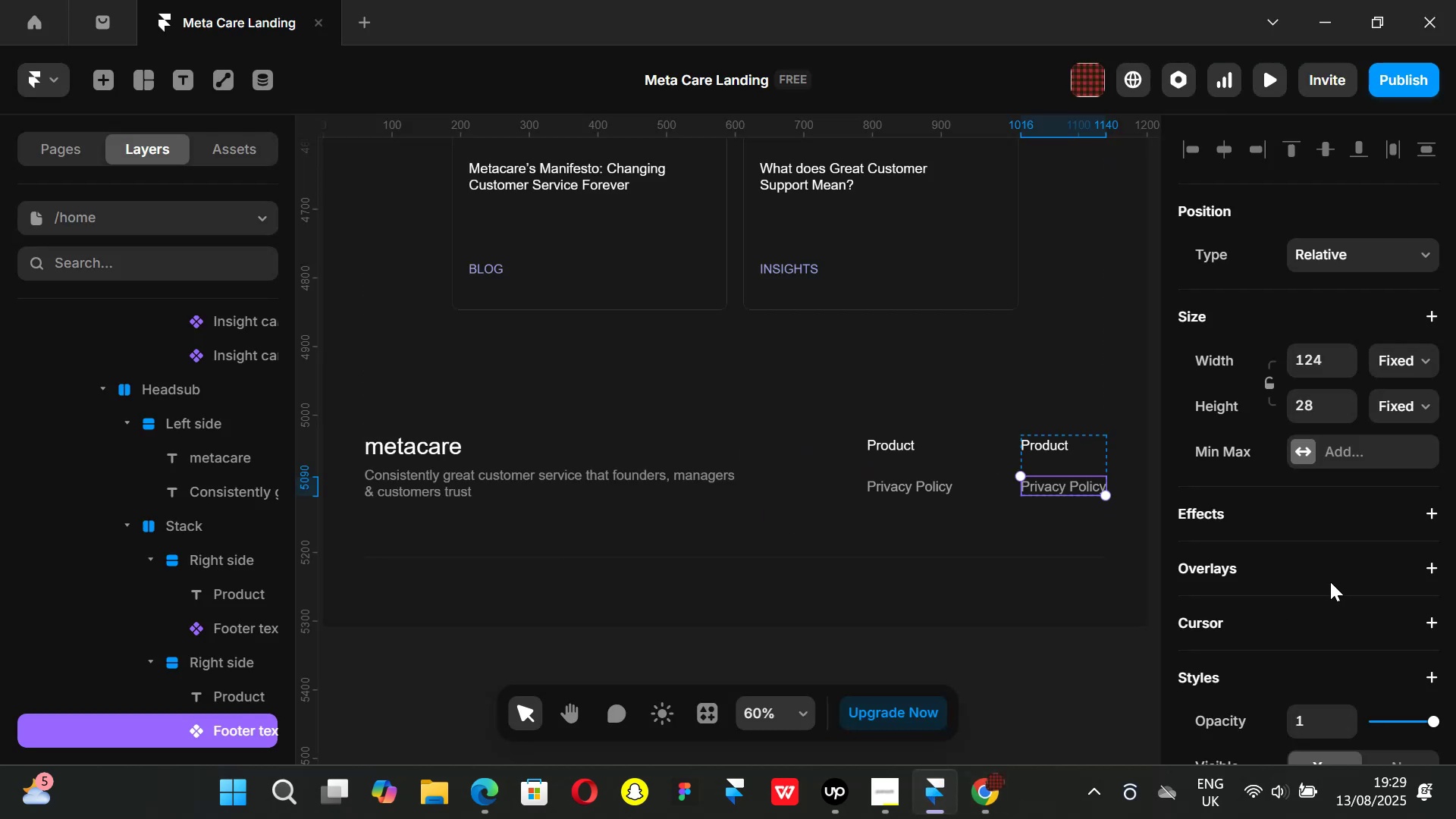 
scroll: coordinate [1327, 560], scroll_direction: down, amount: 6.0
 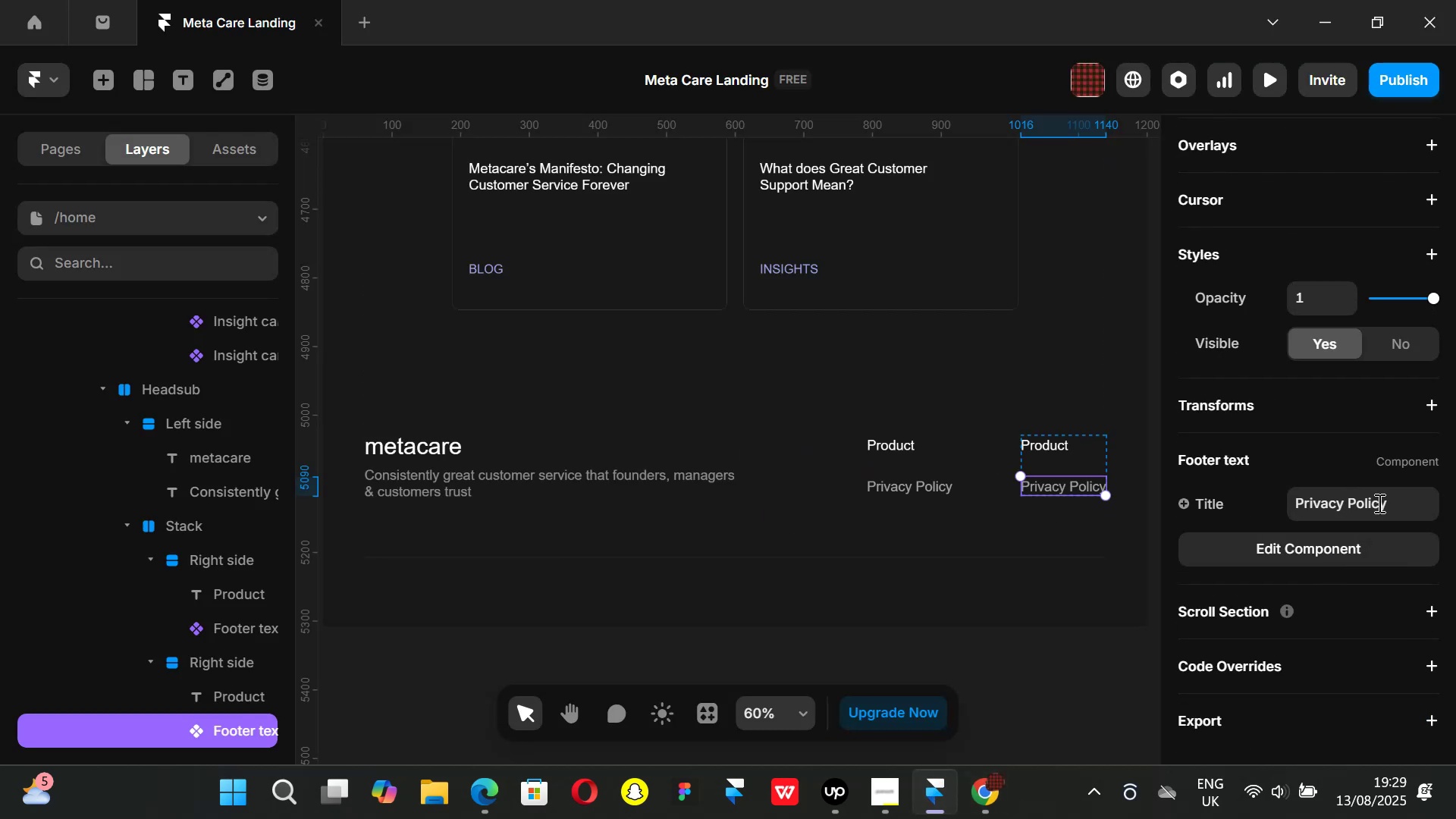 
left_click([1383, 504])
 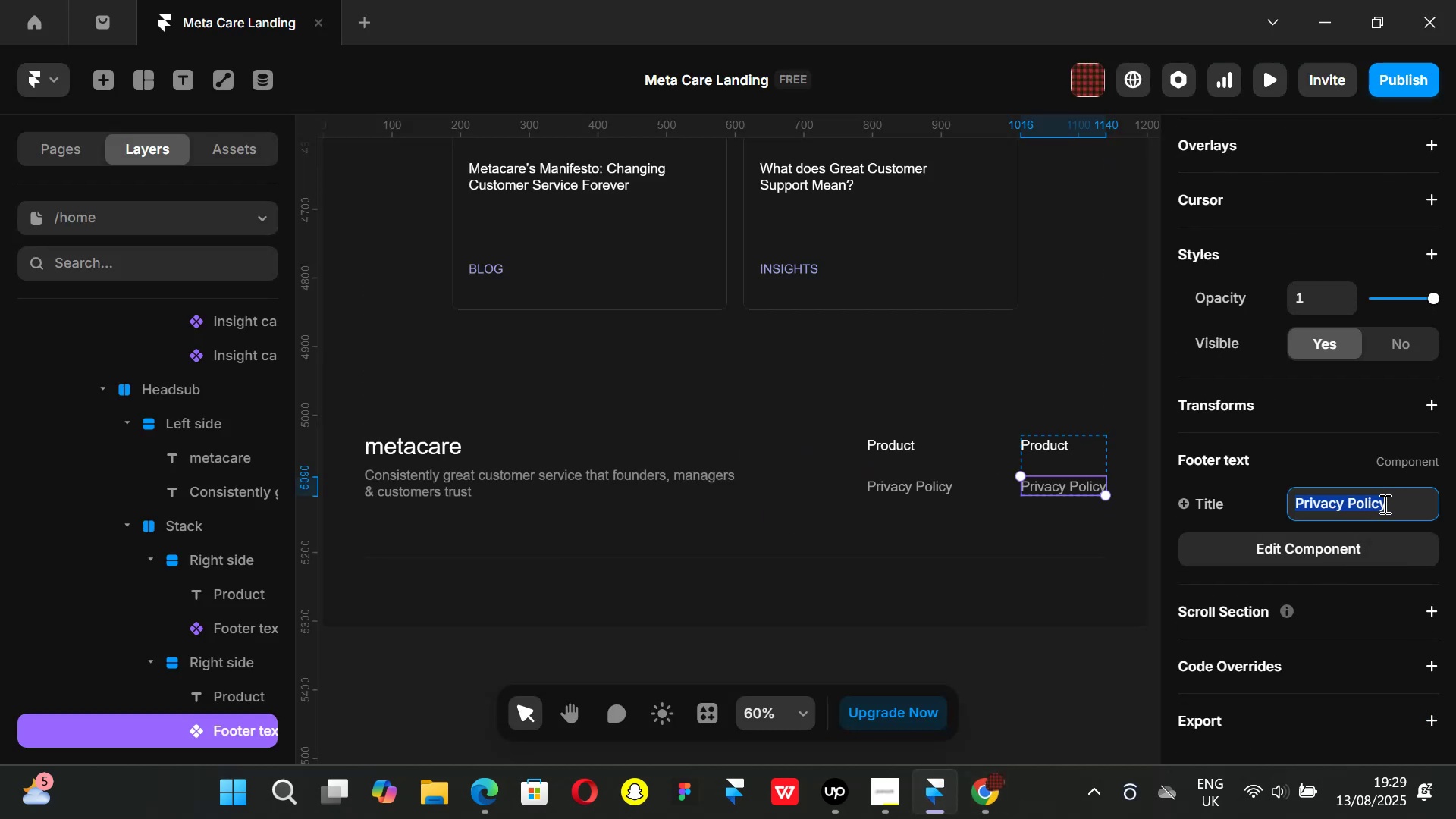 
key(Backspace)
type(Terms of Service)
 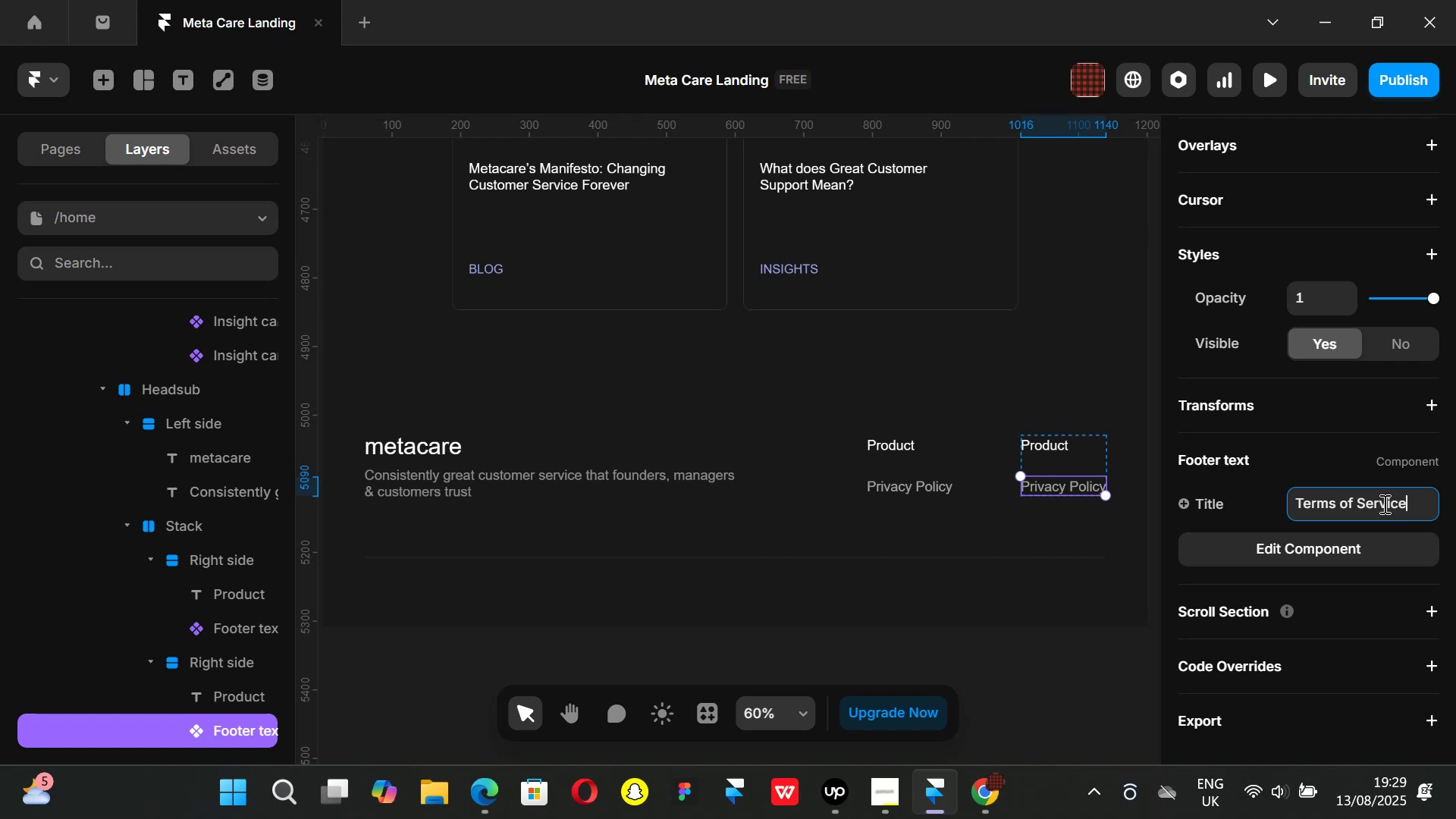 
key(Enter)
 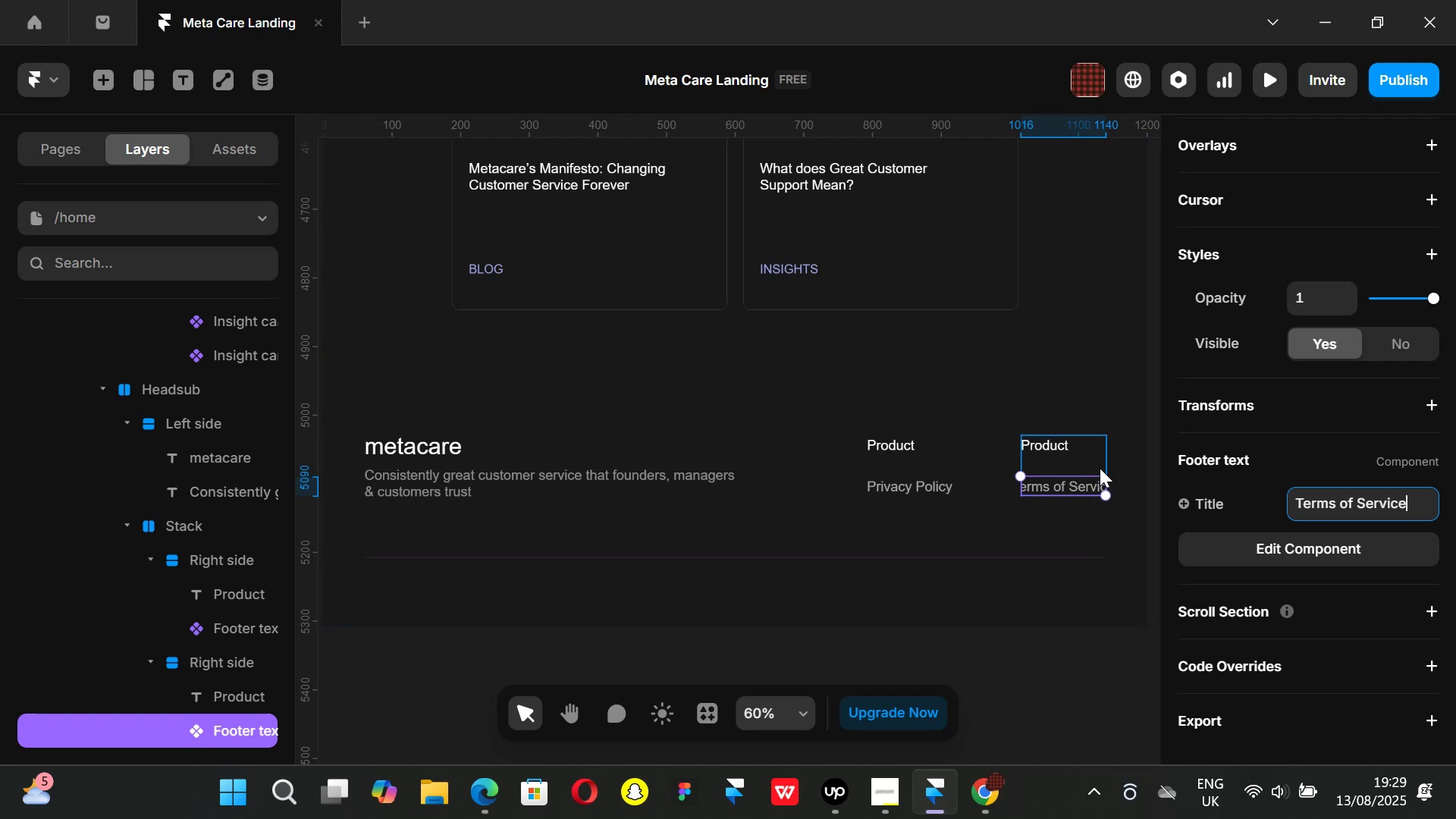 
left_click([1108, 707])
 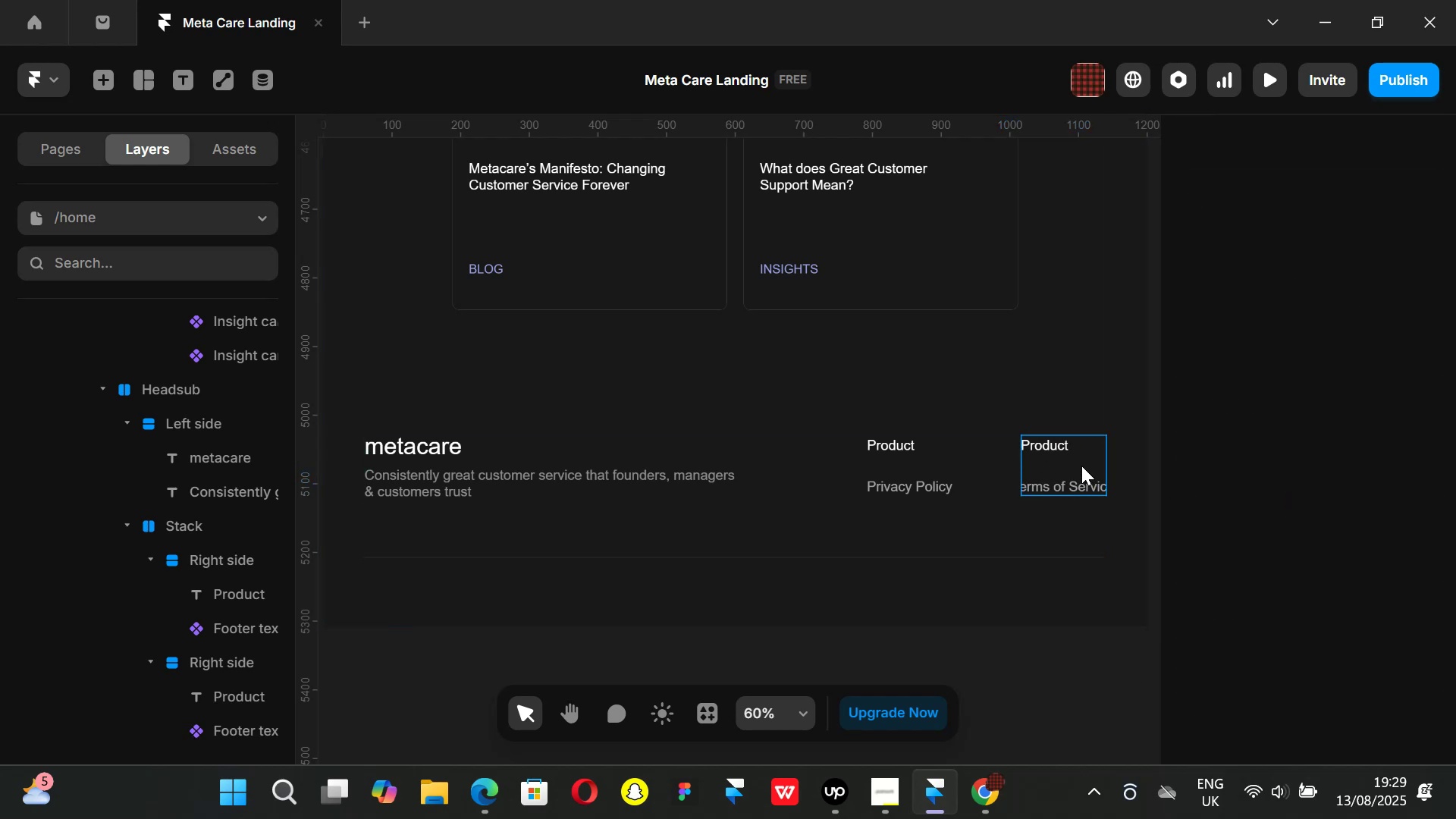 
left_click([1081, 466])
 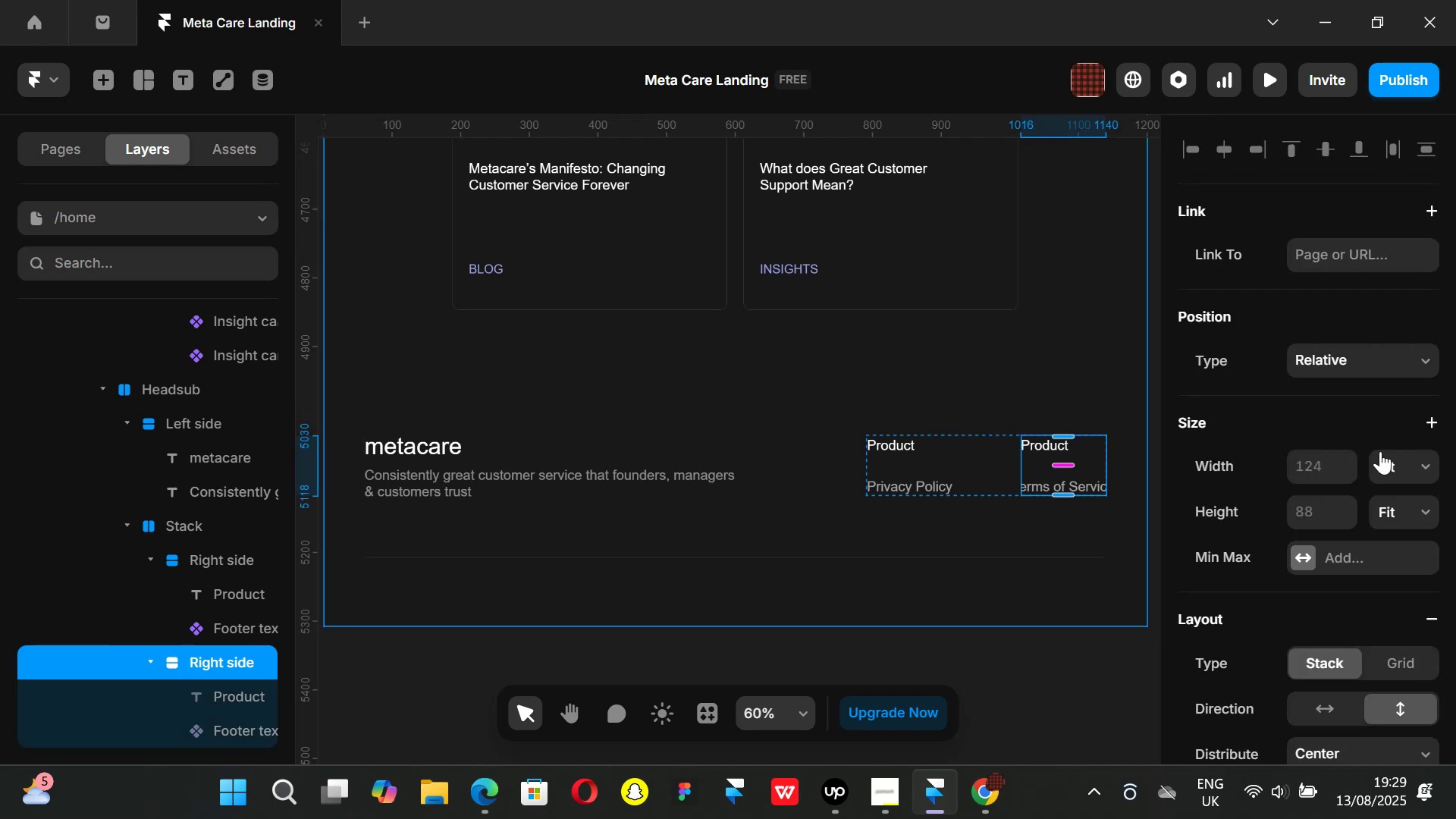 
scroll: coordinate [1353, 447], scroll_direction: up, amount: 1.0
 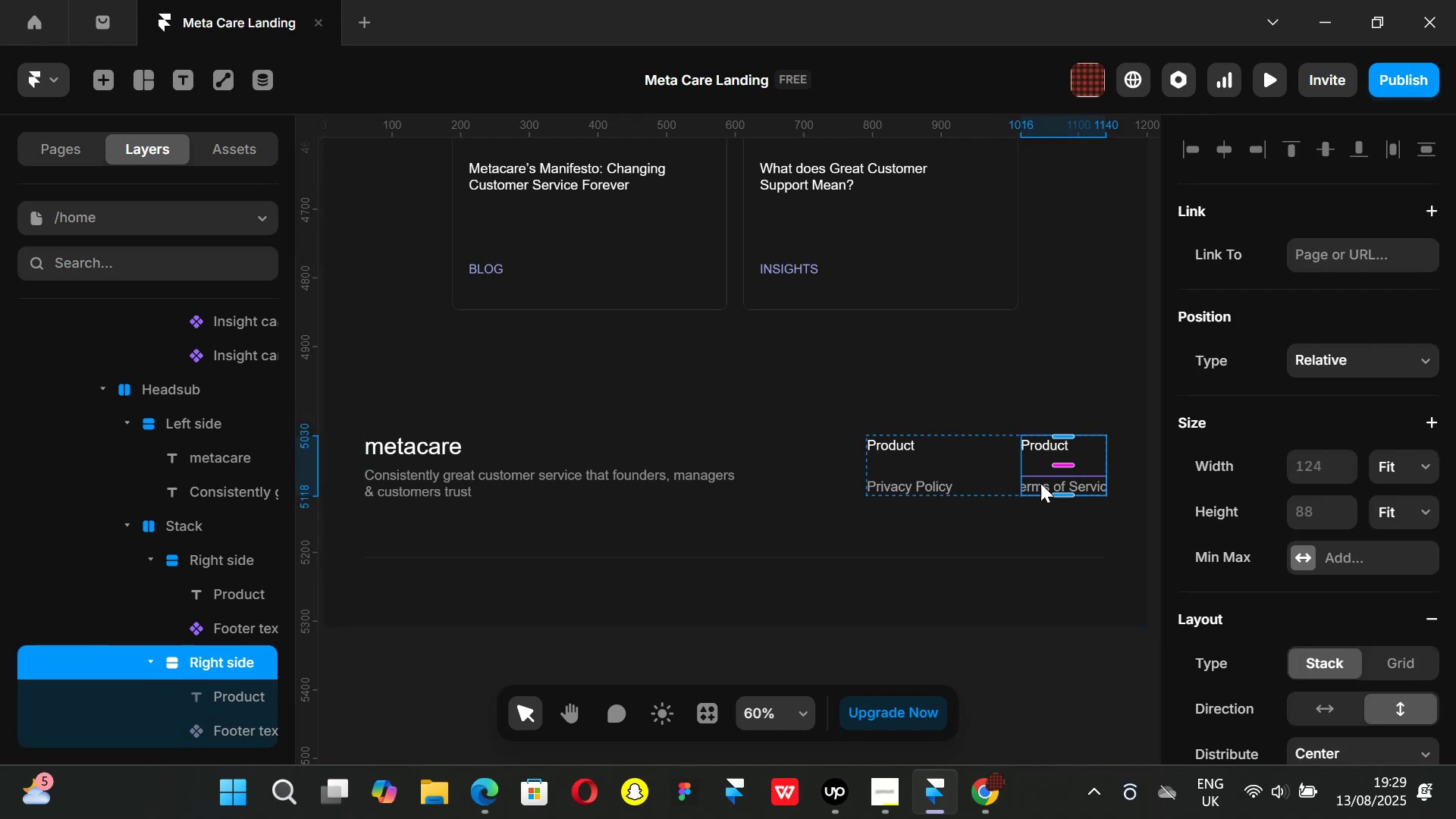 
left_click([1037, 482])
 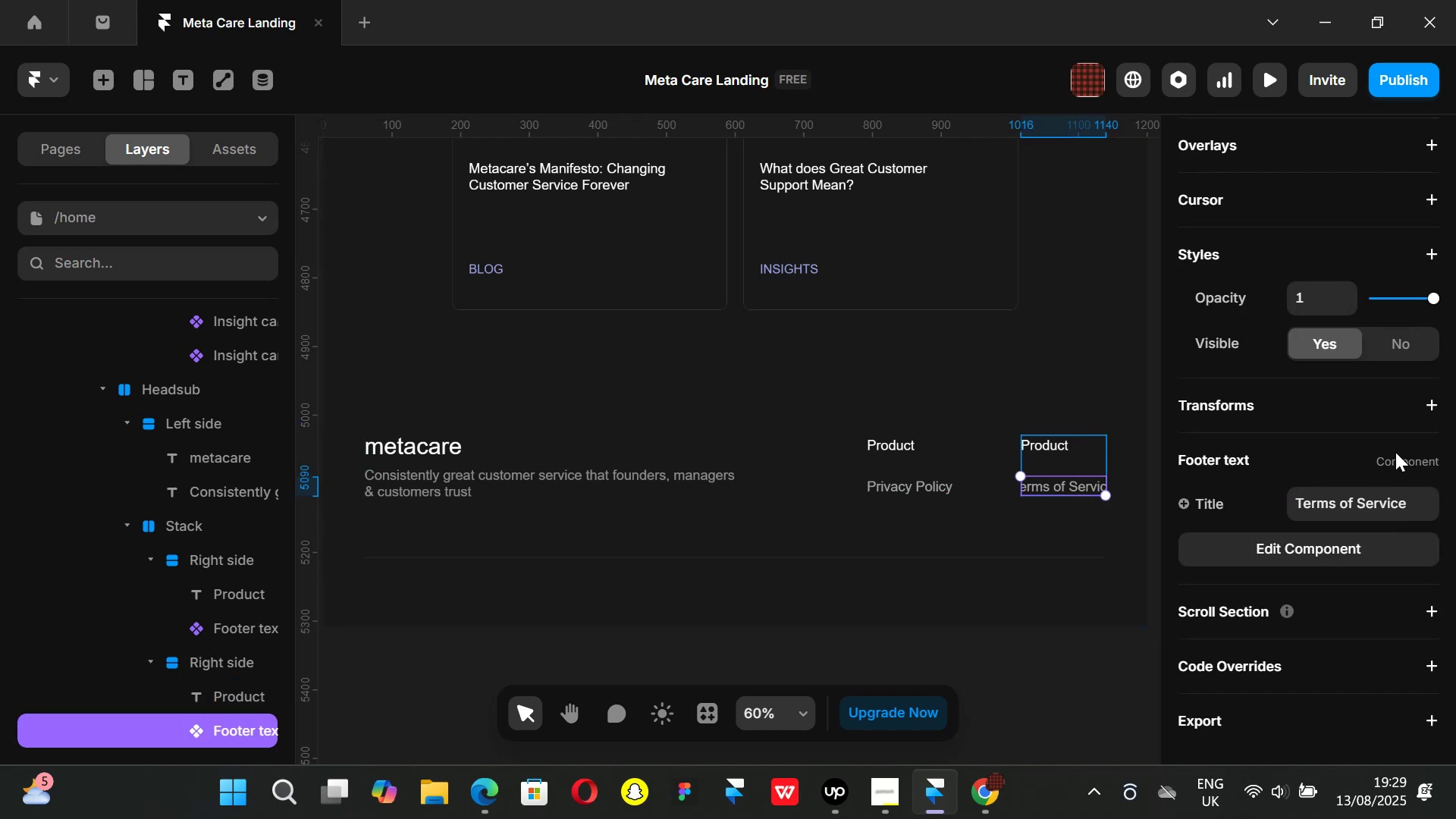 
scroll: coordinate [1389, 441], scroll_direction: up, amount: 5.0
 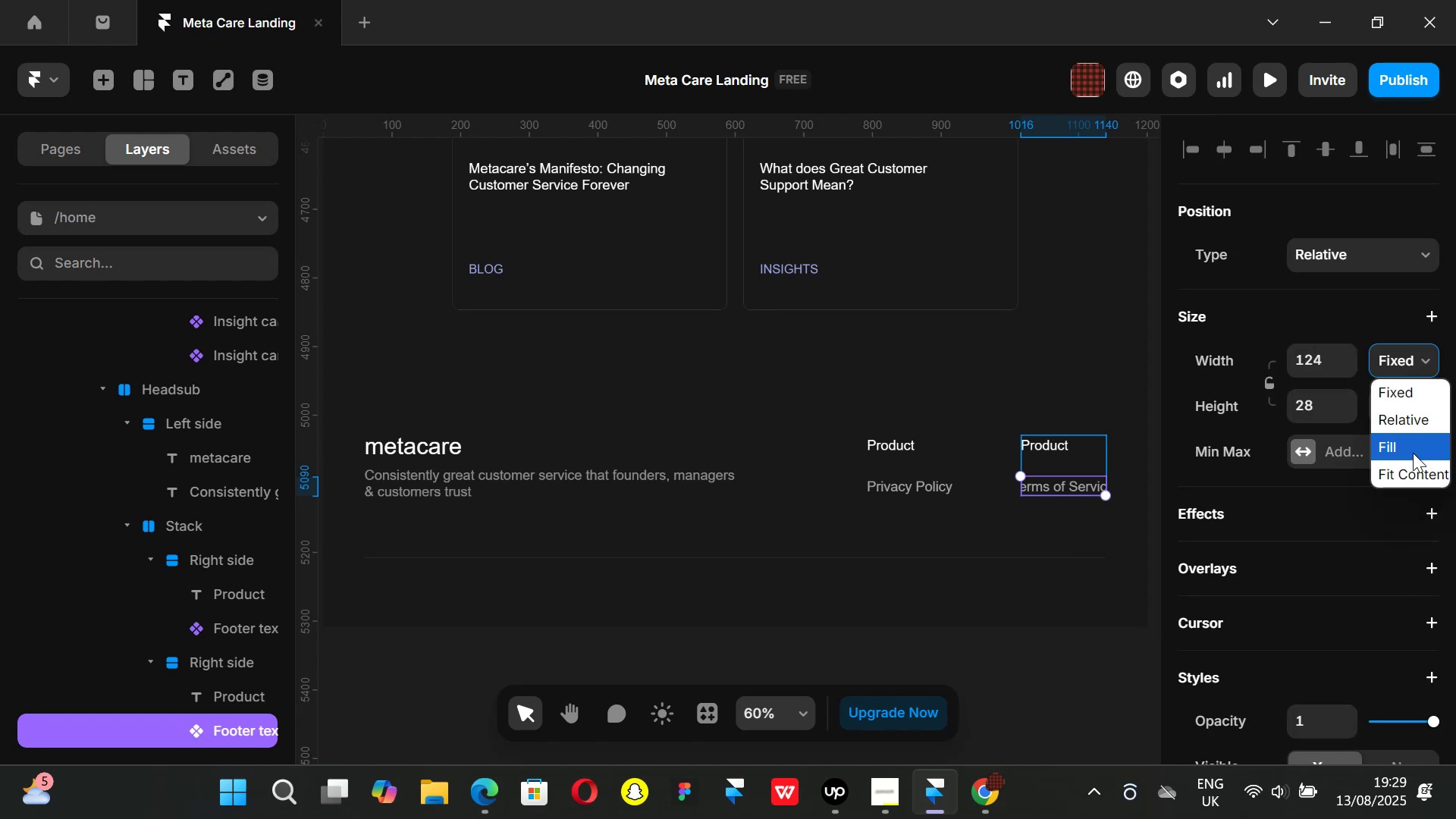 
left_click([1413, 453])
 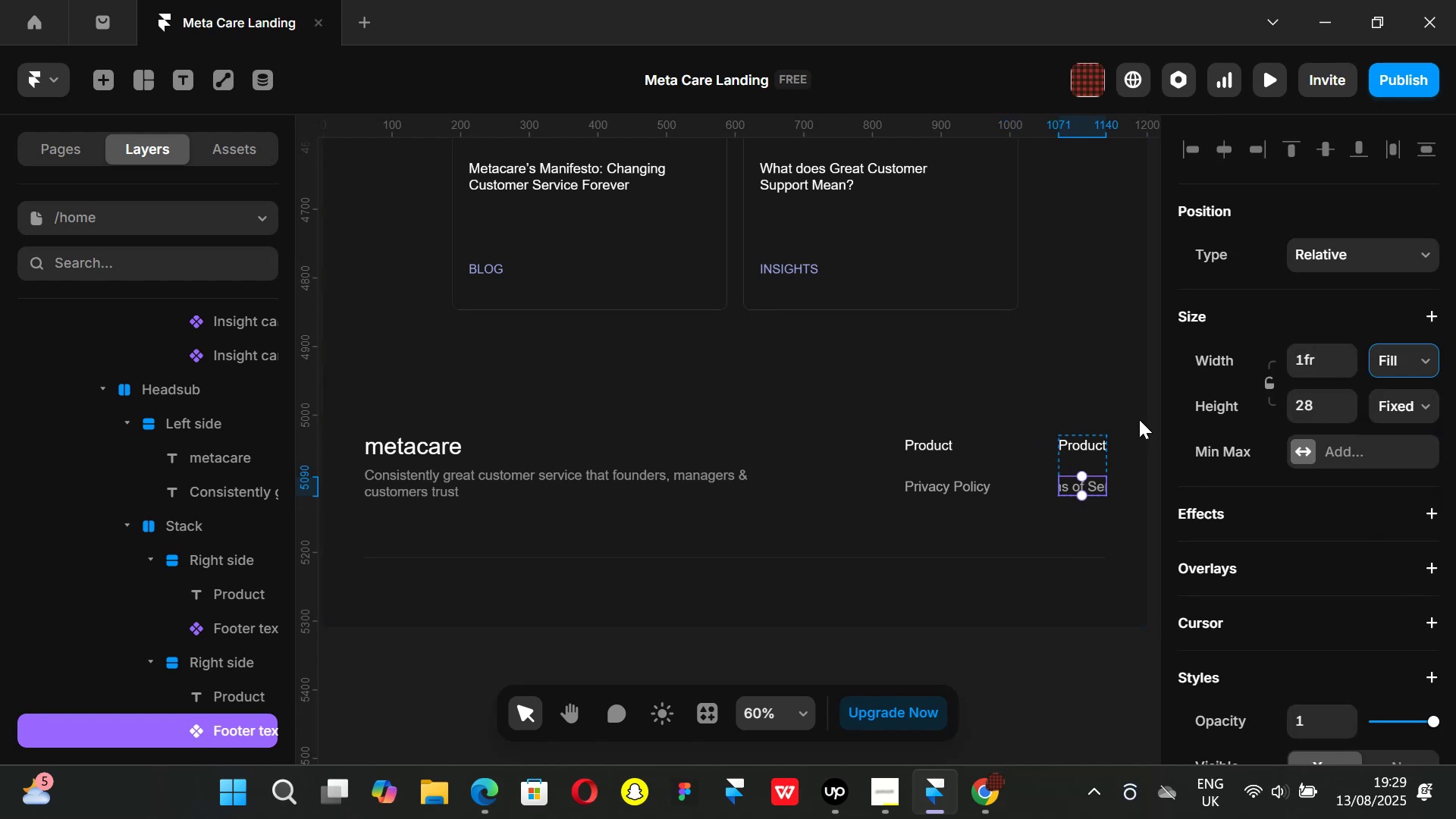 
key(Control+ControlLeft)
 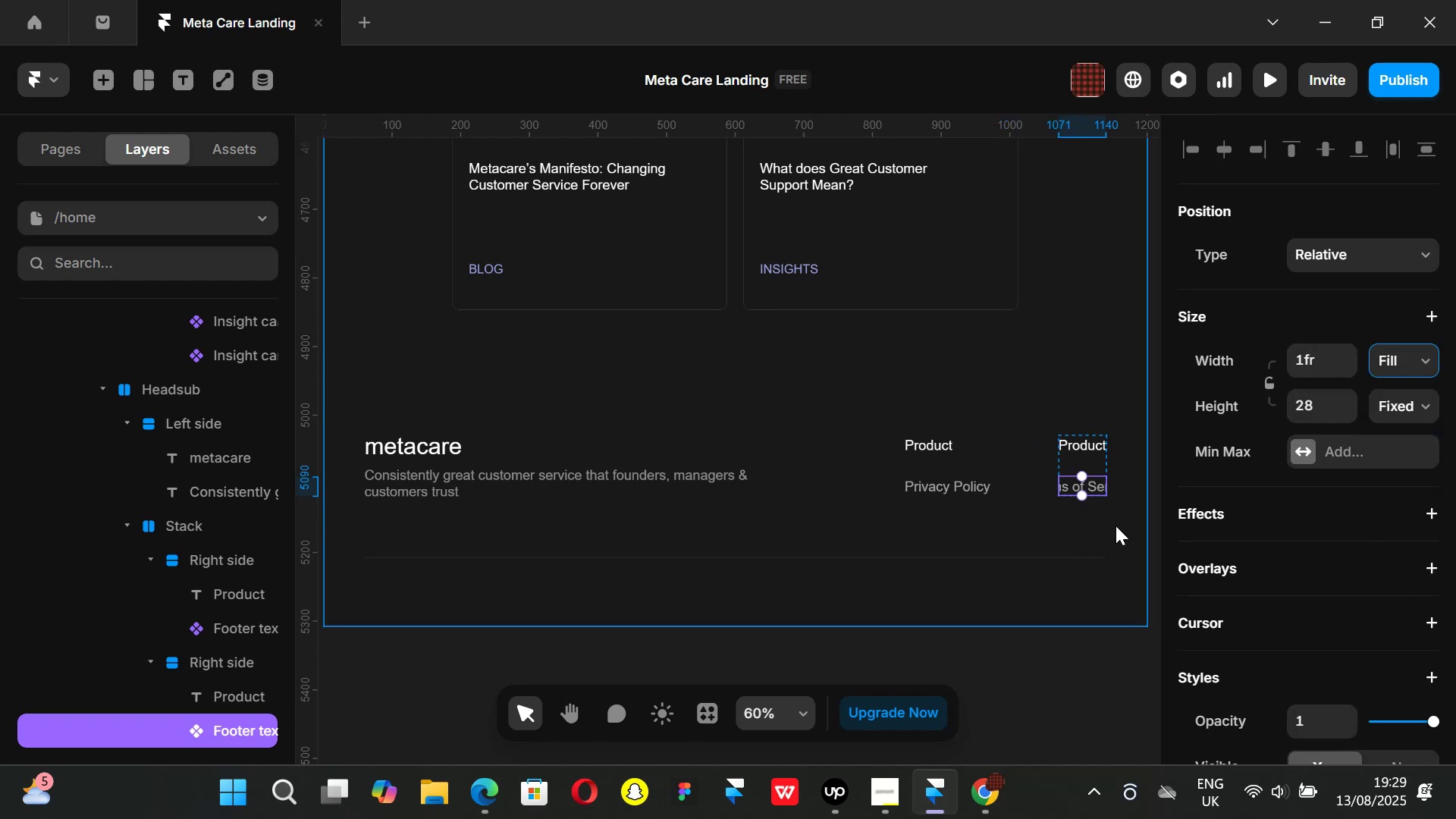 
key(Control+Z)
 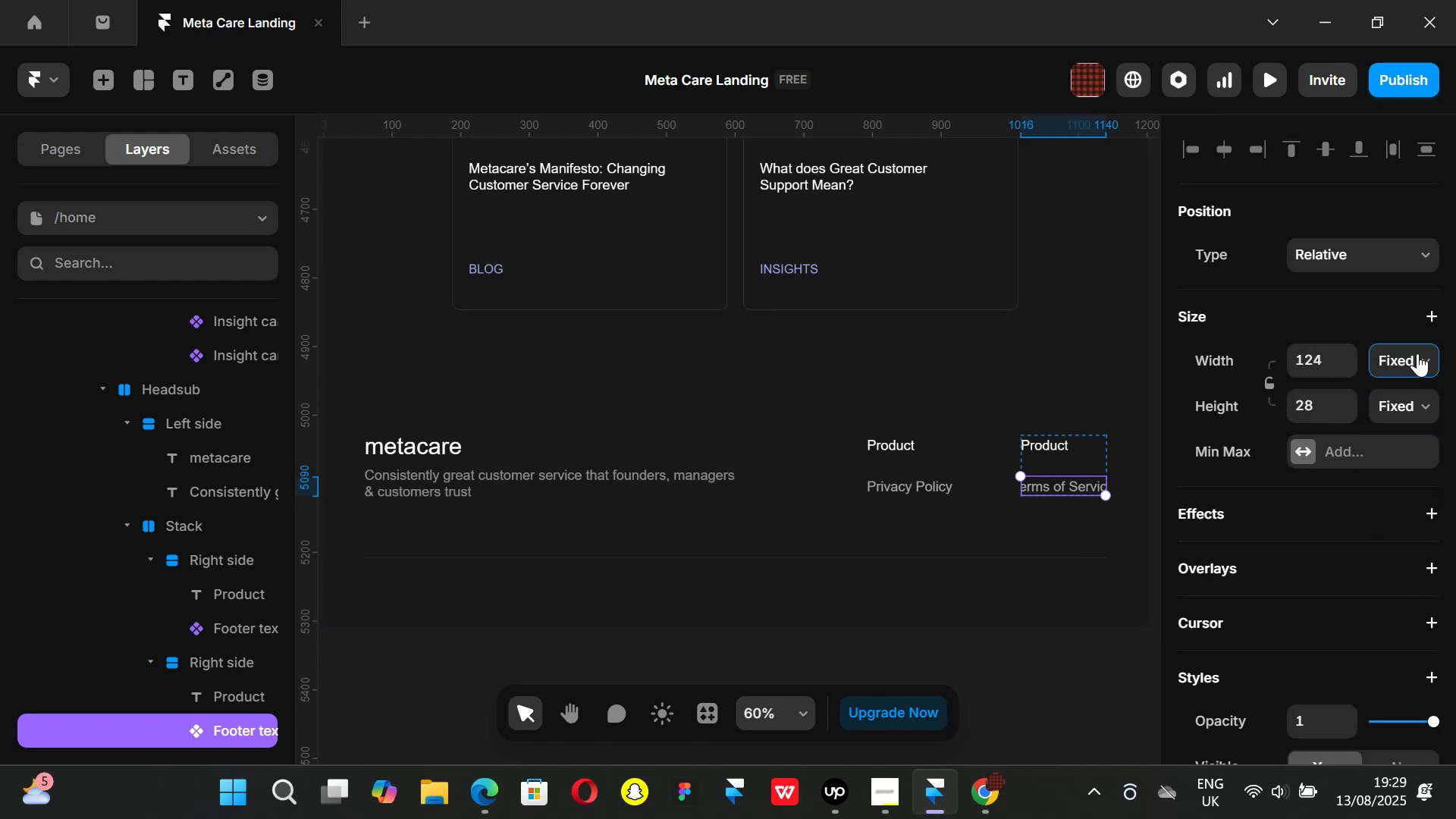 
left_click([1417, 353])
 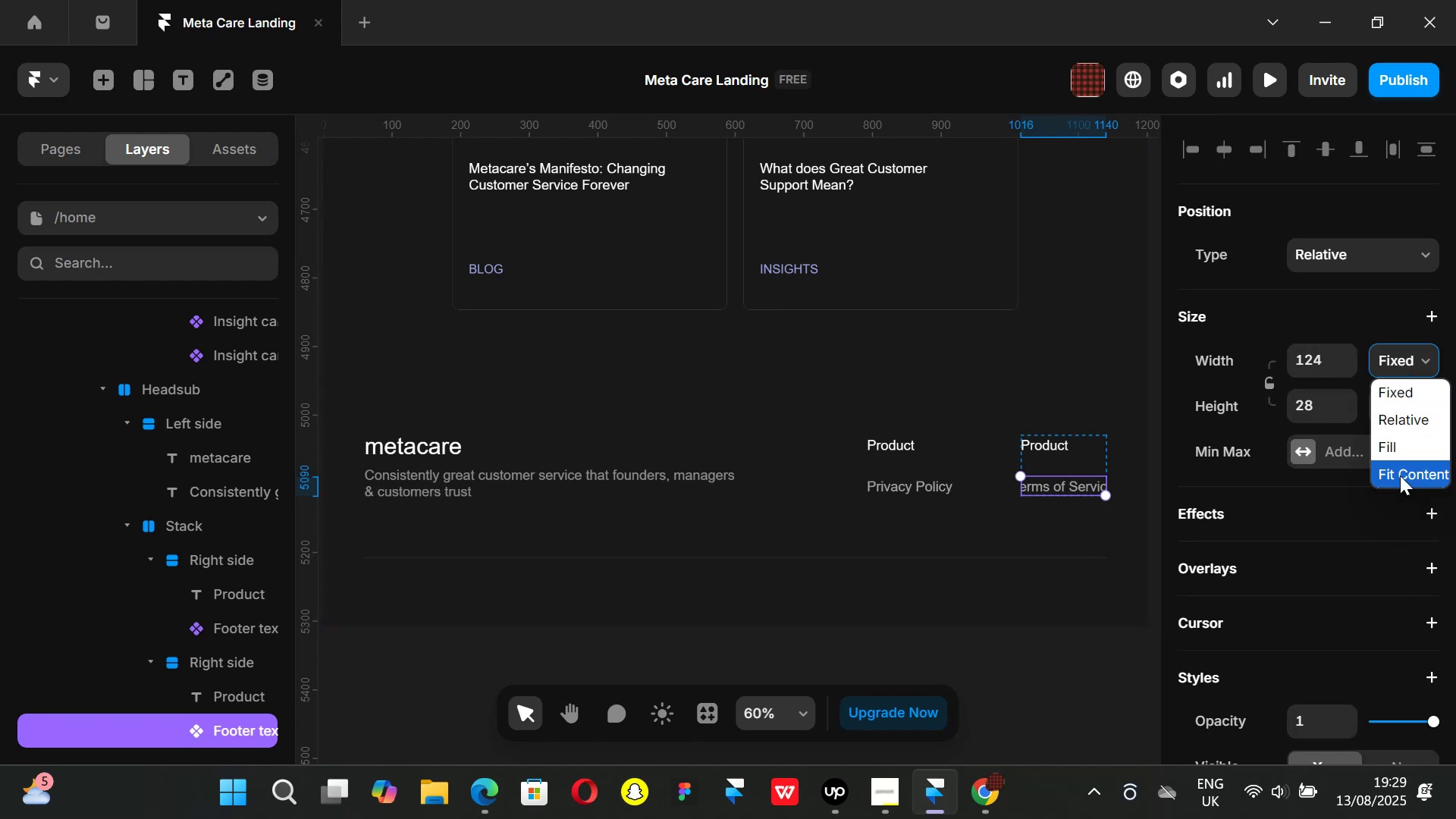 
left_click([1400, 475])
 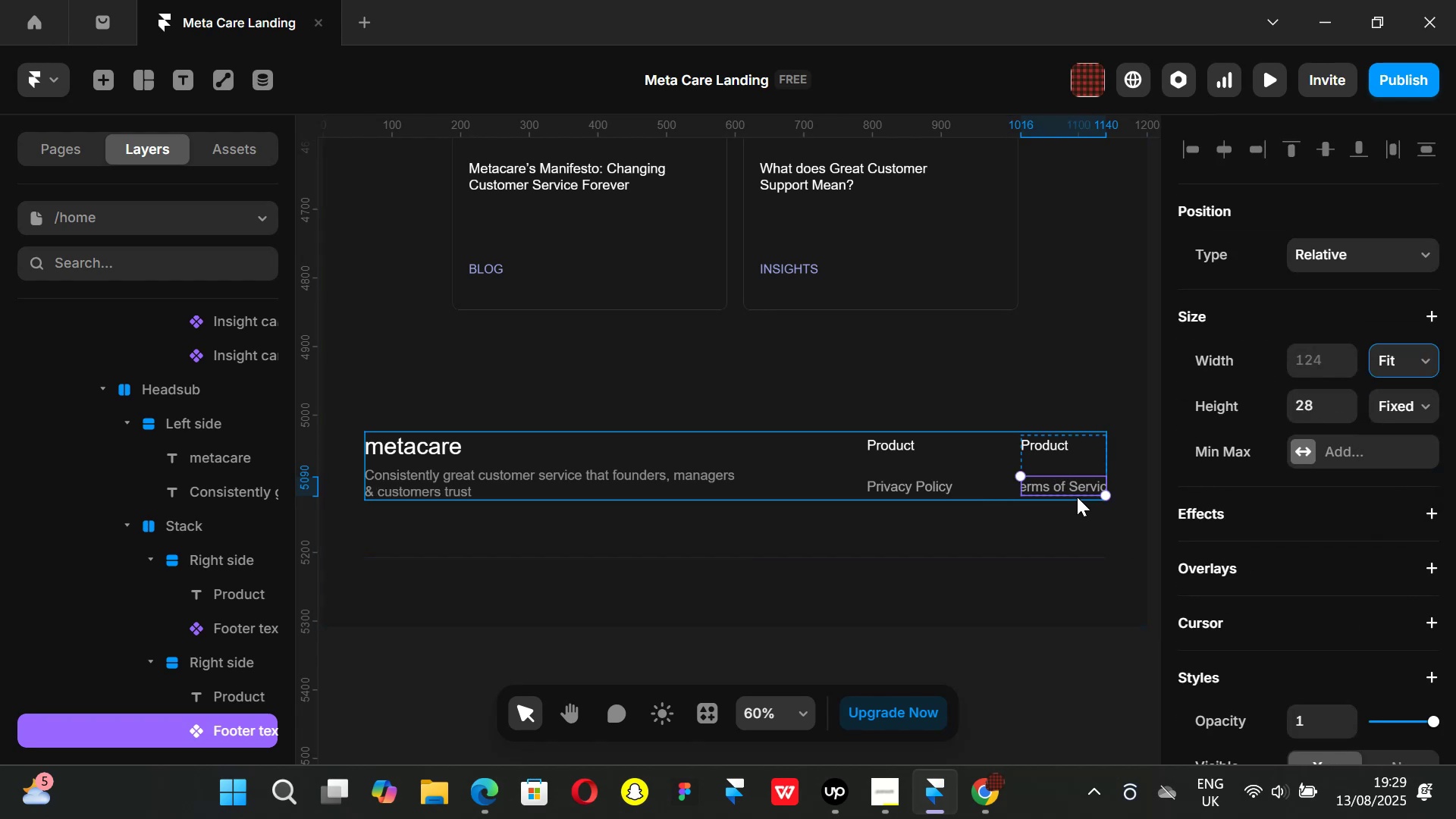 
key(Control+ControlLeft)
 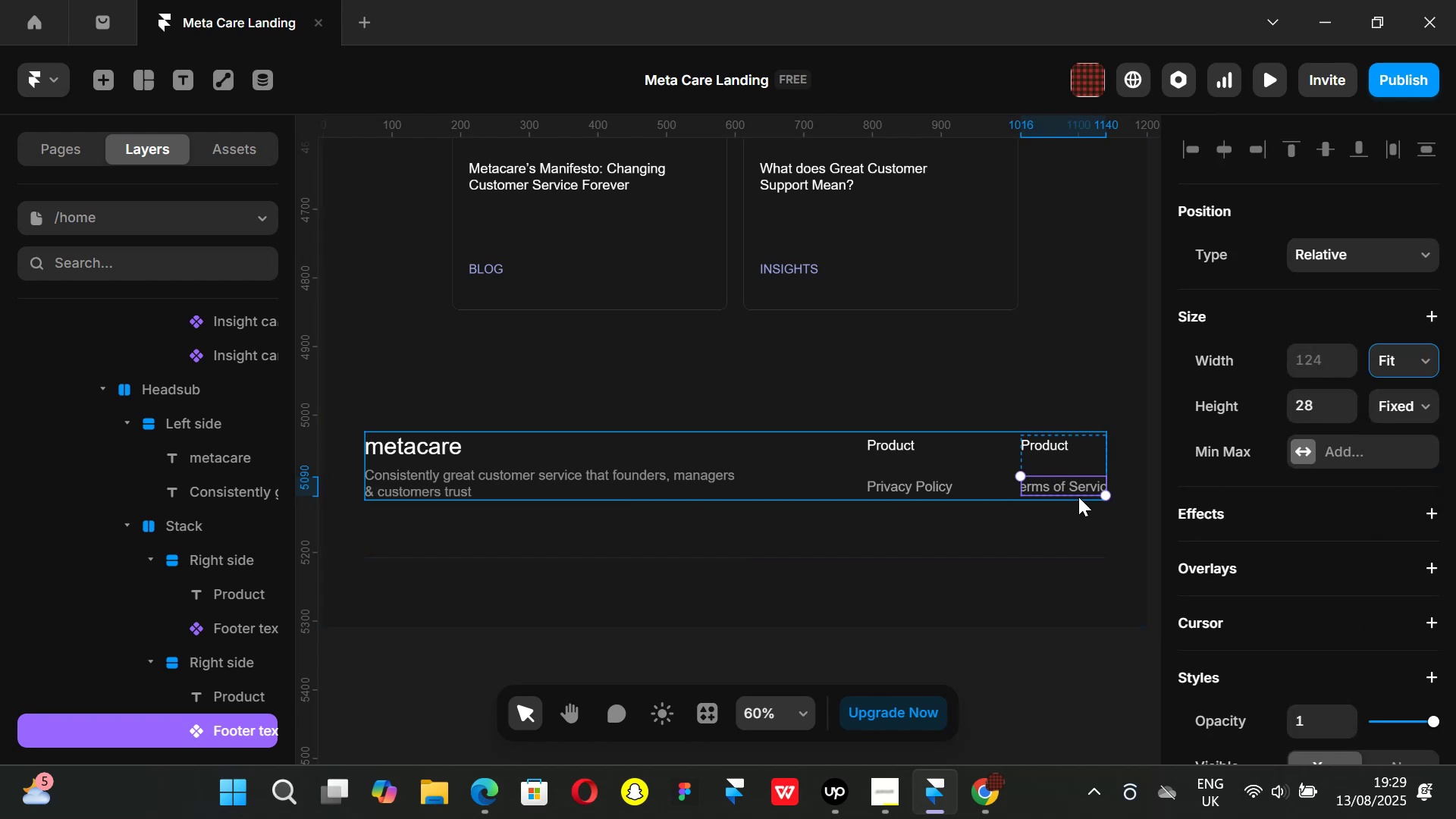 
key(Control+Z)
 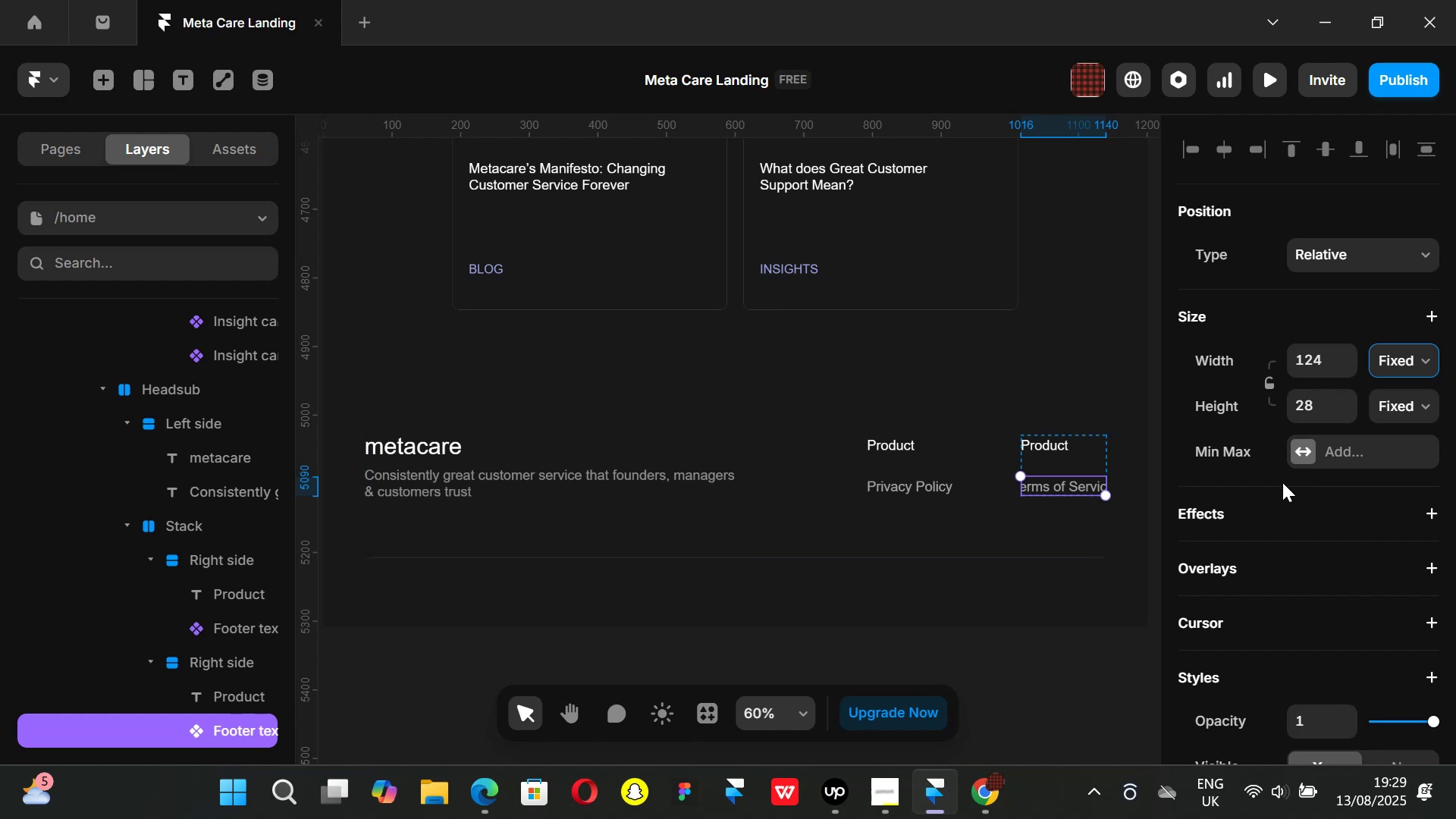 
scroll: coordinate [1309, 534], scroll_direction: down, amount: 4.0
 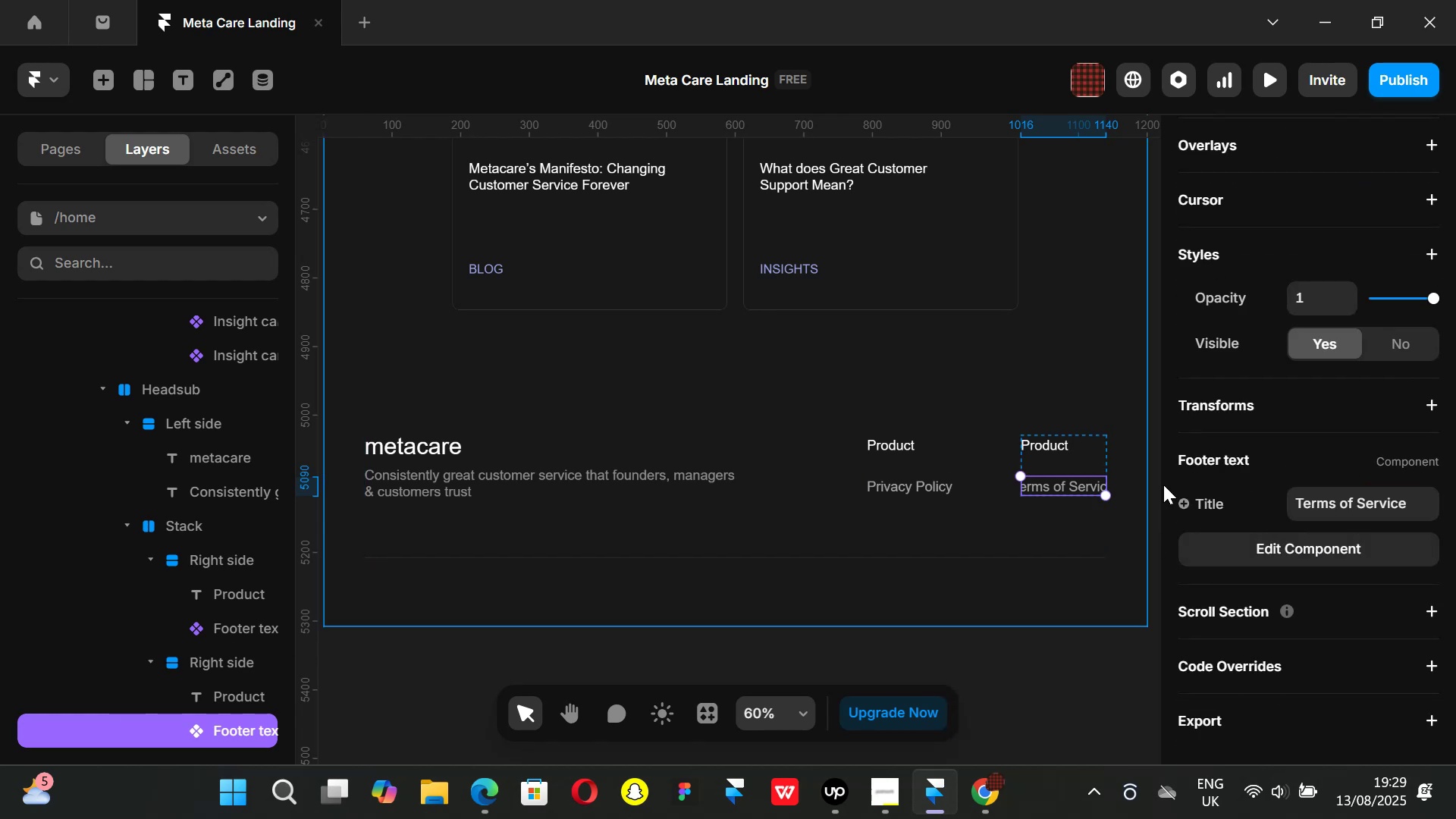 
scroll: coordinate [1282, 458], scroll_direction: up, amount: 3.0
 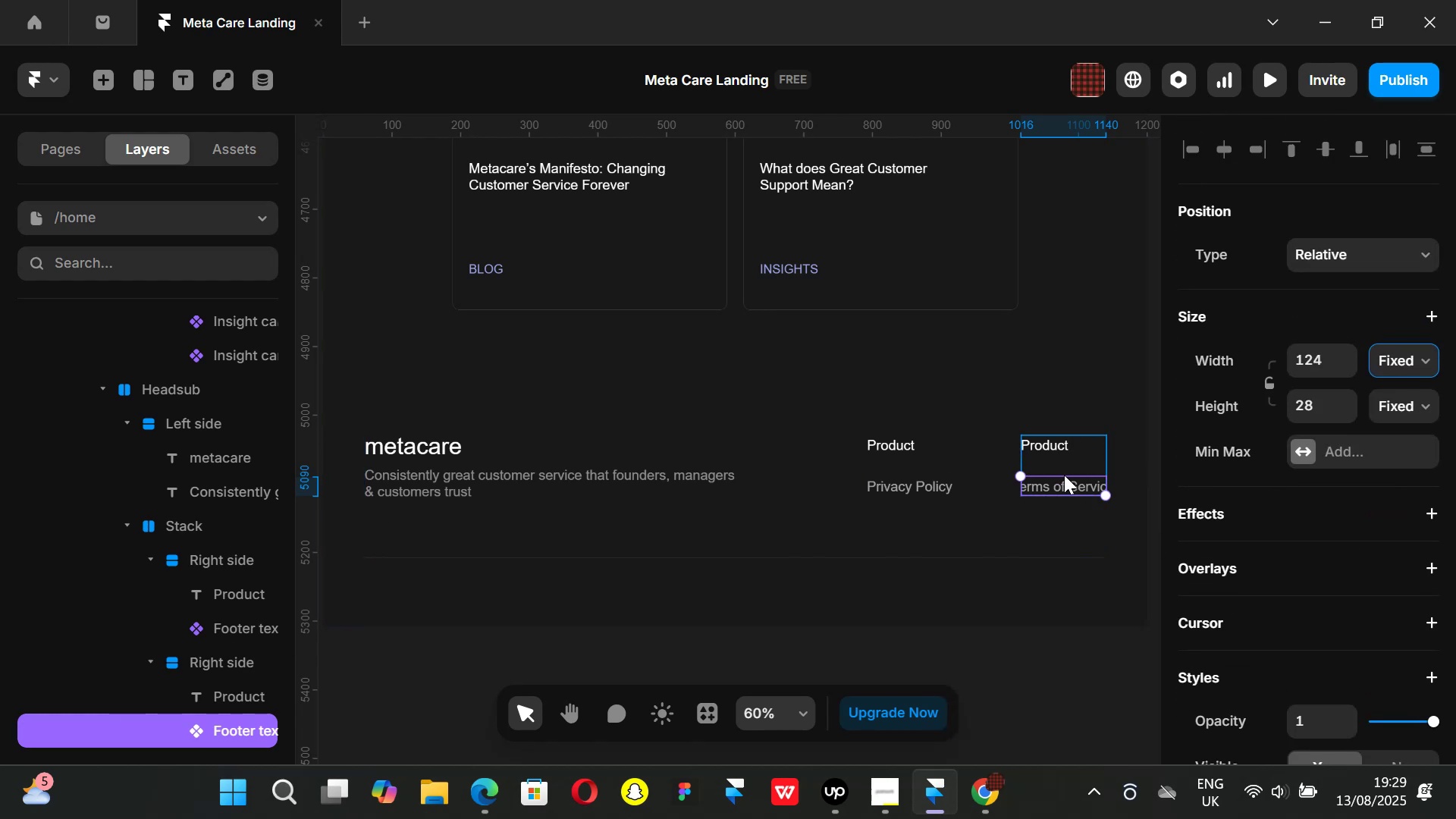 
left_click([1065, 470])
 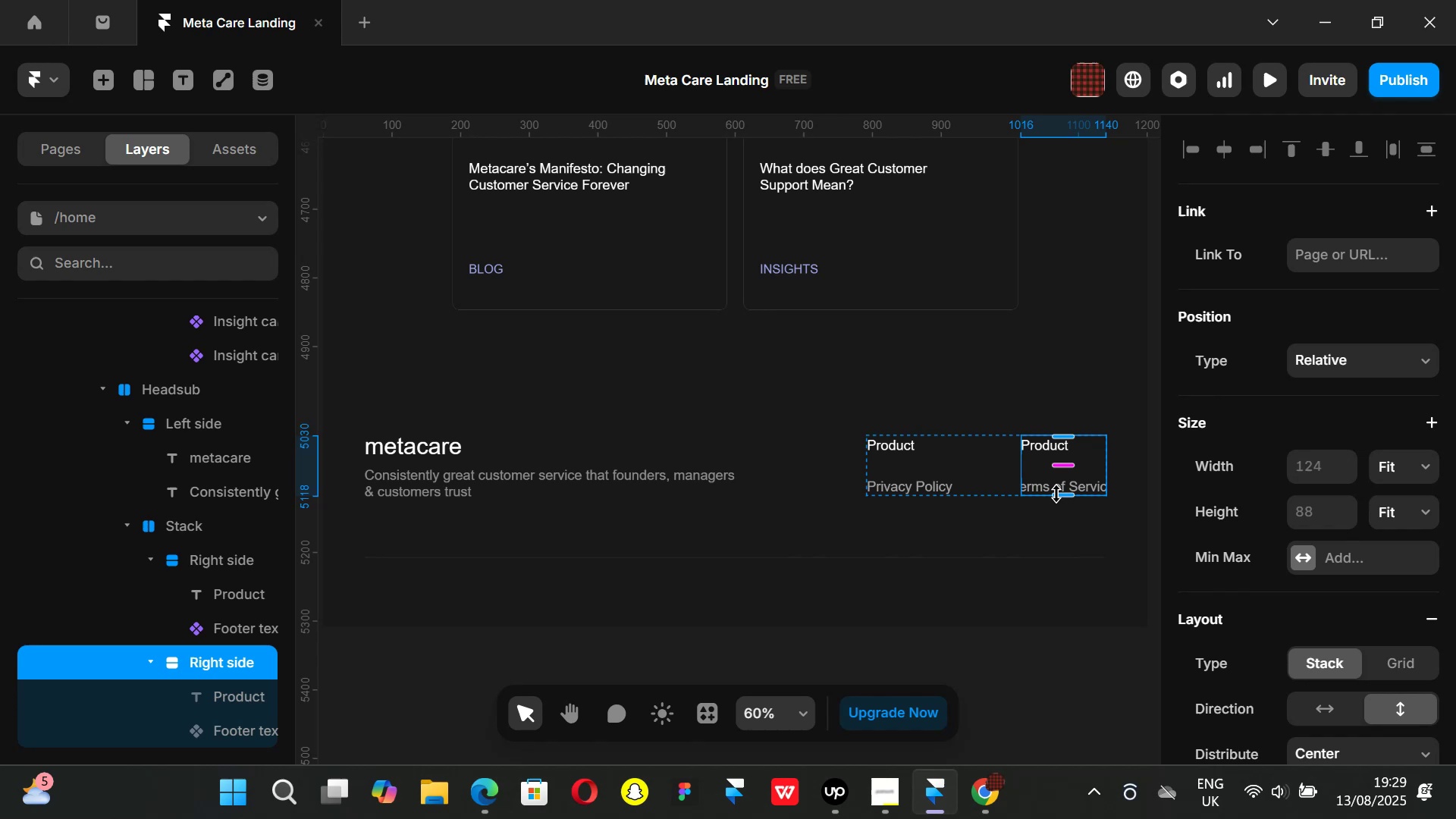 
left_click([922, 472])
 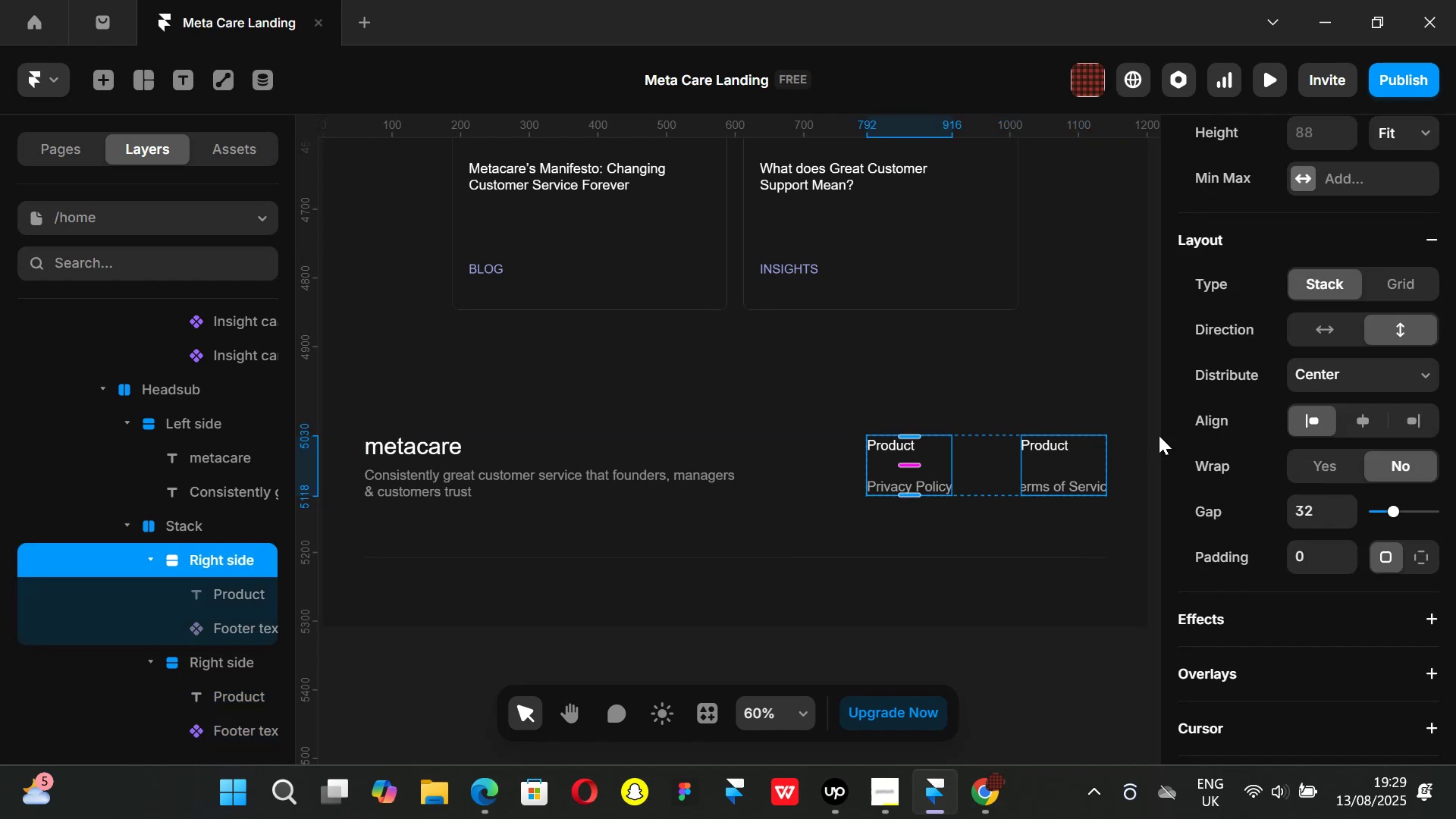 
scroll: coordinate [1300, 400], scroll_direction: up, amount: 6.0
 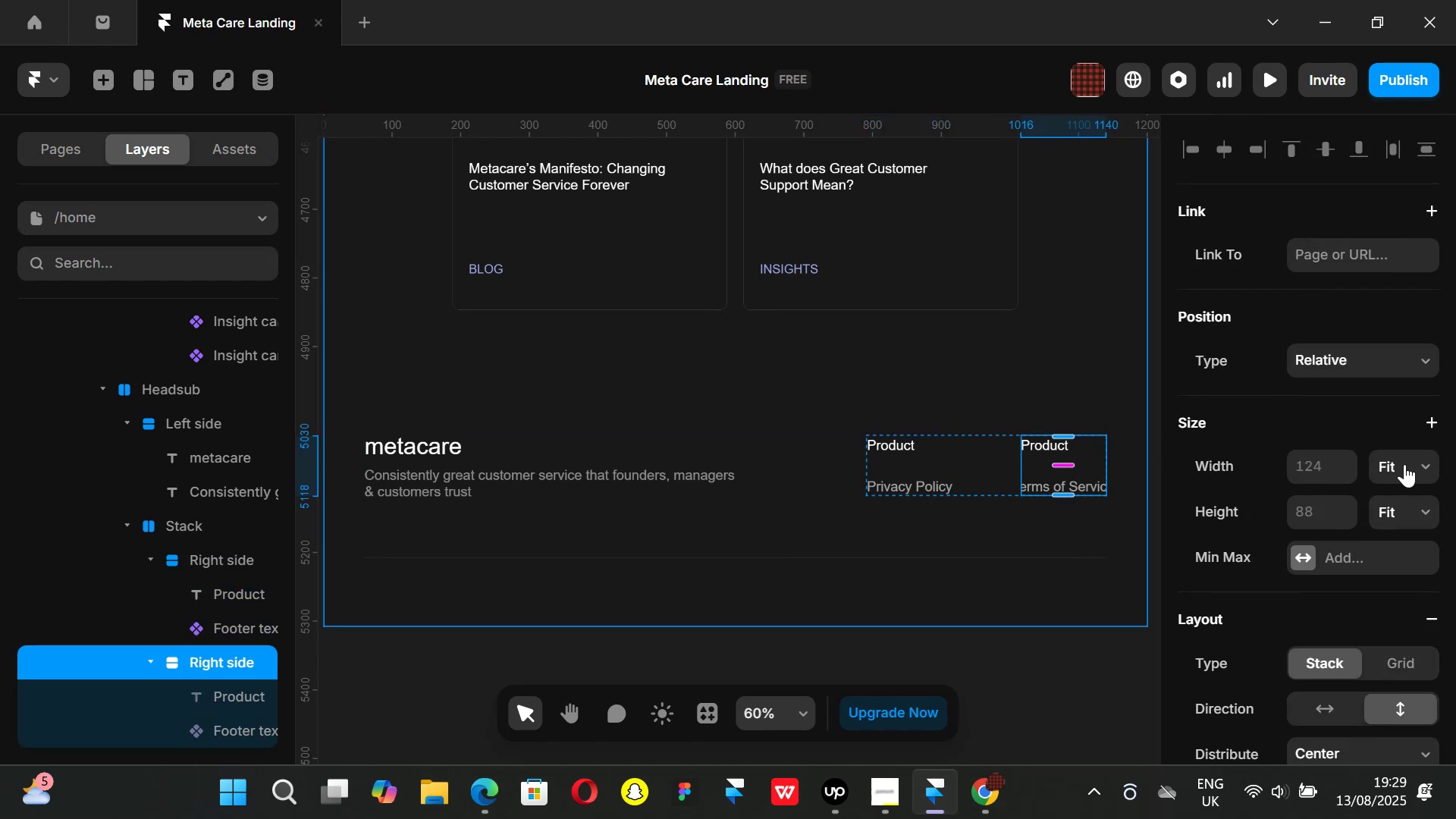 
left_click([1423, 459])
 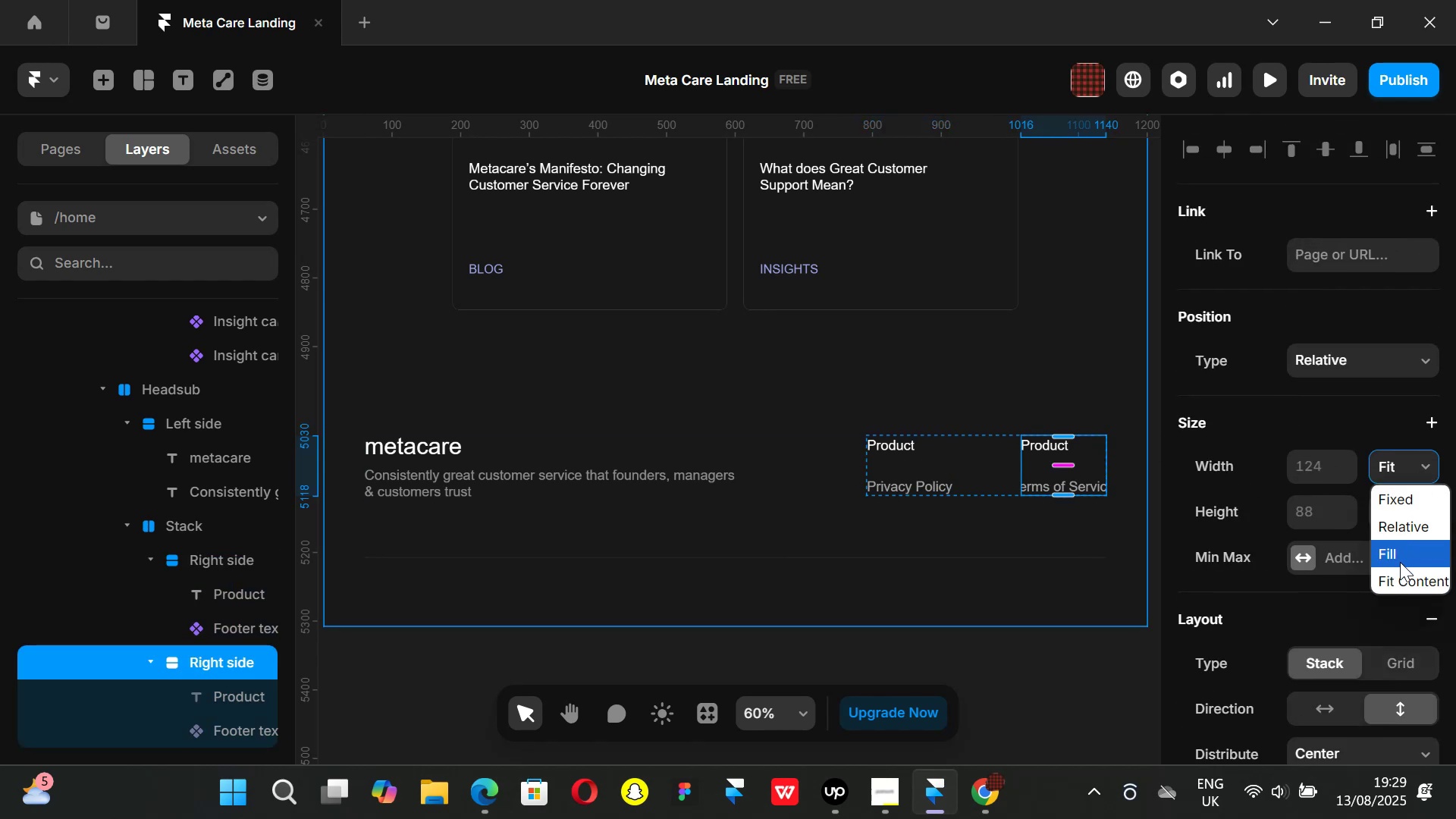 
left_click([1398, 562])
 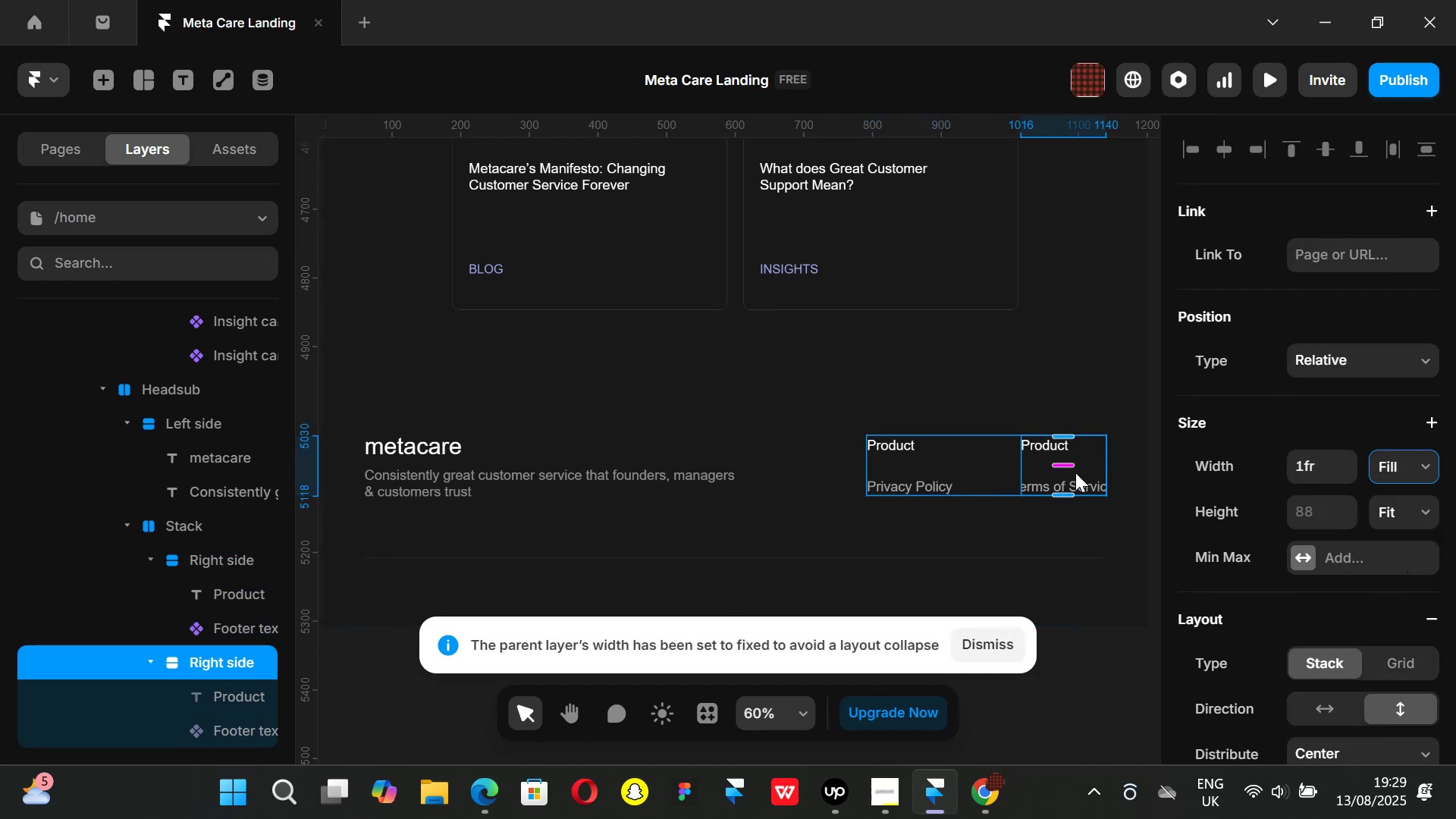 
key(Control+ControlLeft)
 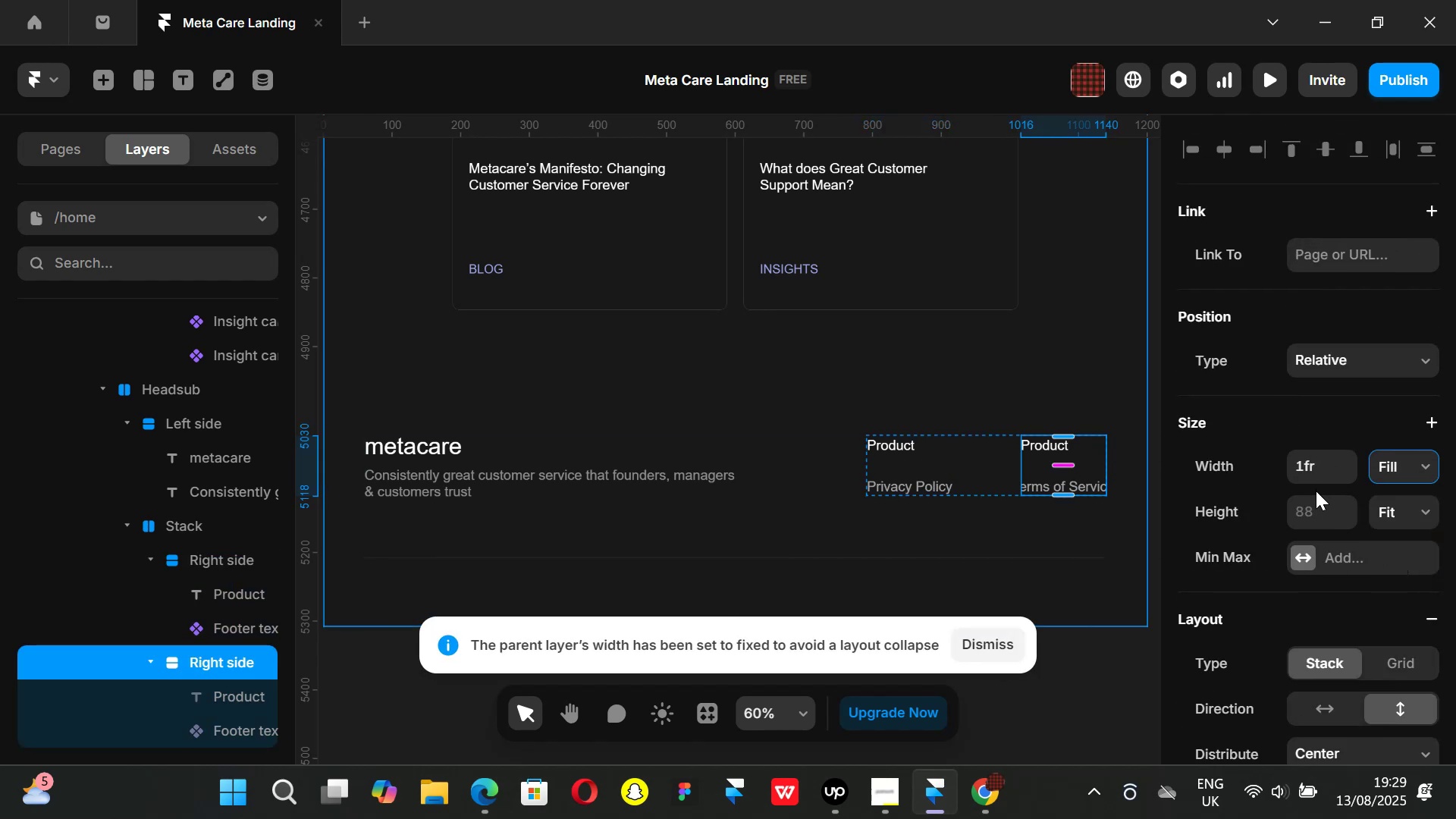 
key(Control+Z)
 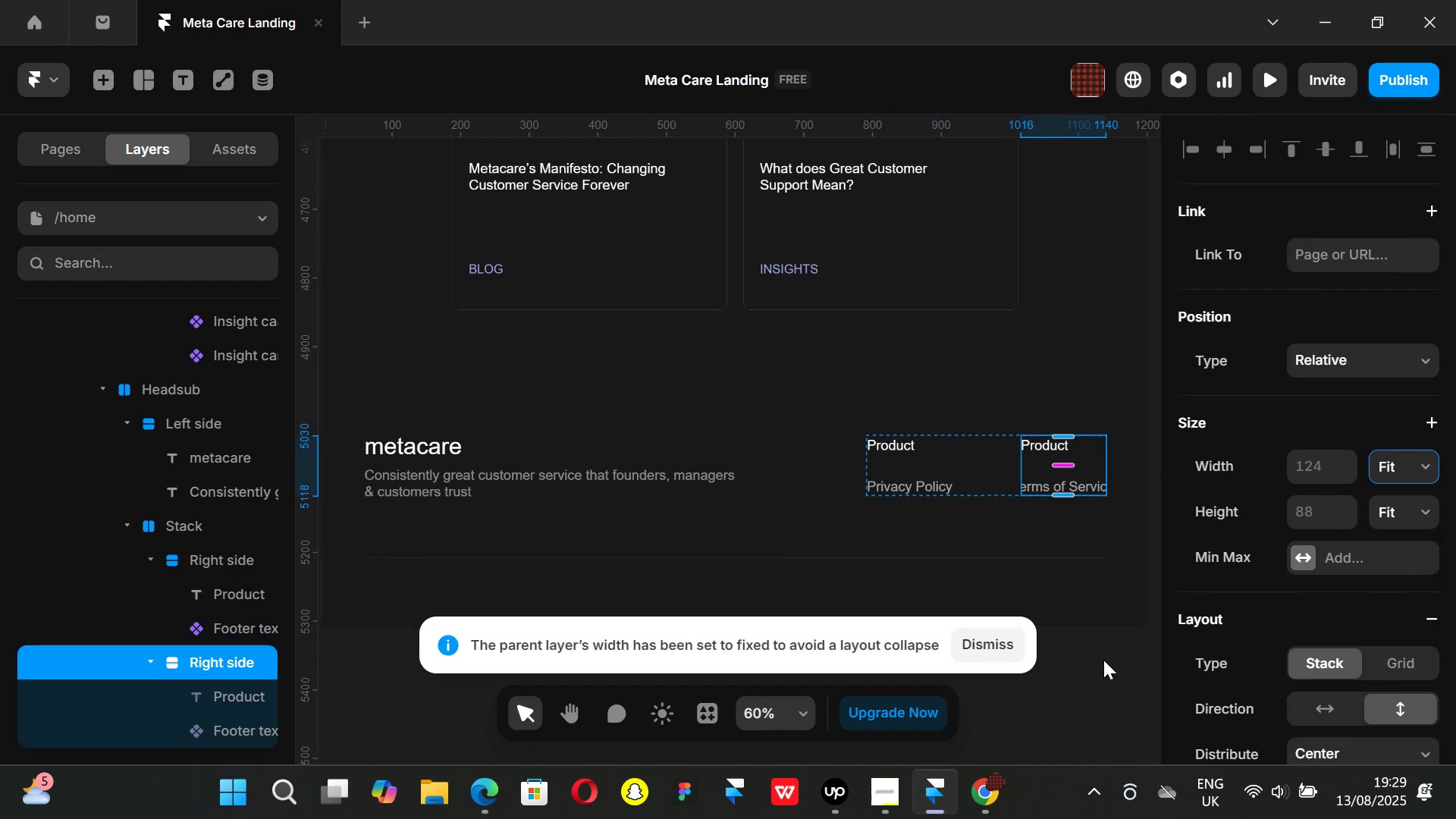 
left_click([1106, 679])
 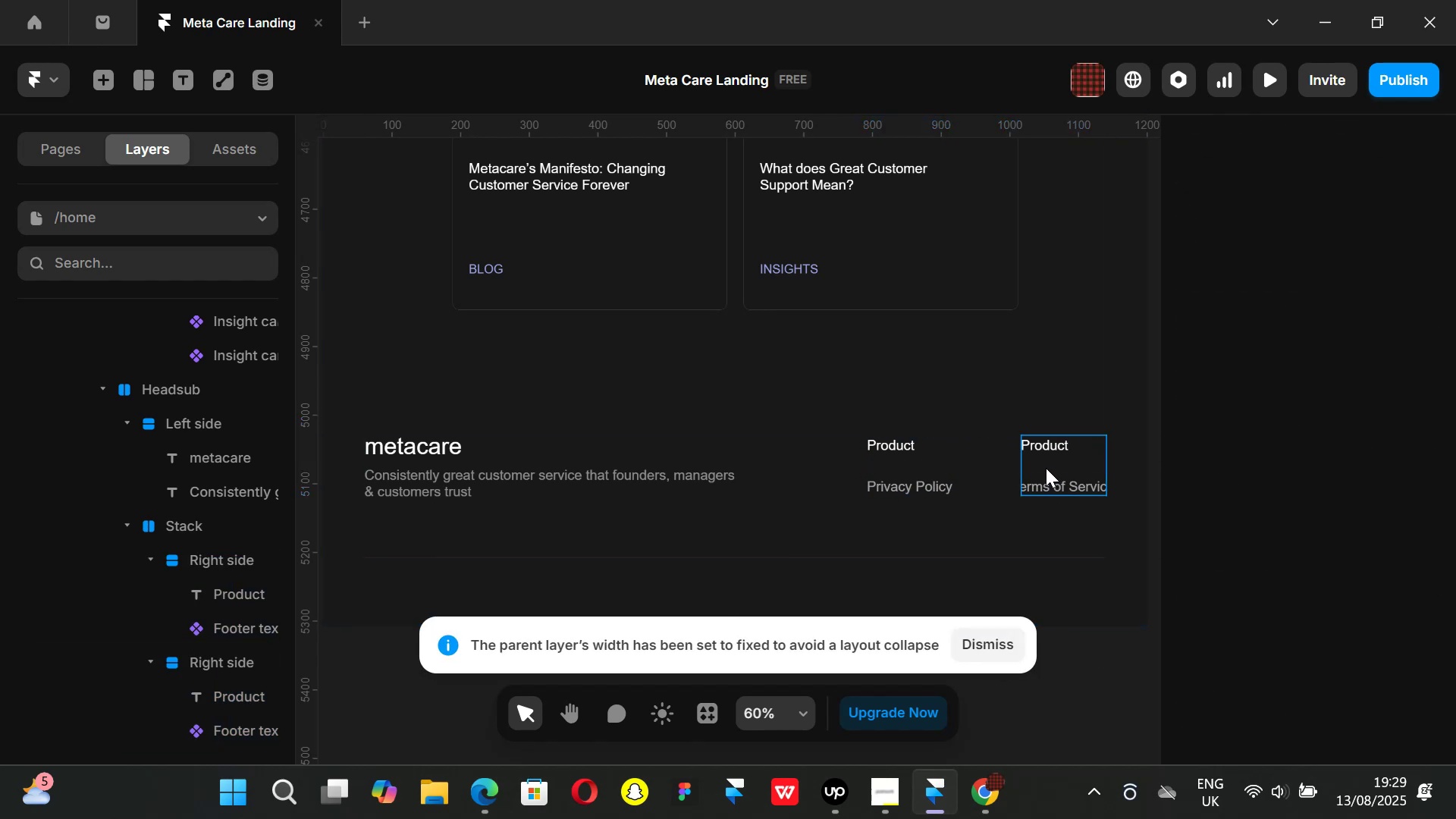 
left_click([1046, 468])
 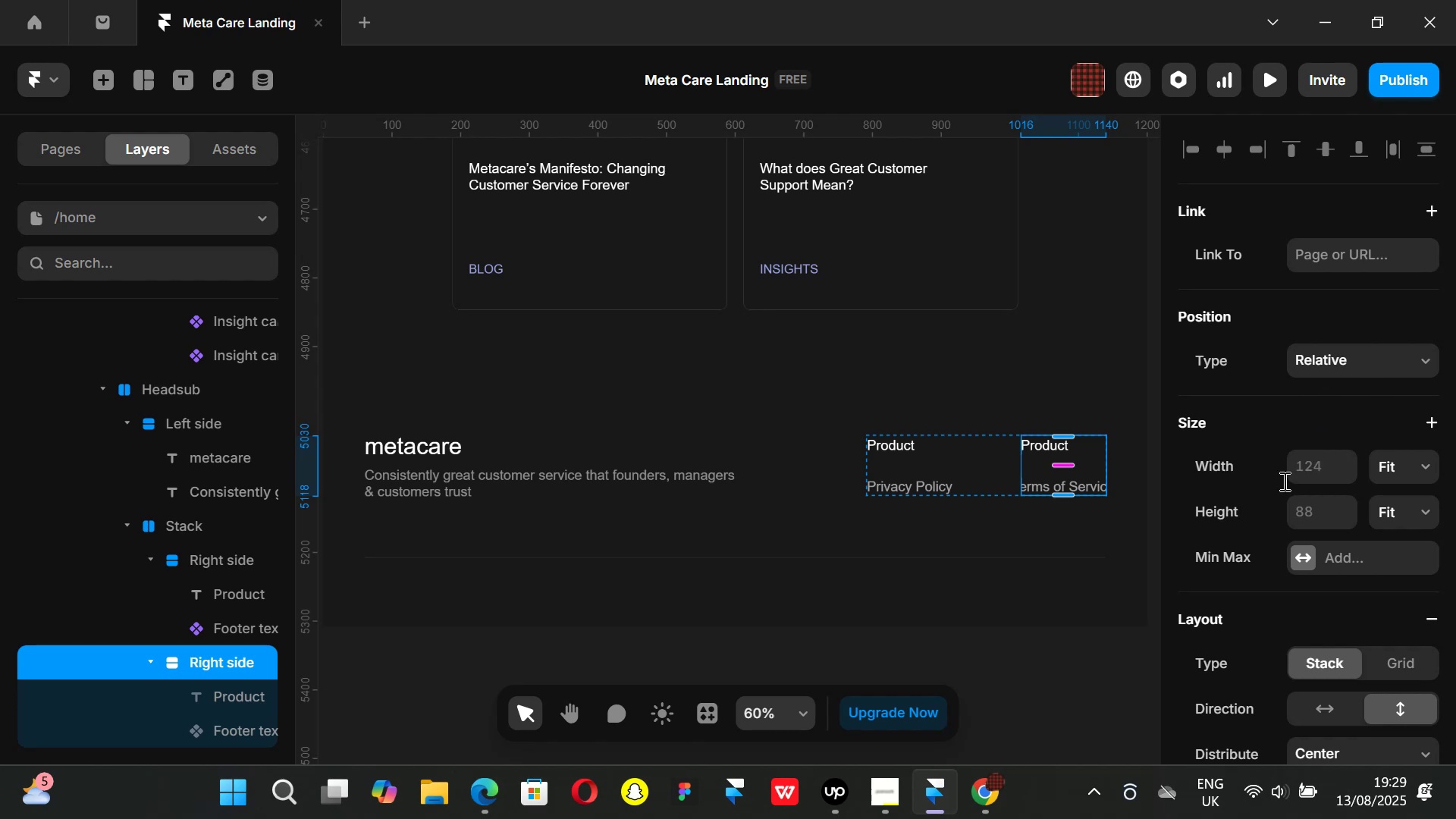 
wait(18.62)
 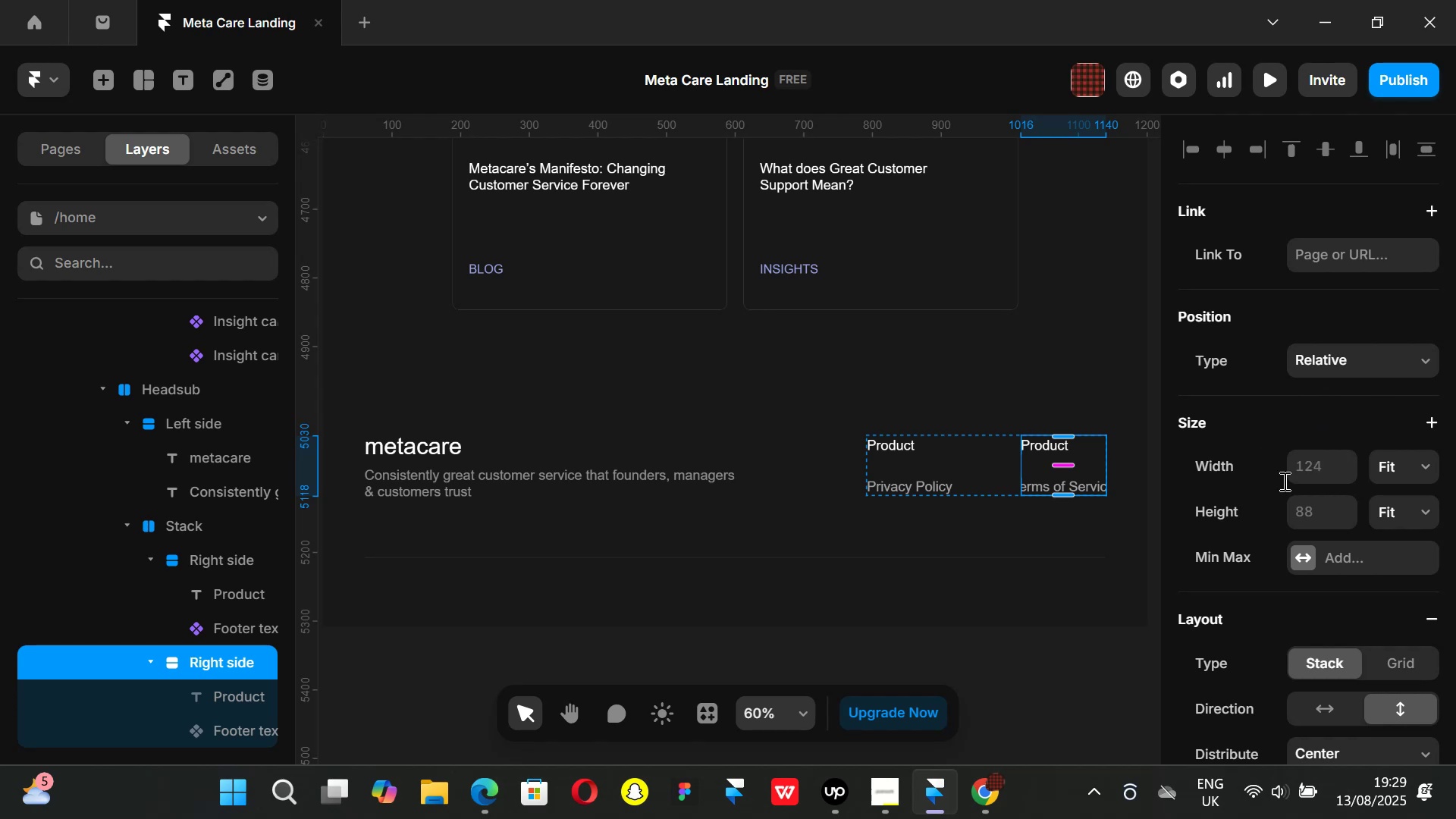 
left_click([969, 475])
 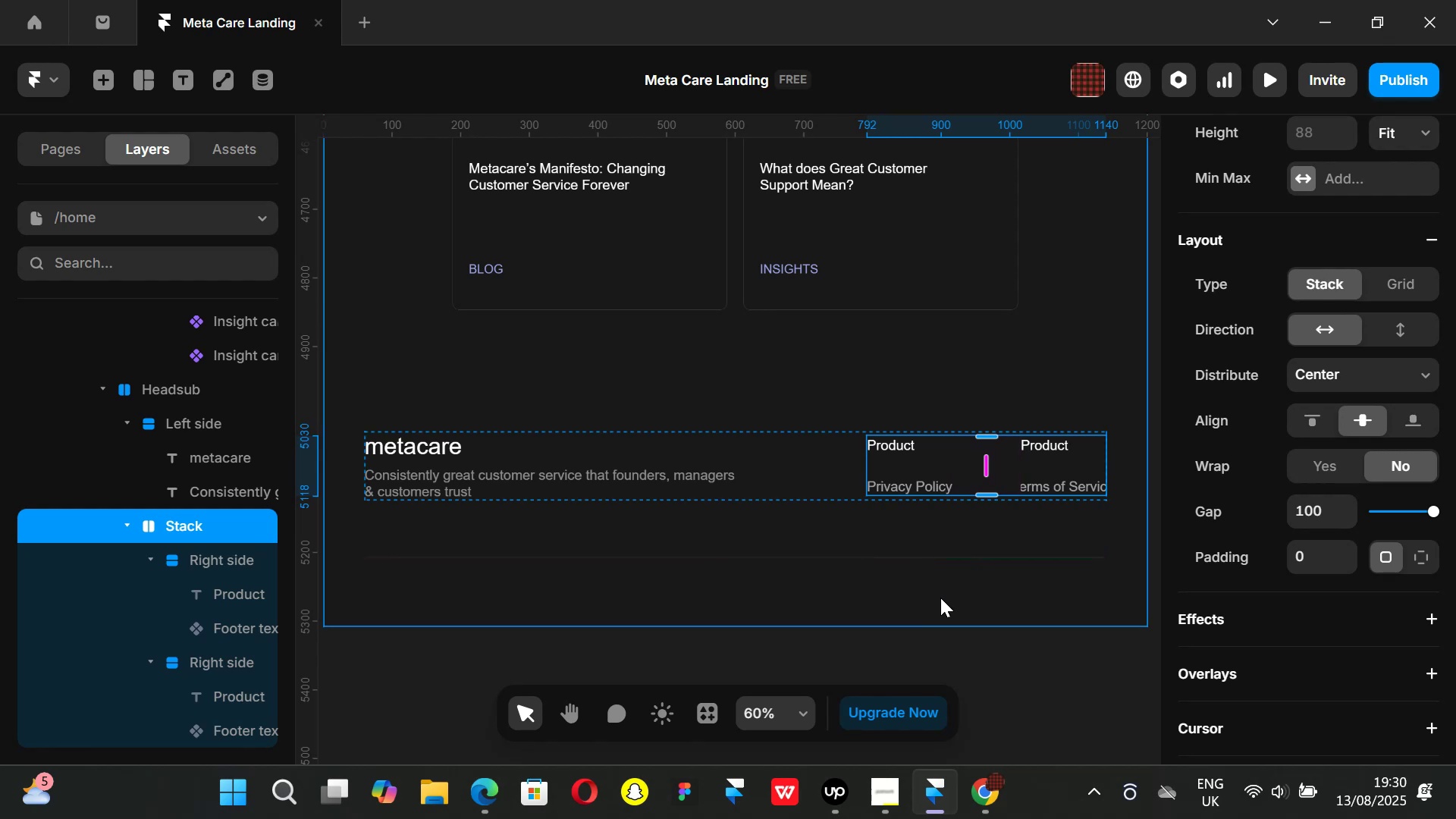 
wait(7.21)
 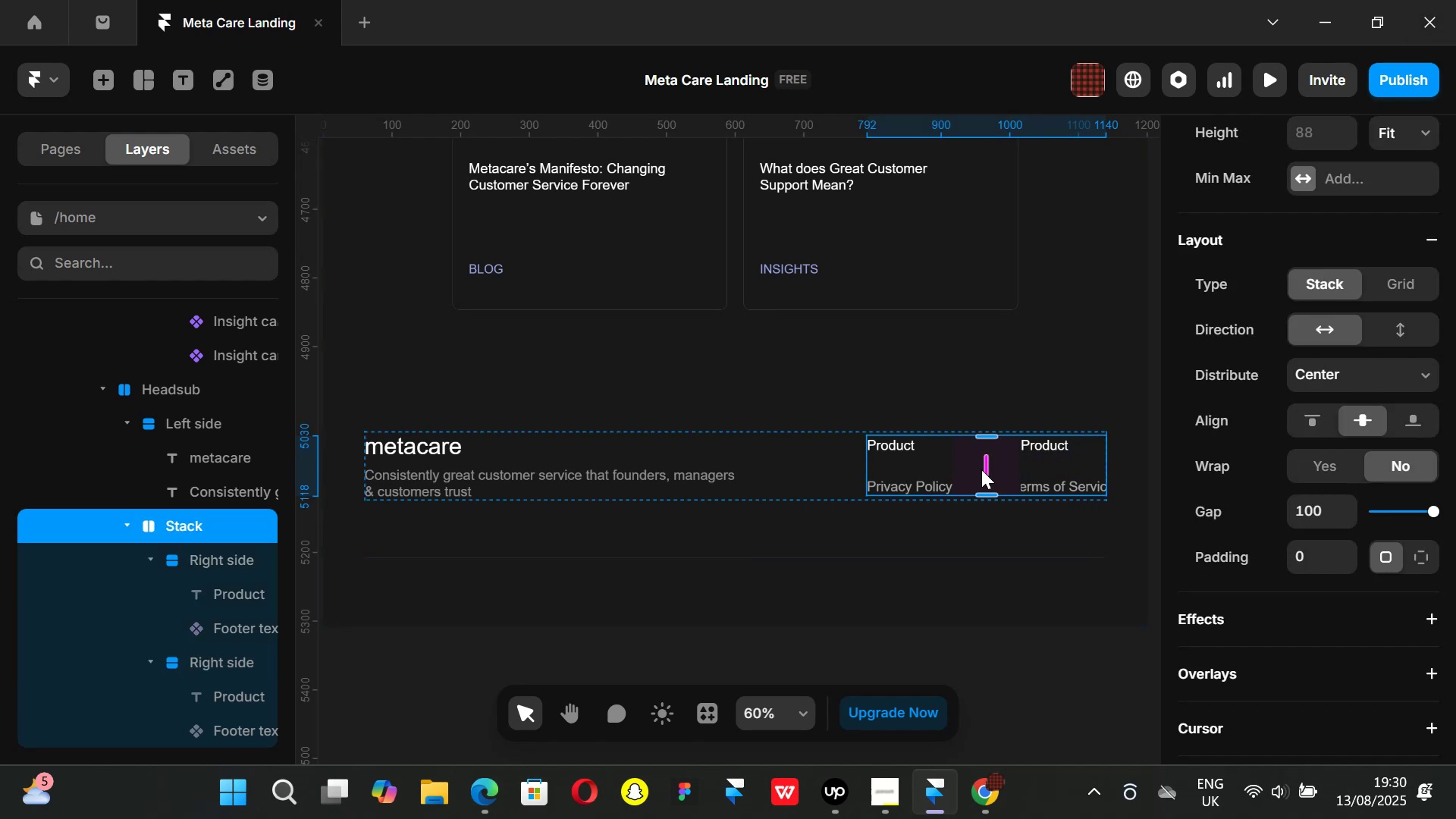 
key(Control+ControlLeft)
 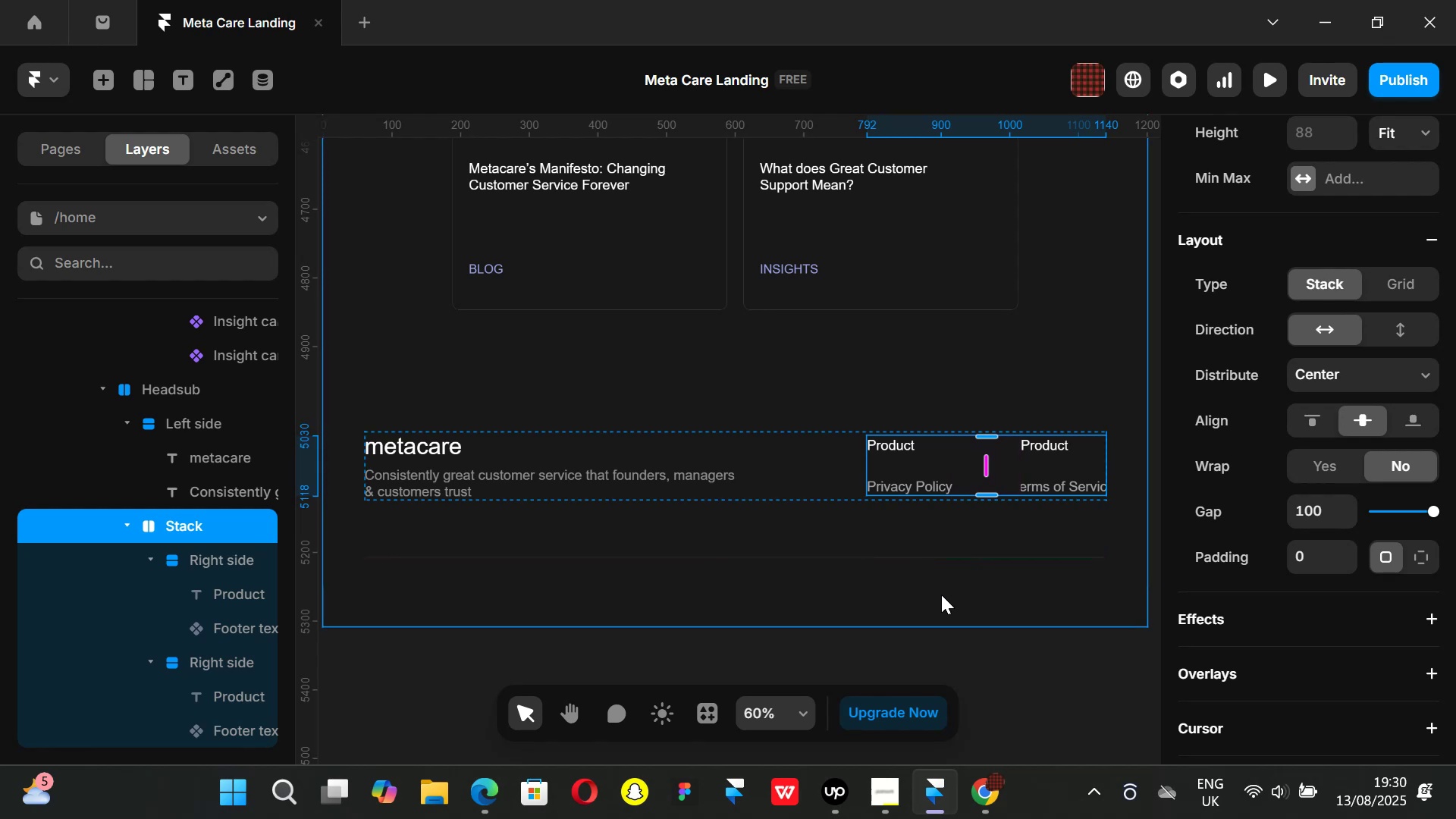 
key(Control+Z)
 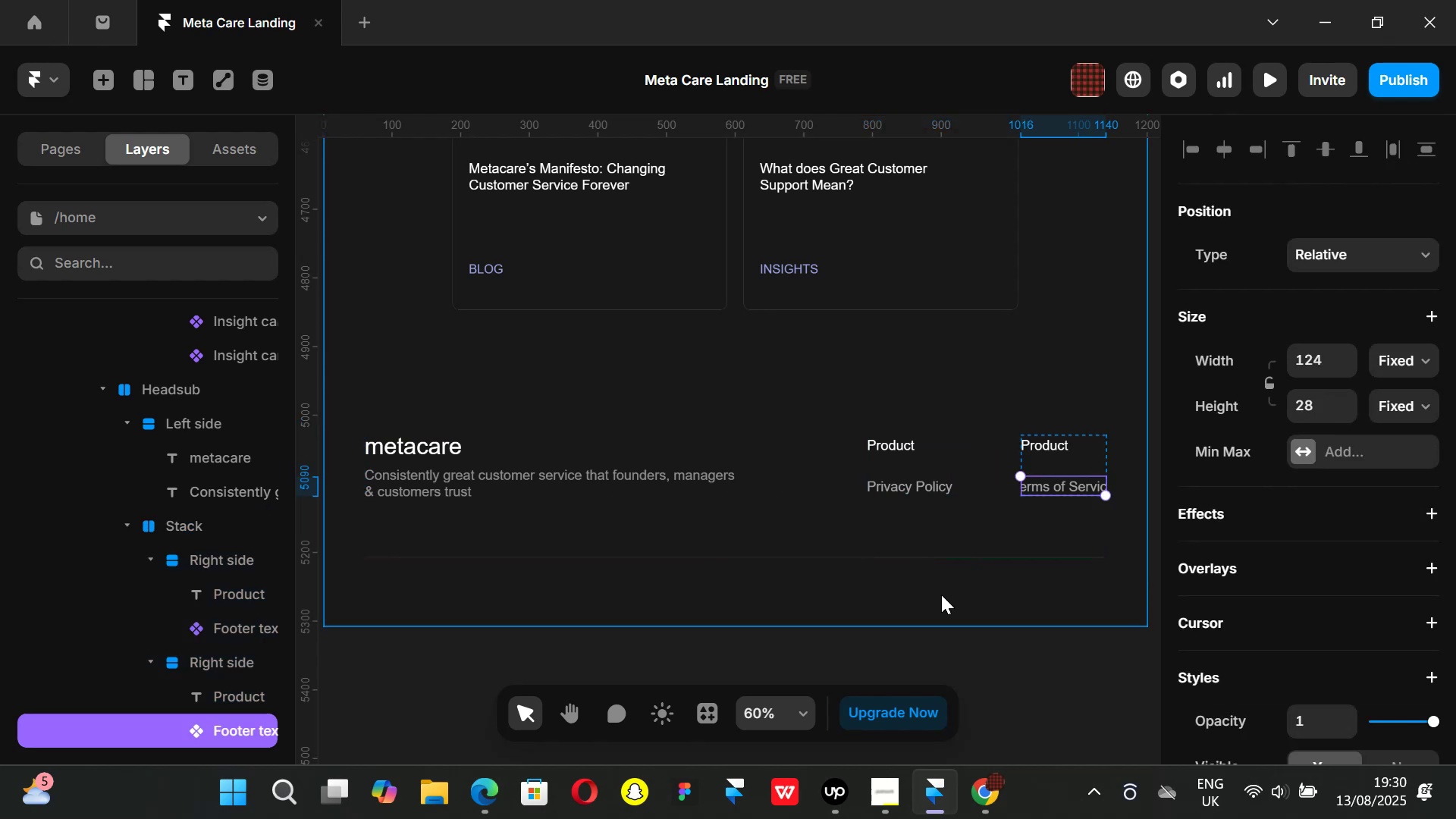 
key(Control+ControlLeft)
 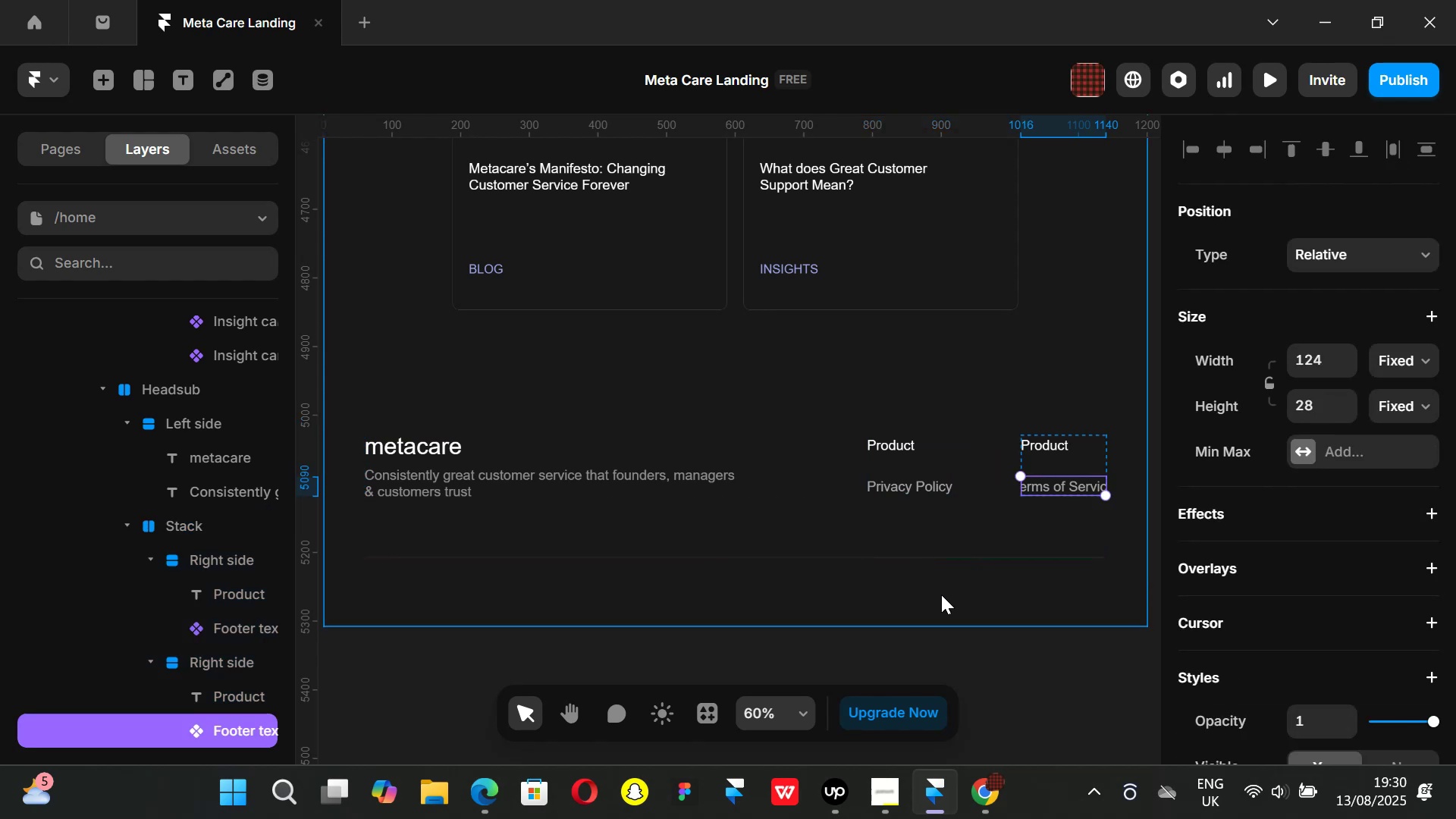 
key(Control+Z)
 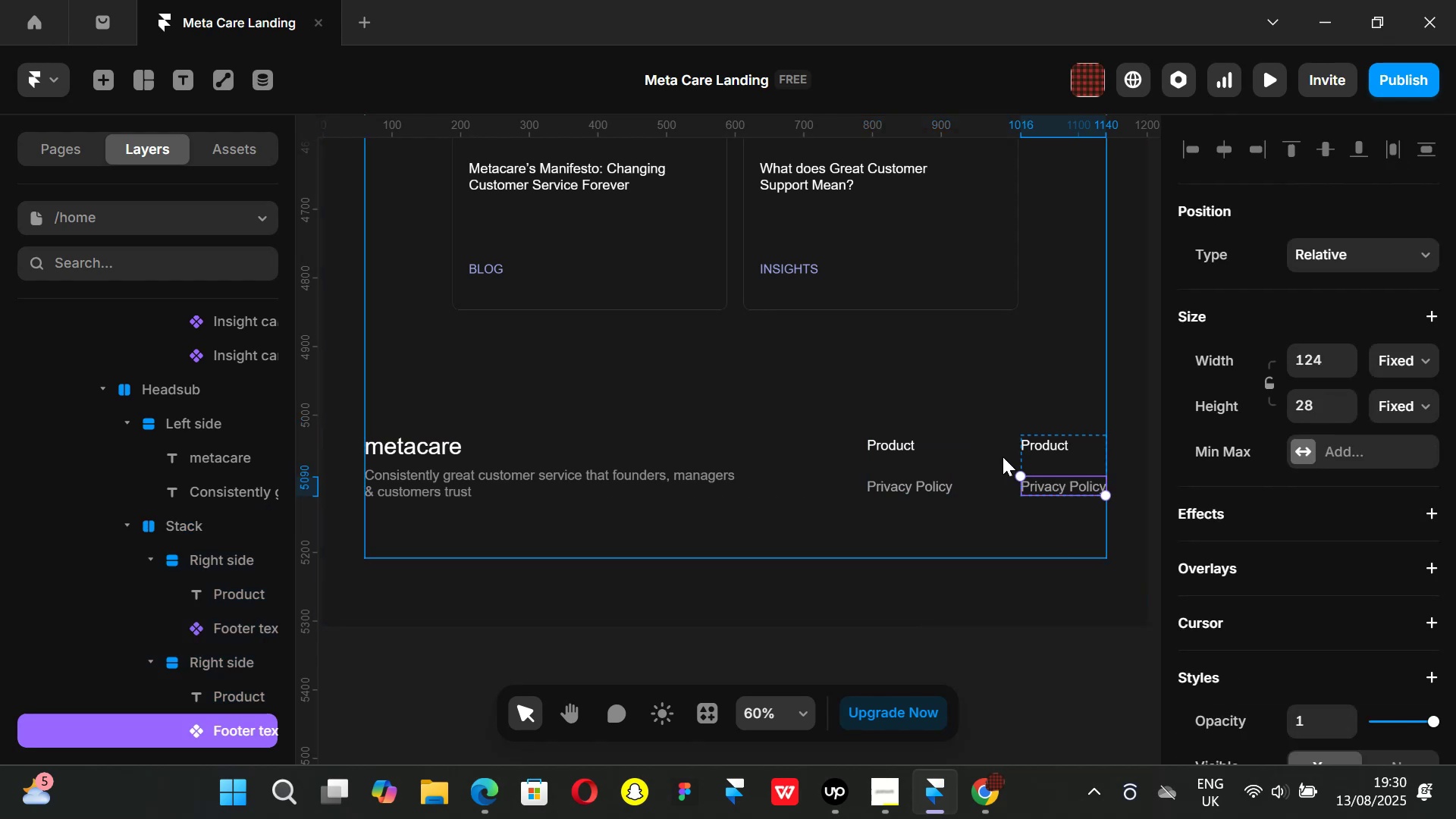 
key(Control+ControlLeft)
 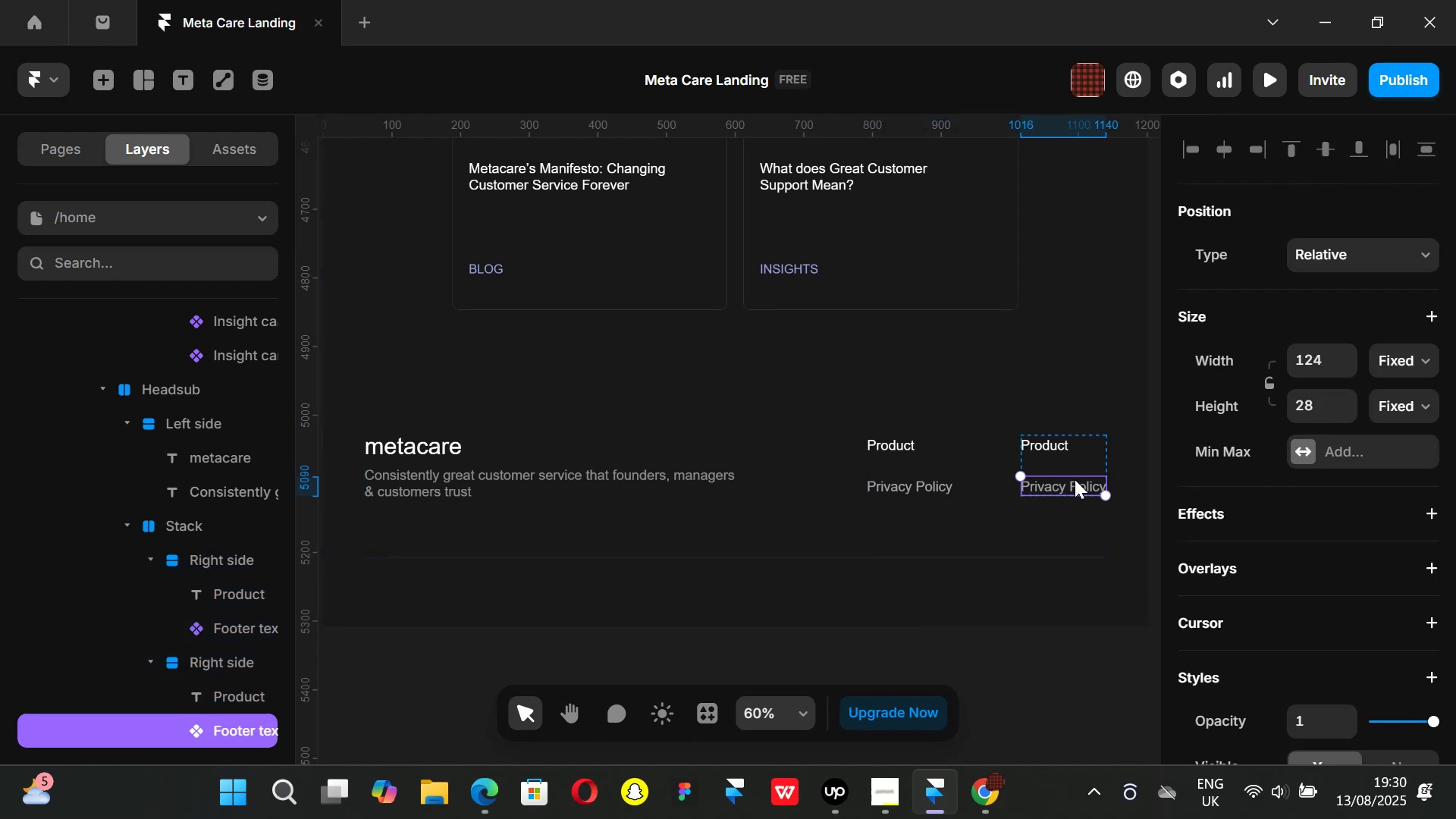 
key(Control+Z)
 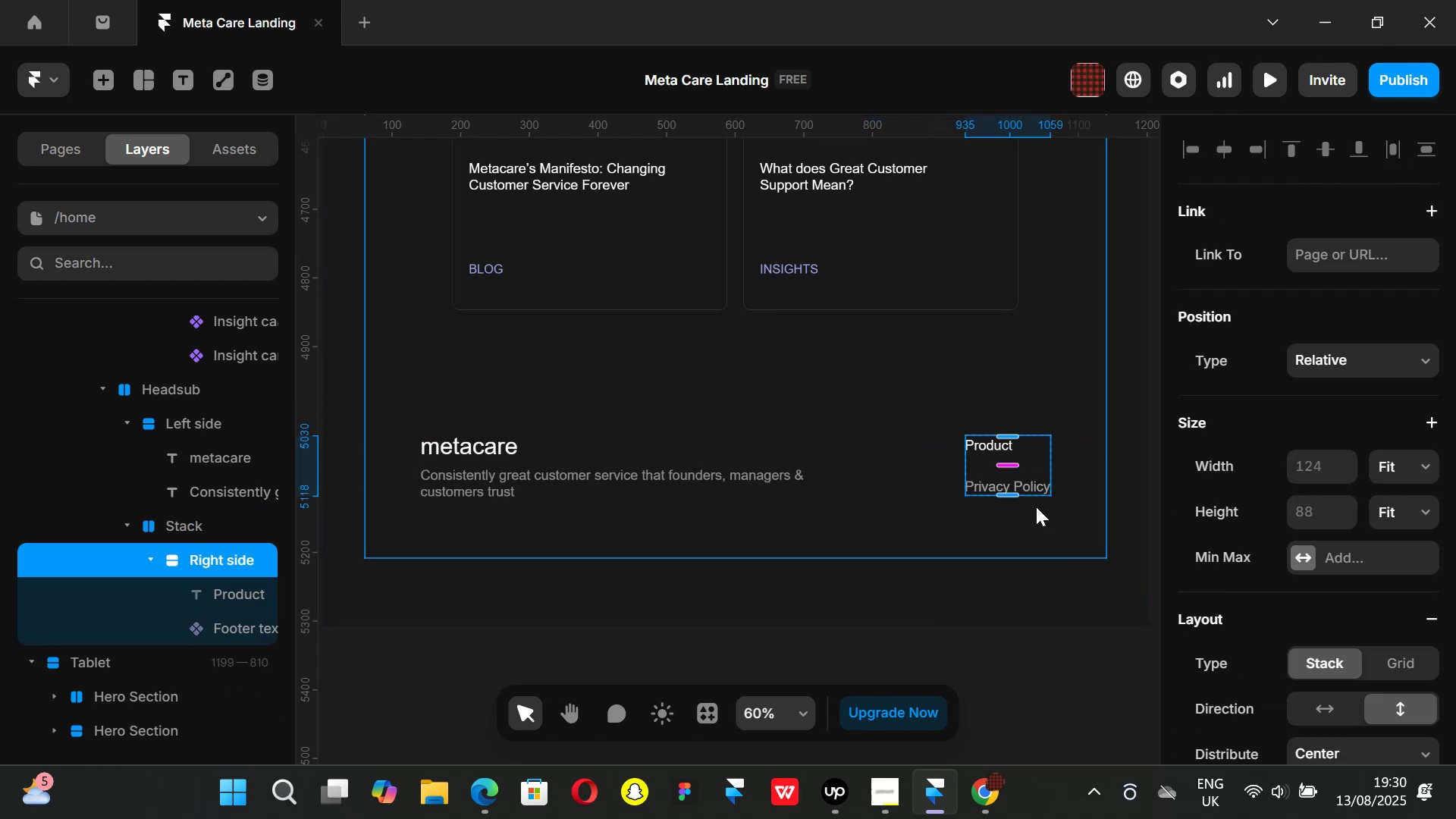 
key(Control+ControlLeft)
 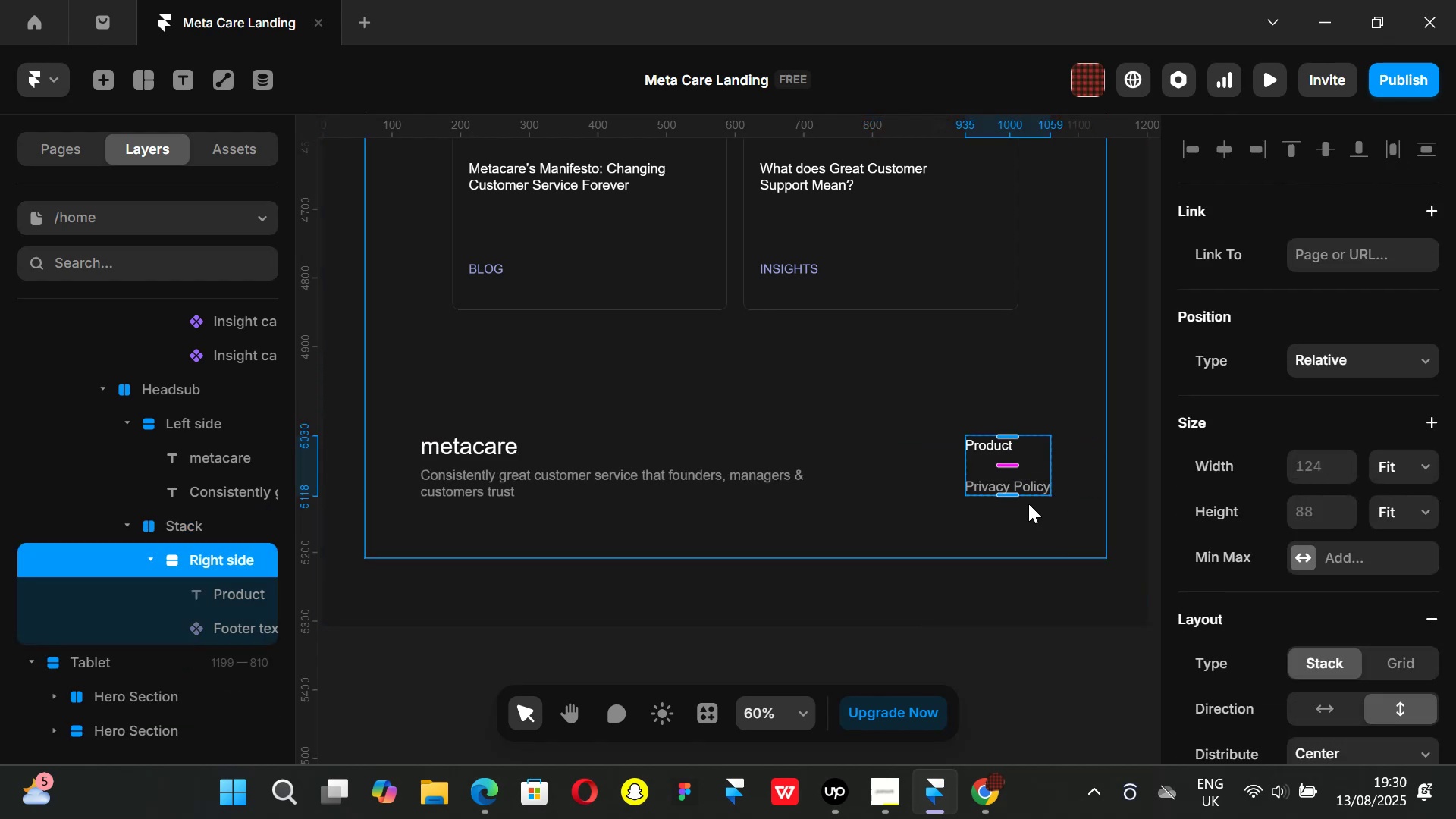 
key(Control+Z)
 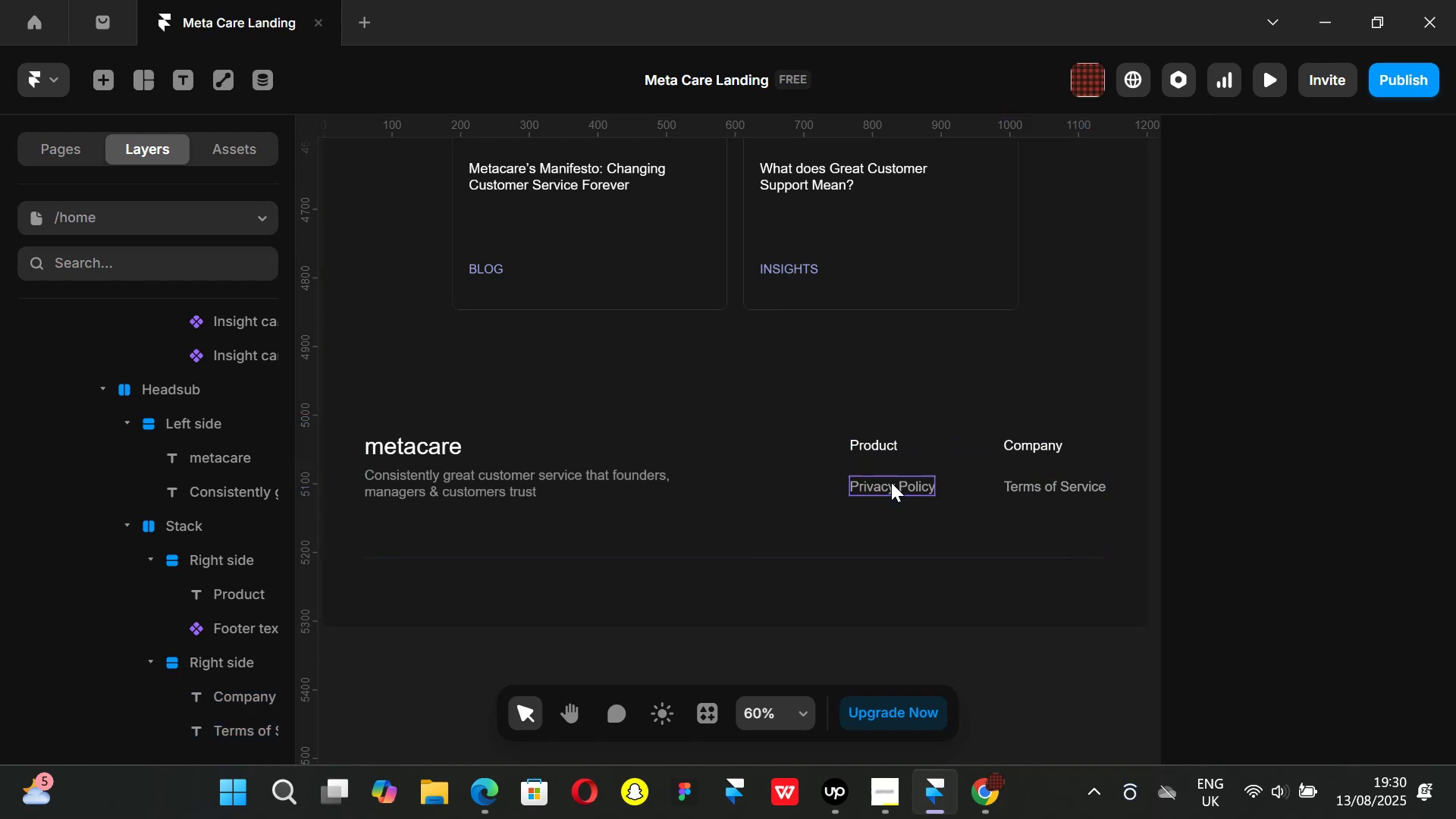 
left_click([1037, 490])
 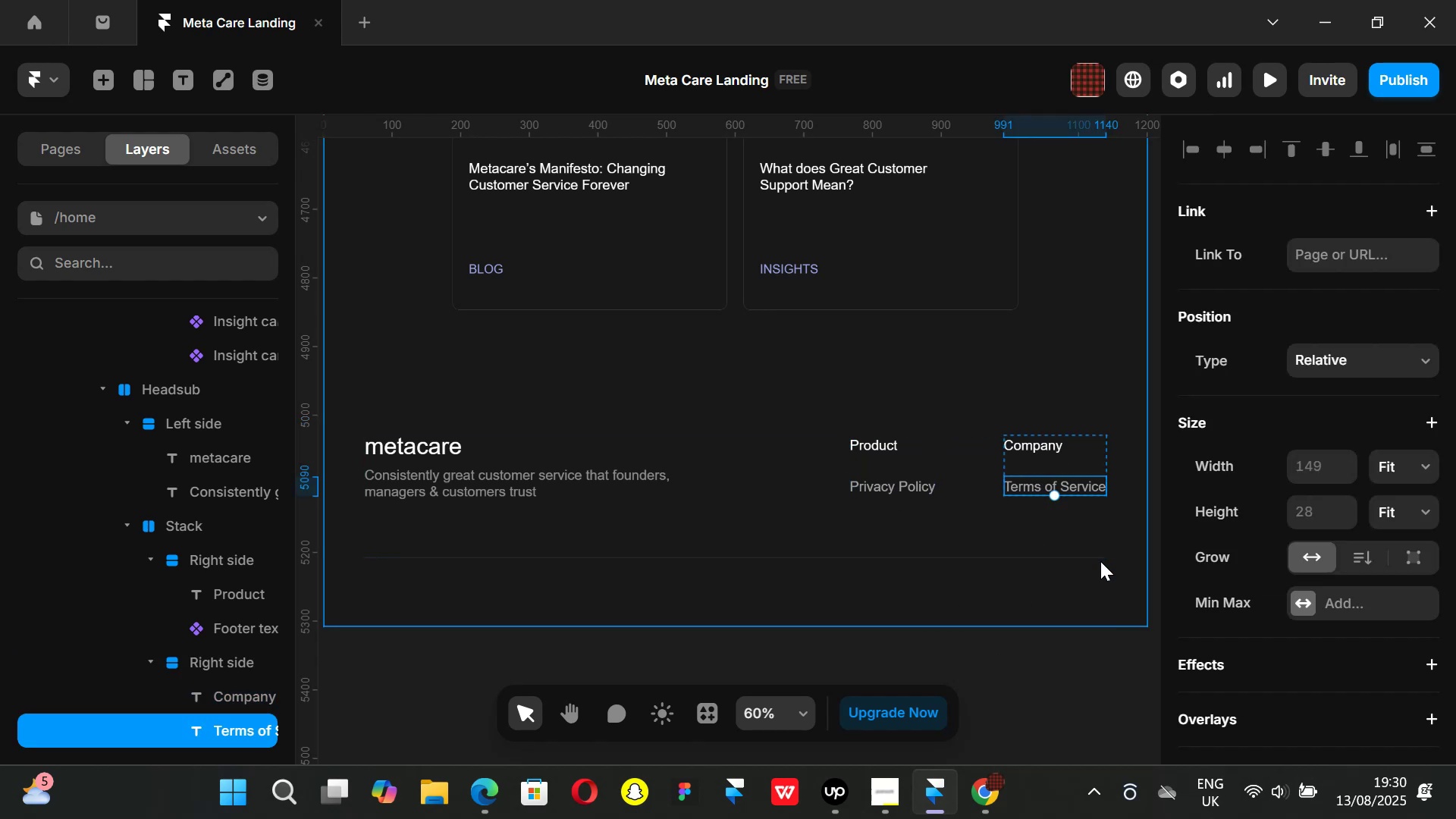 
key(Control+ControlLeft)
 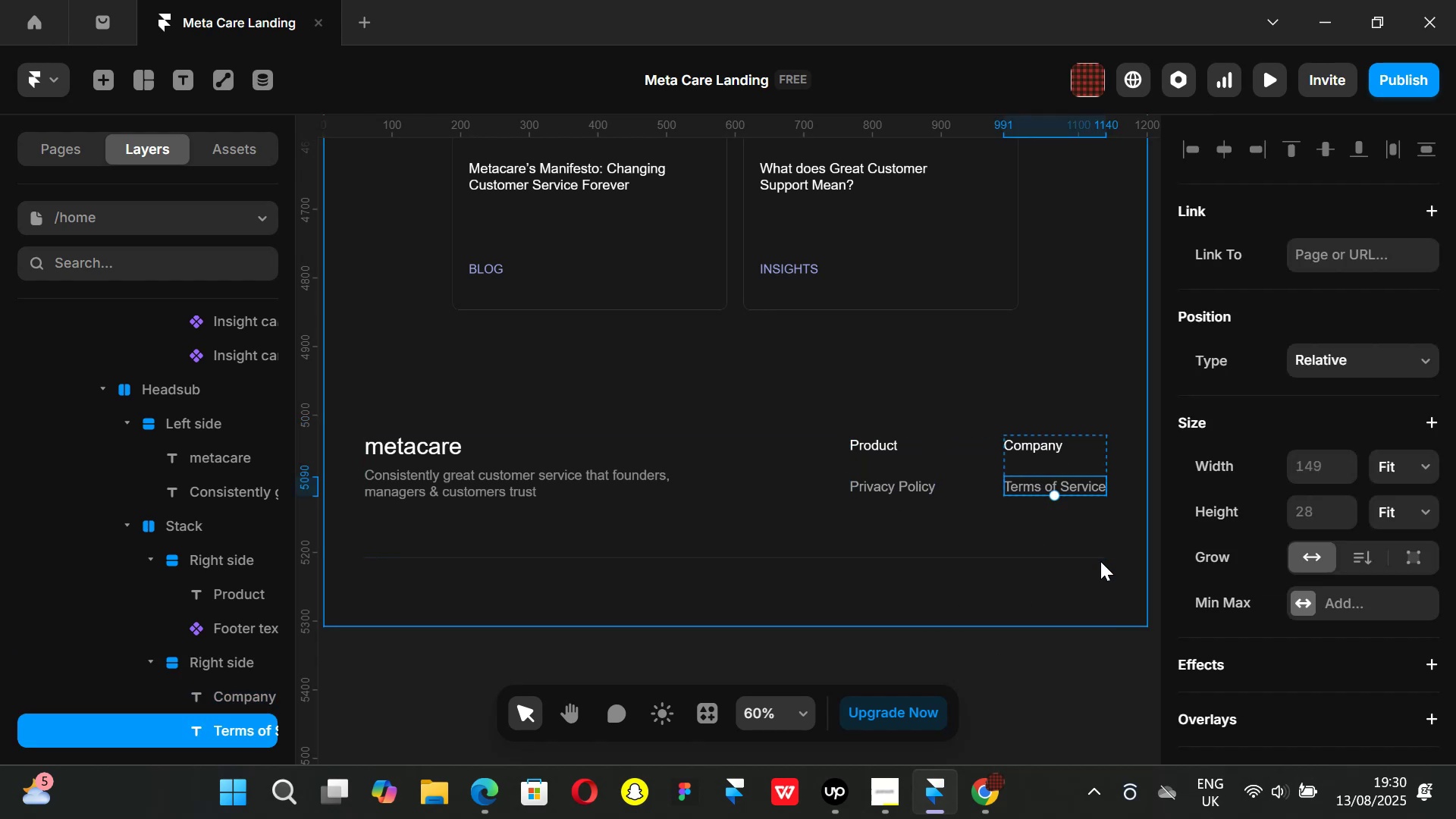 
key(Alt+Control+AltLeft)
 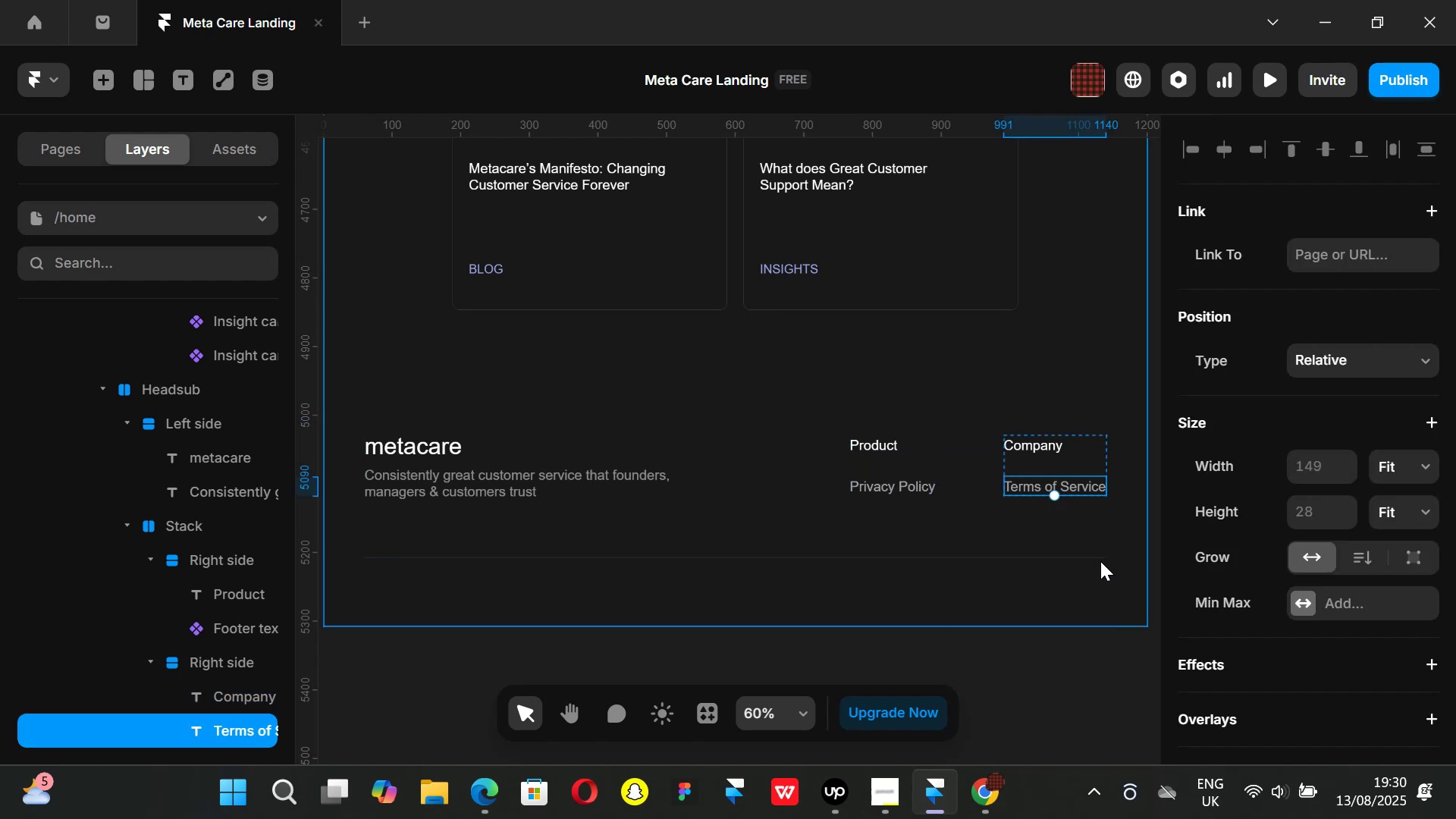 
key(Alt+Control+K)
 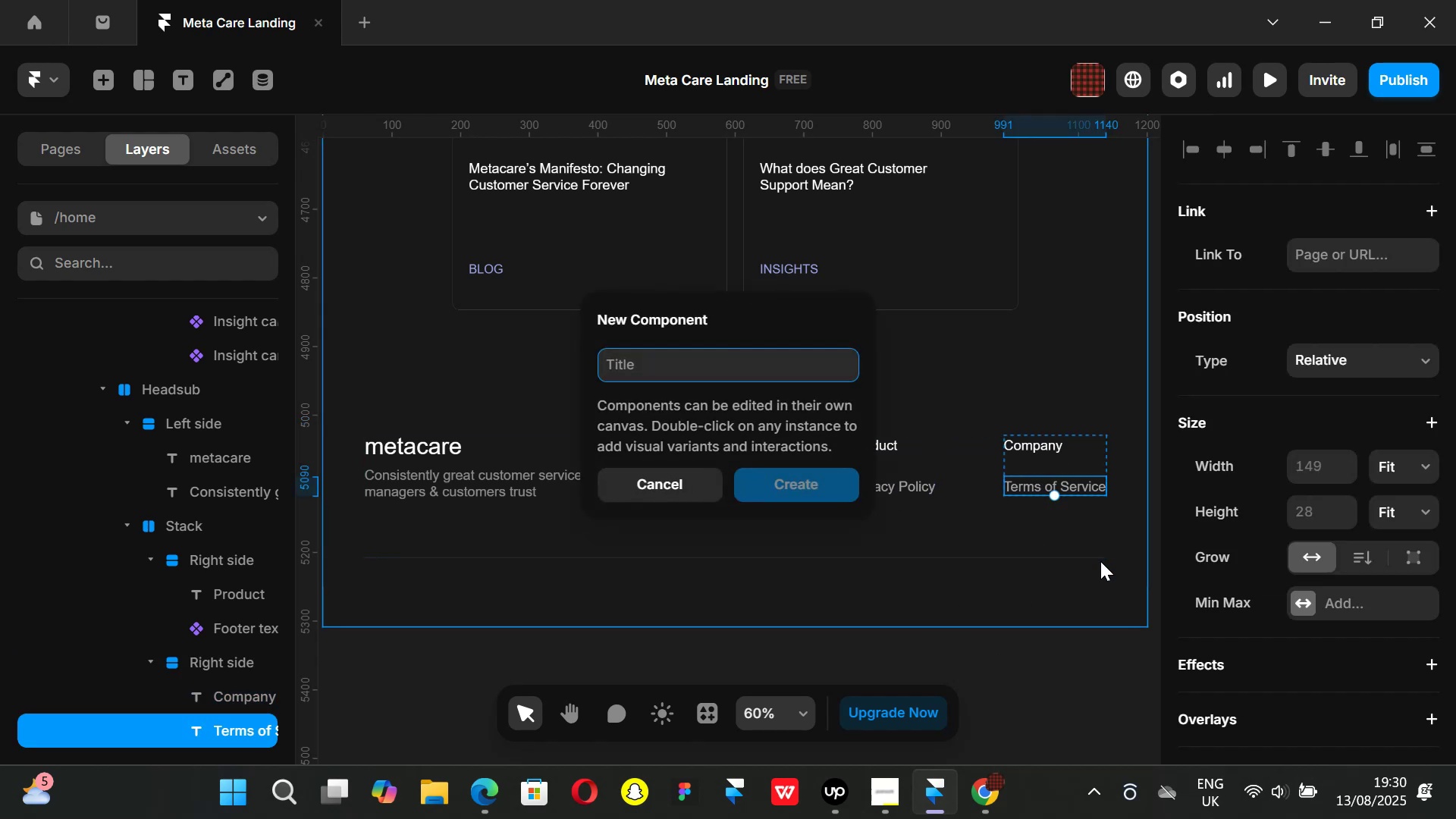 
type(Footeer )
key(Backspace)
key(Backspace)
key(Backspace)
type(r text 2)
 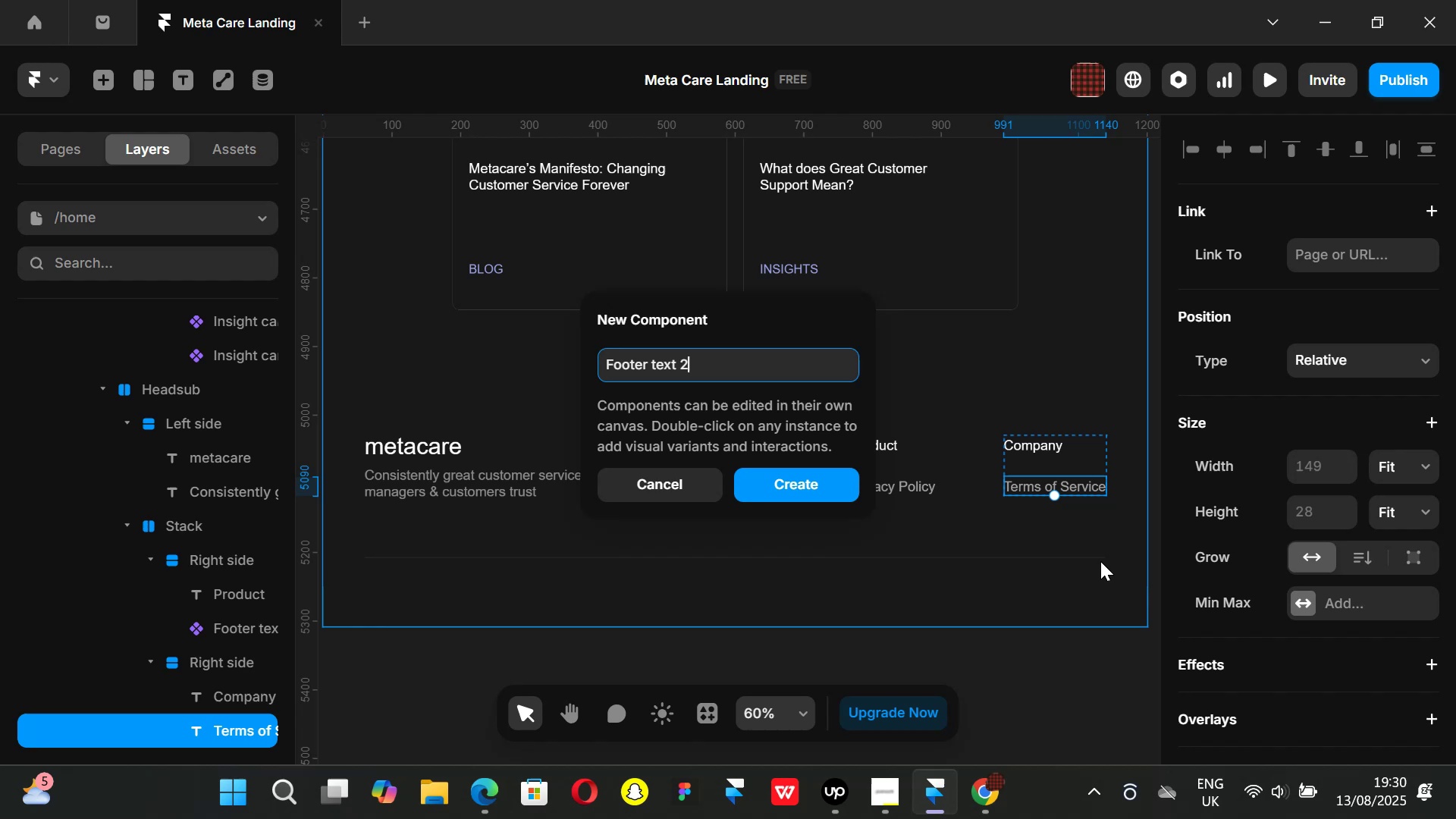 
key(Enter)
 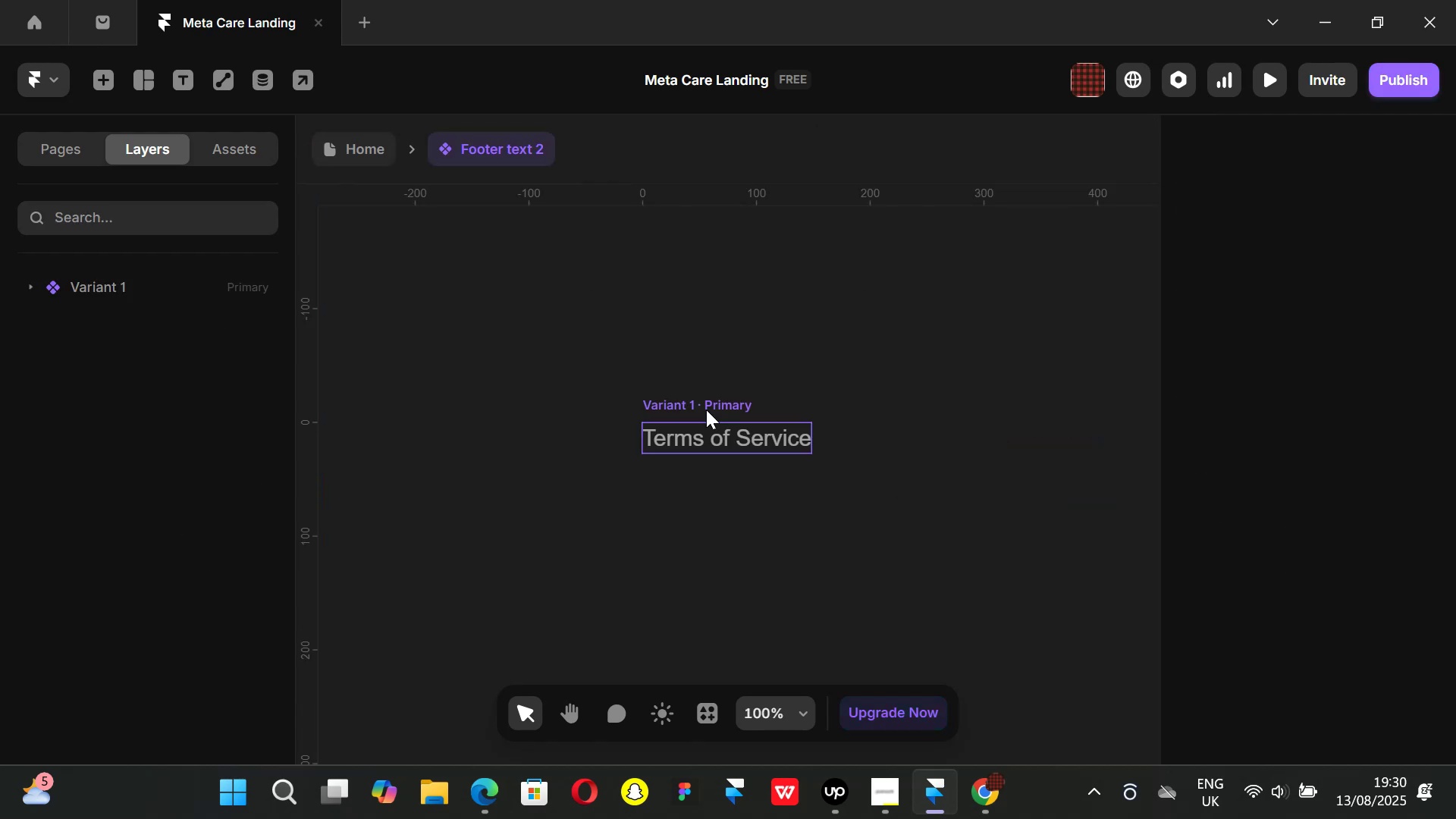 
left_click([700, 403])
 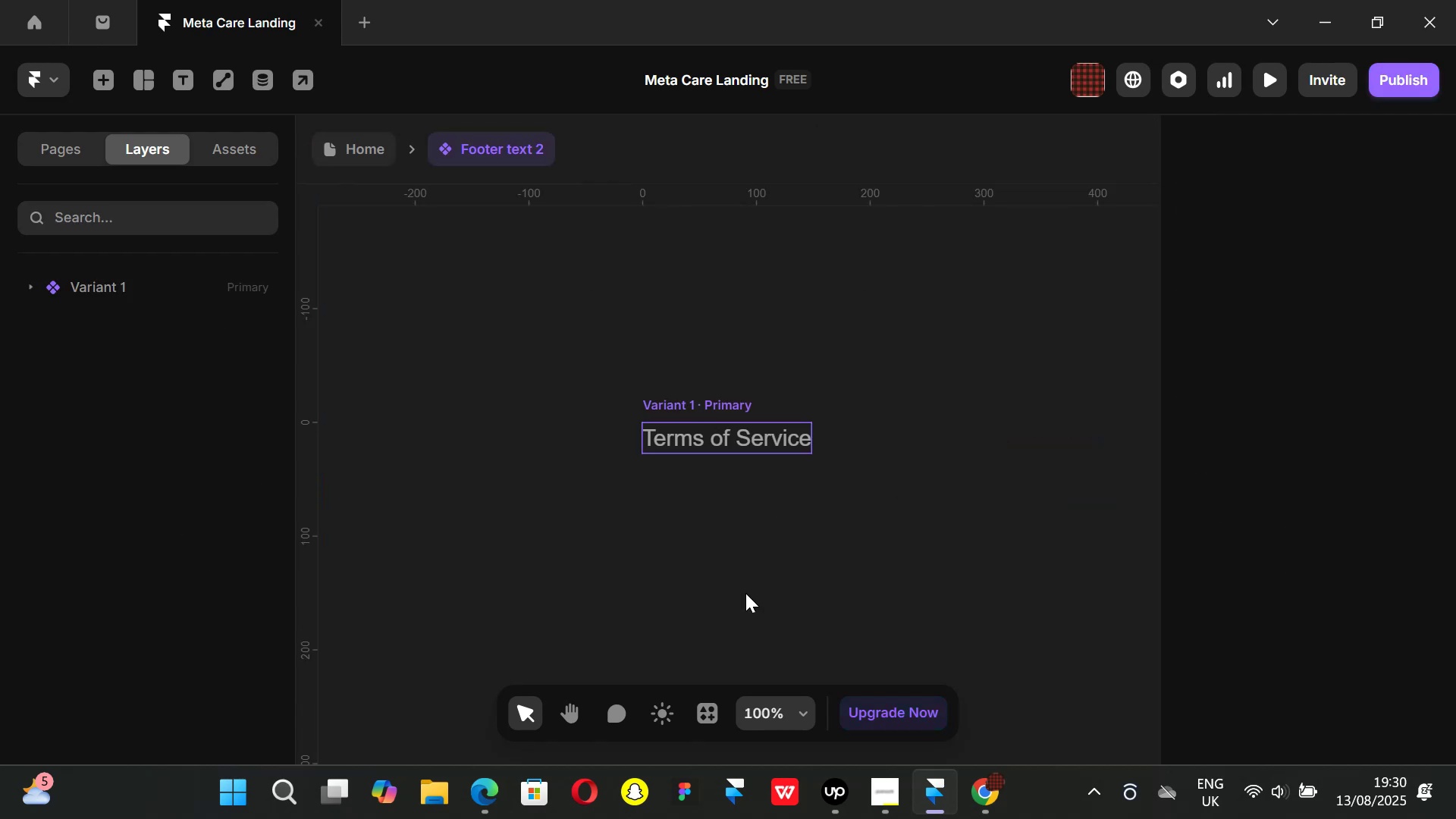 
scroll: coordinate [715, 543], scroll_direction: down, amount: 2.0
 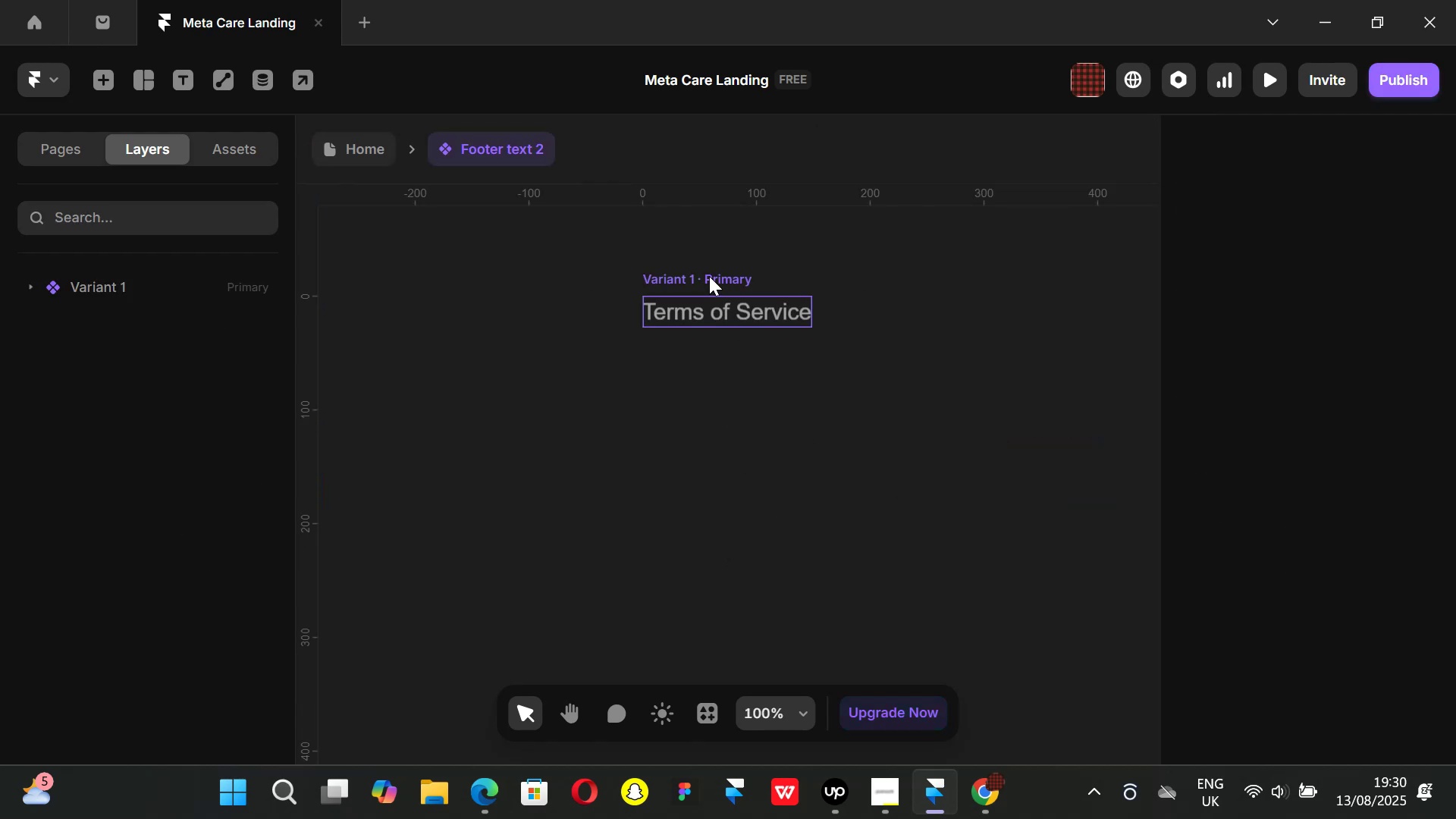 
left_click([709, 276])
 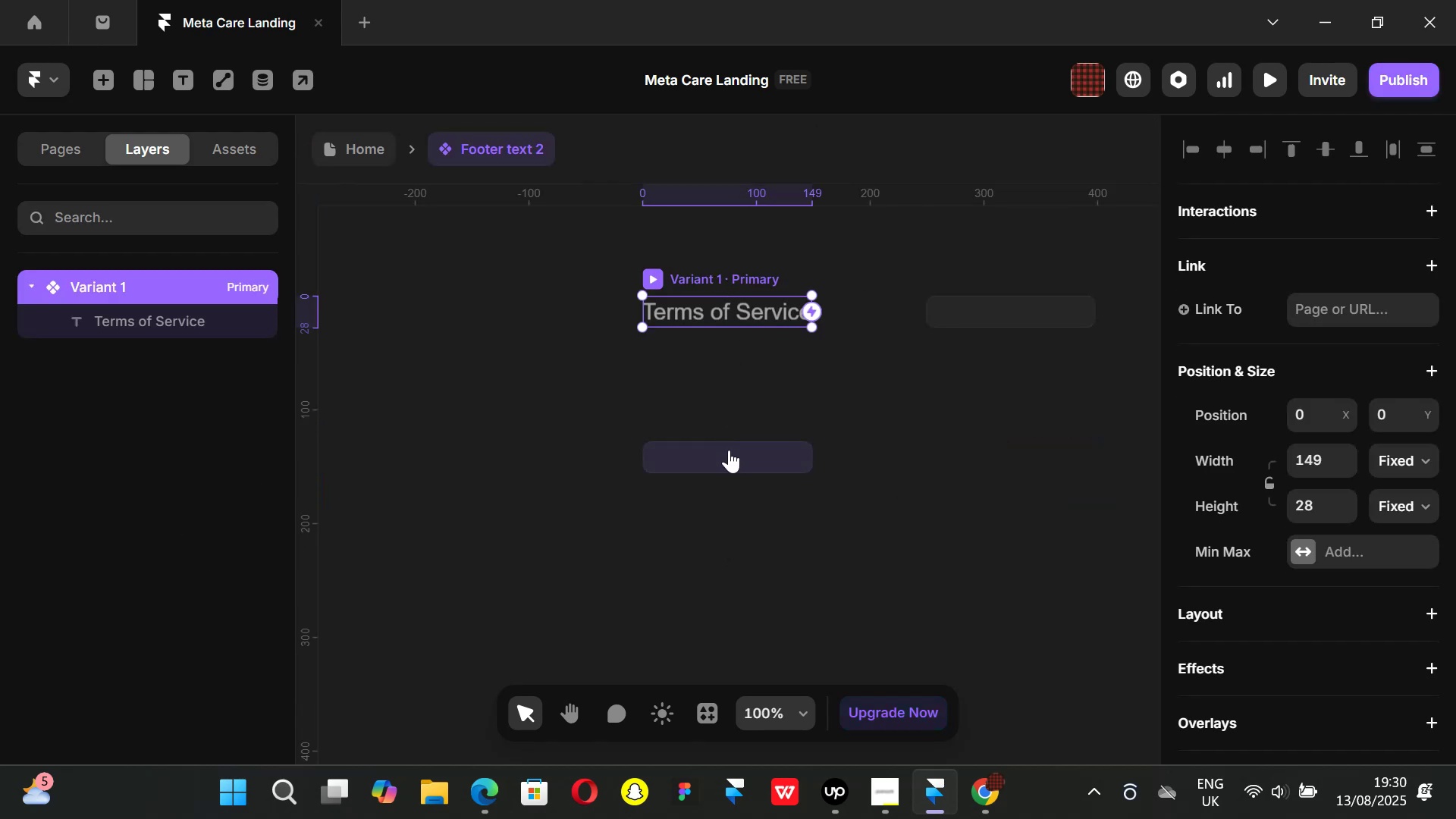 
left_click([729, 450])
 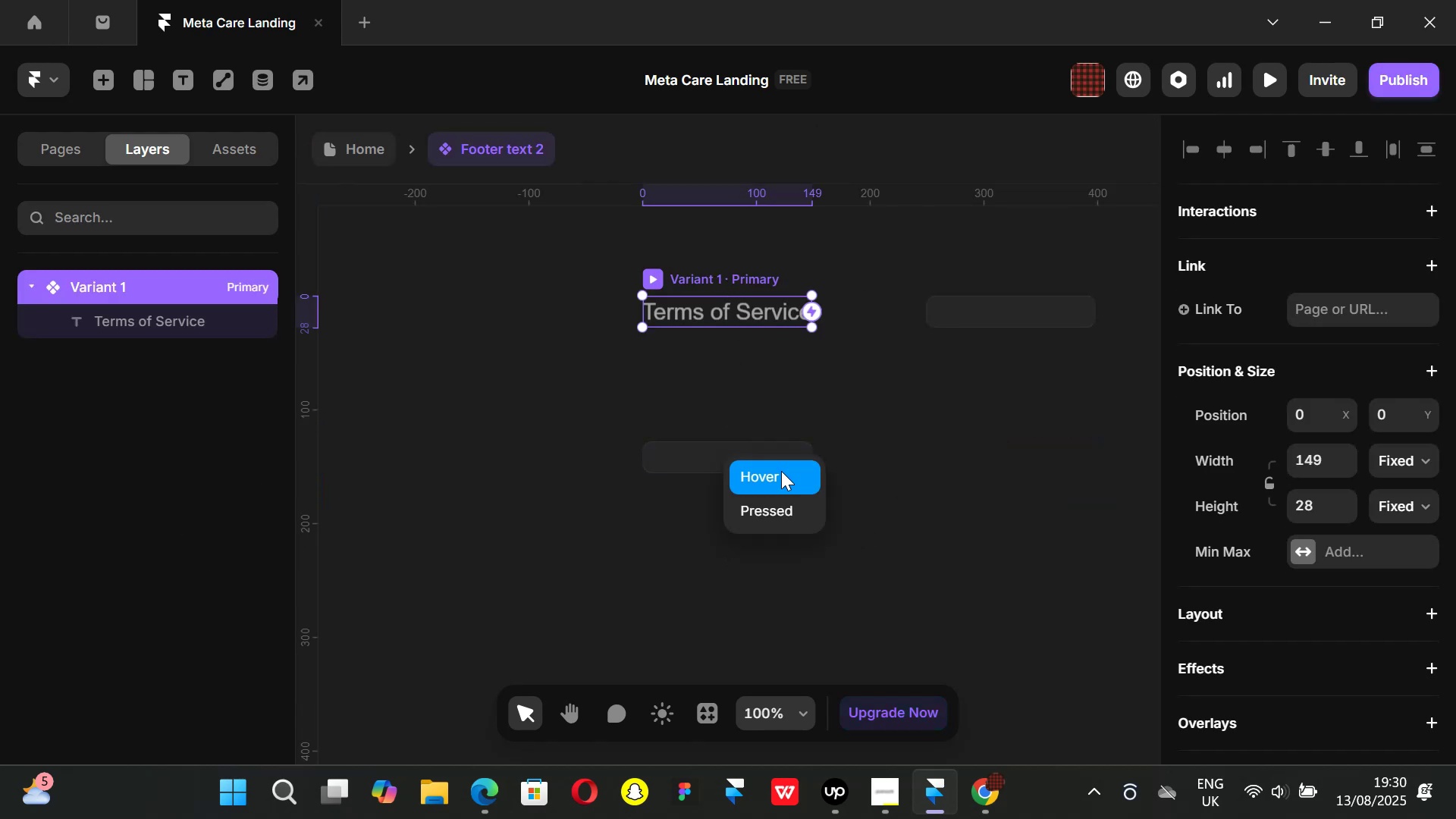 
left_click([778, 468])
 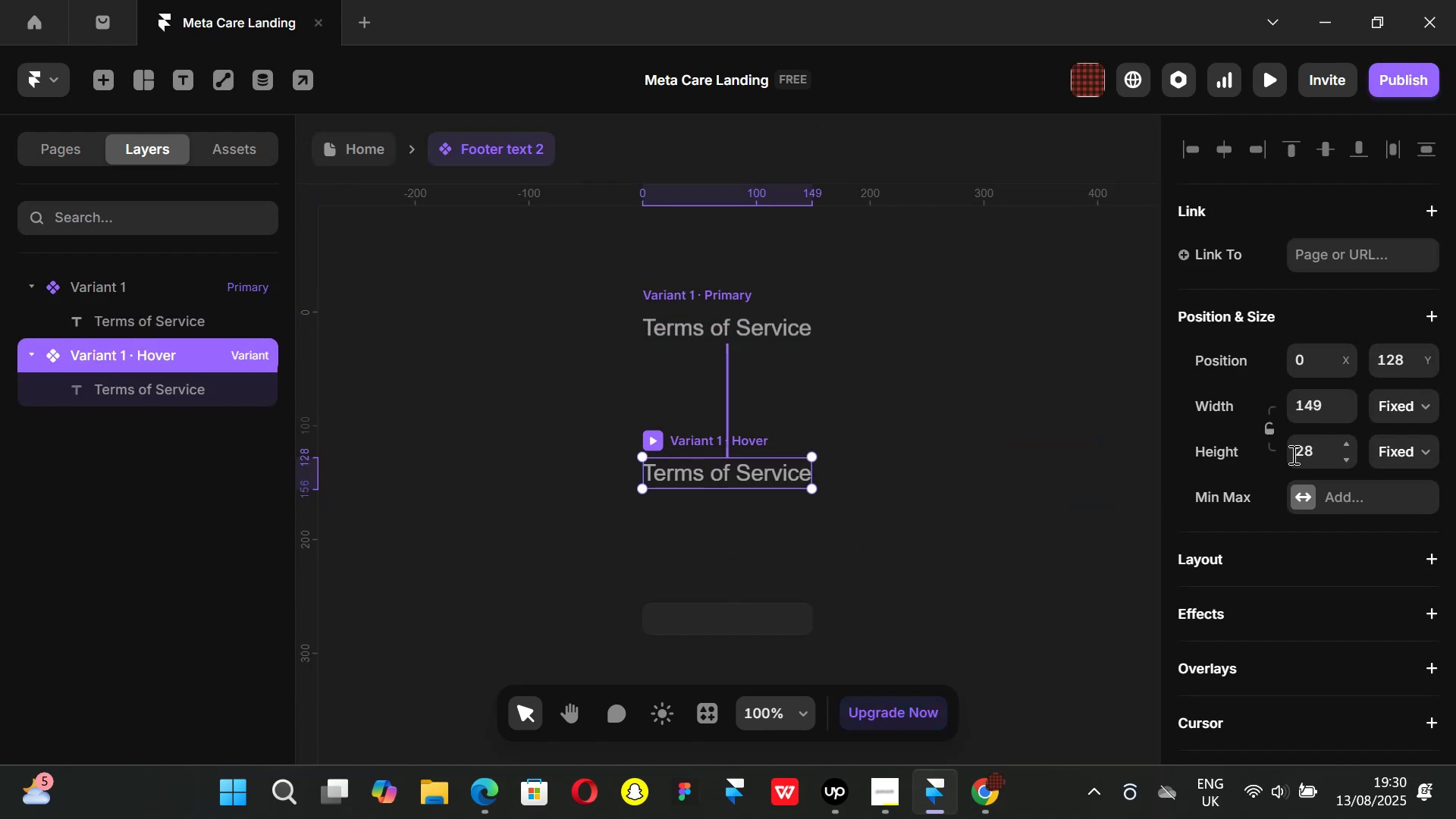 
scroll: coordinate [1331, 477], scroll_direction: down, amount: 7.0
 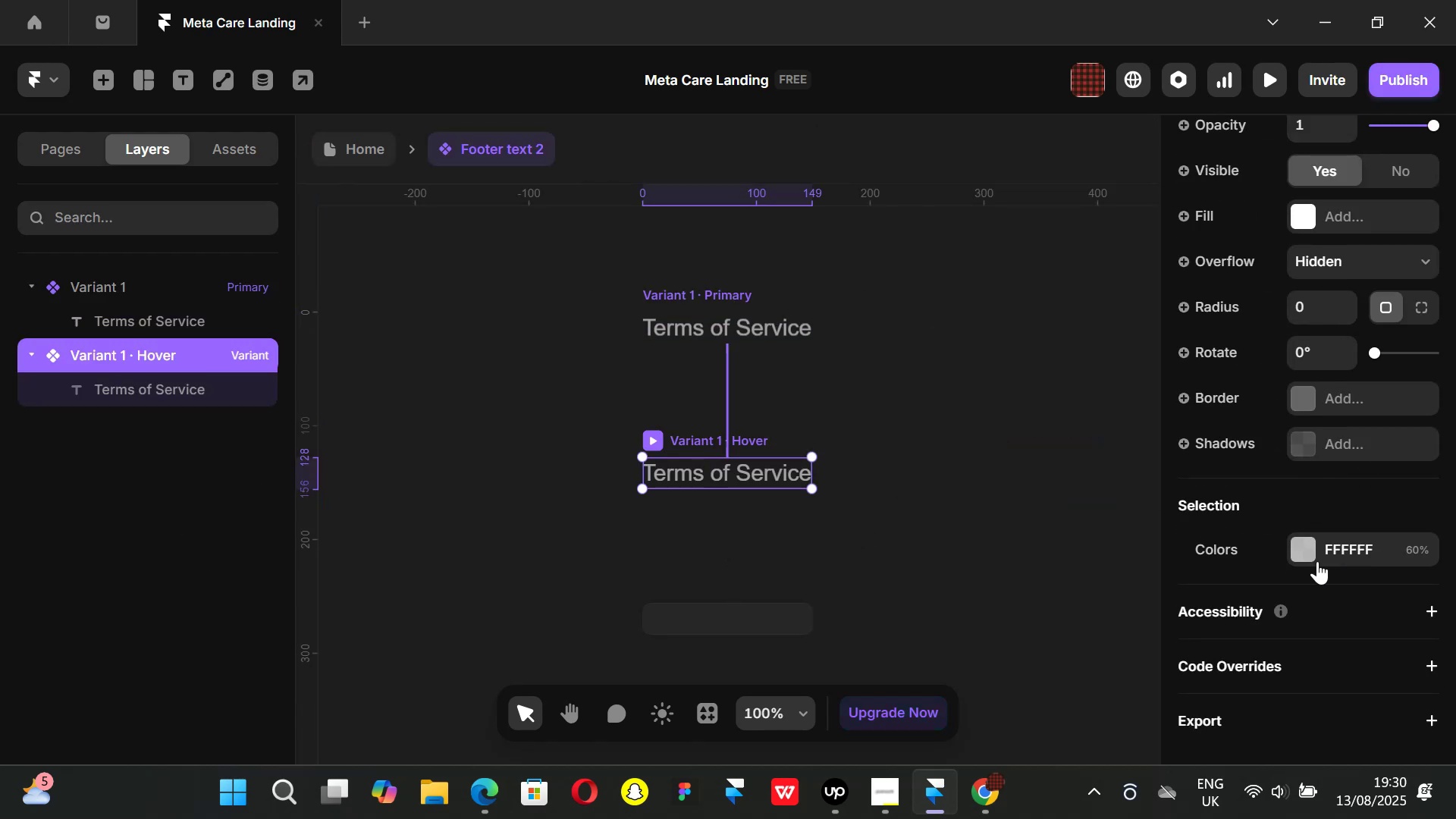 
left_click([1301, 542])
 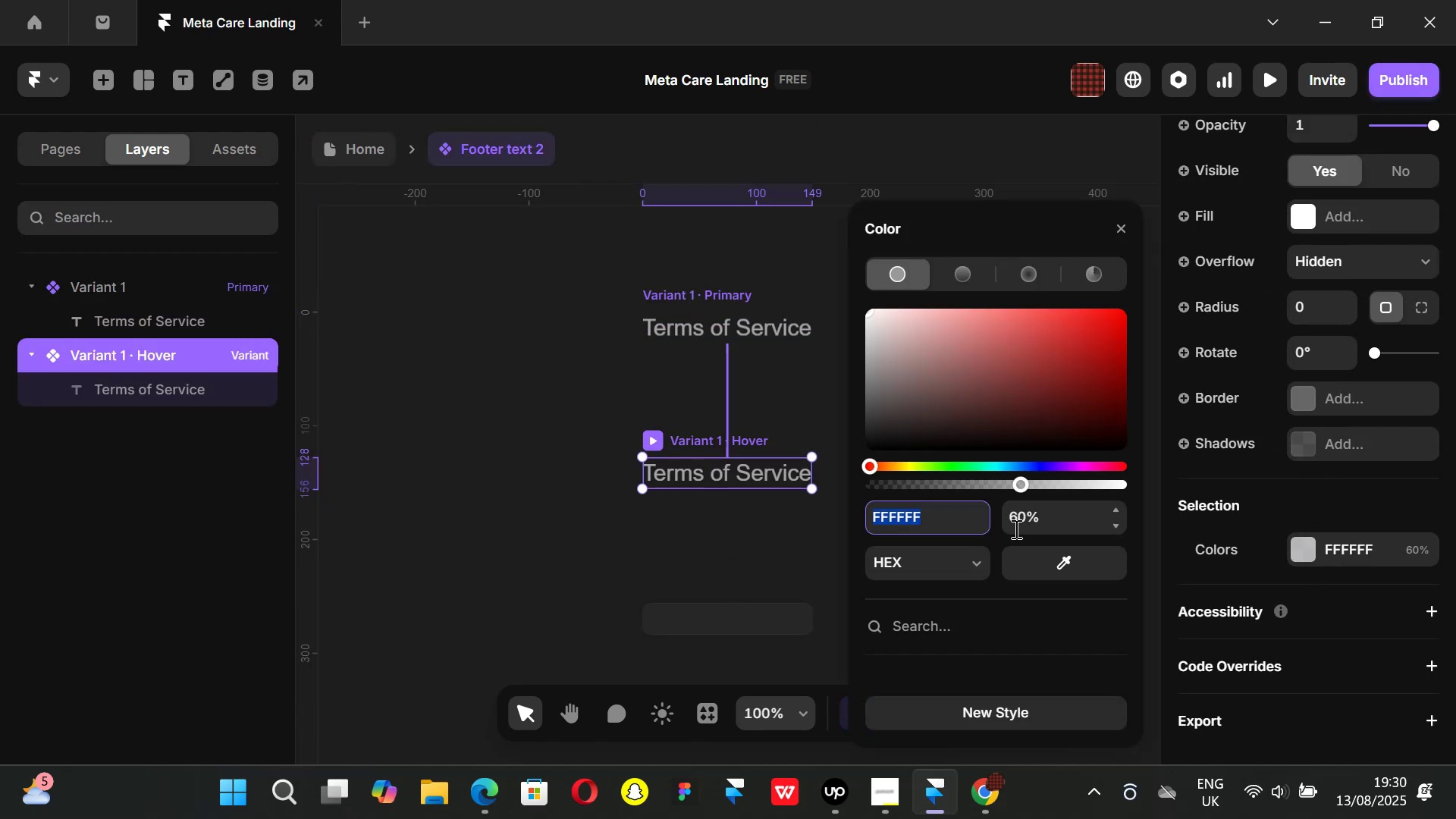 
scroll: coordinate [956, 590], scroll_direction: down, amount: 7.0
 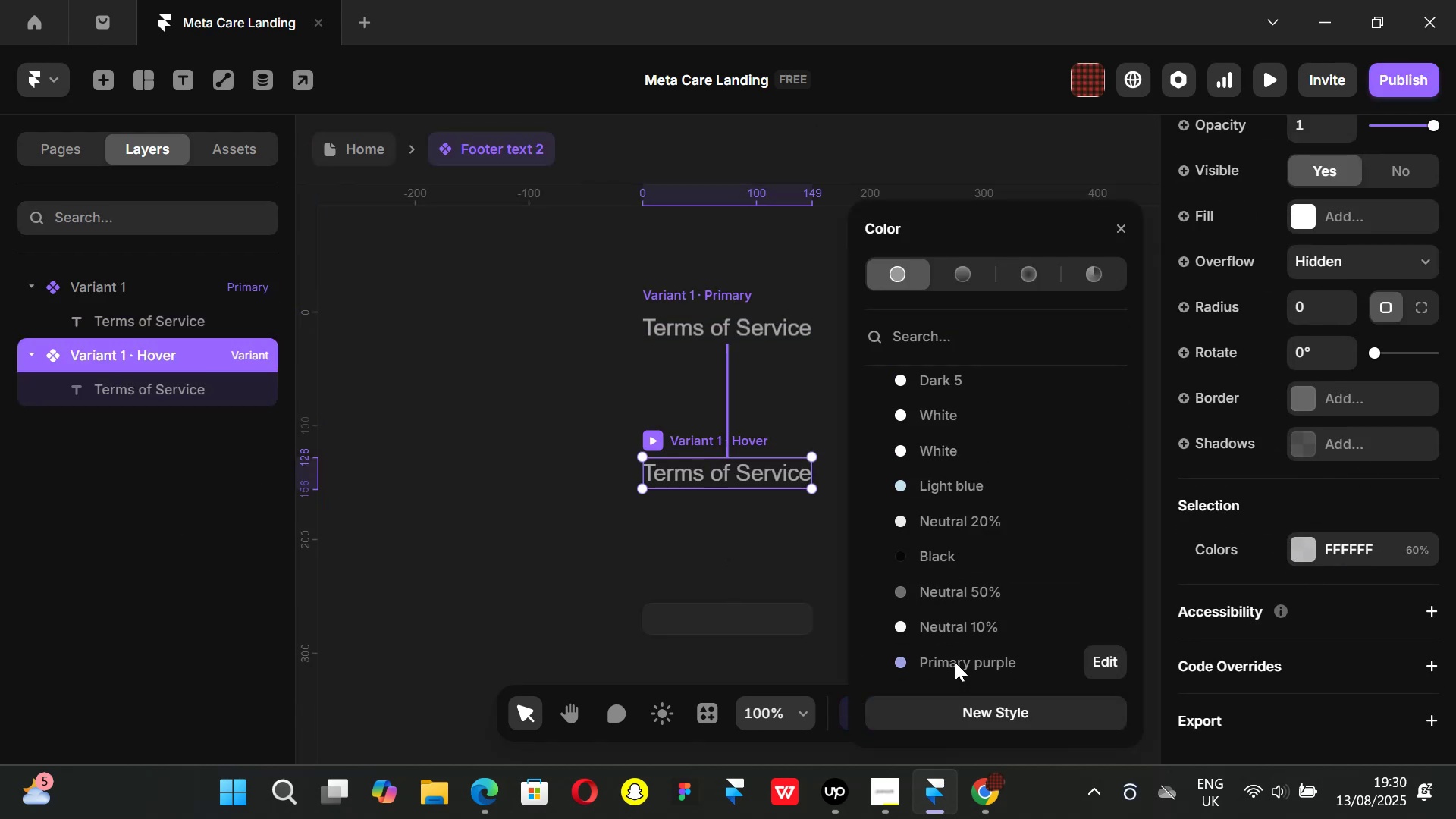 
left_click([955, 662])
 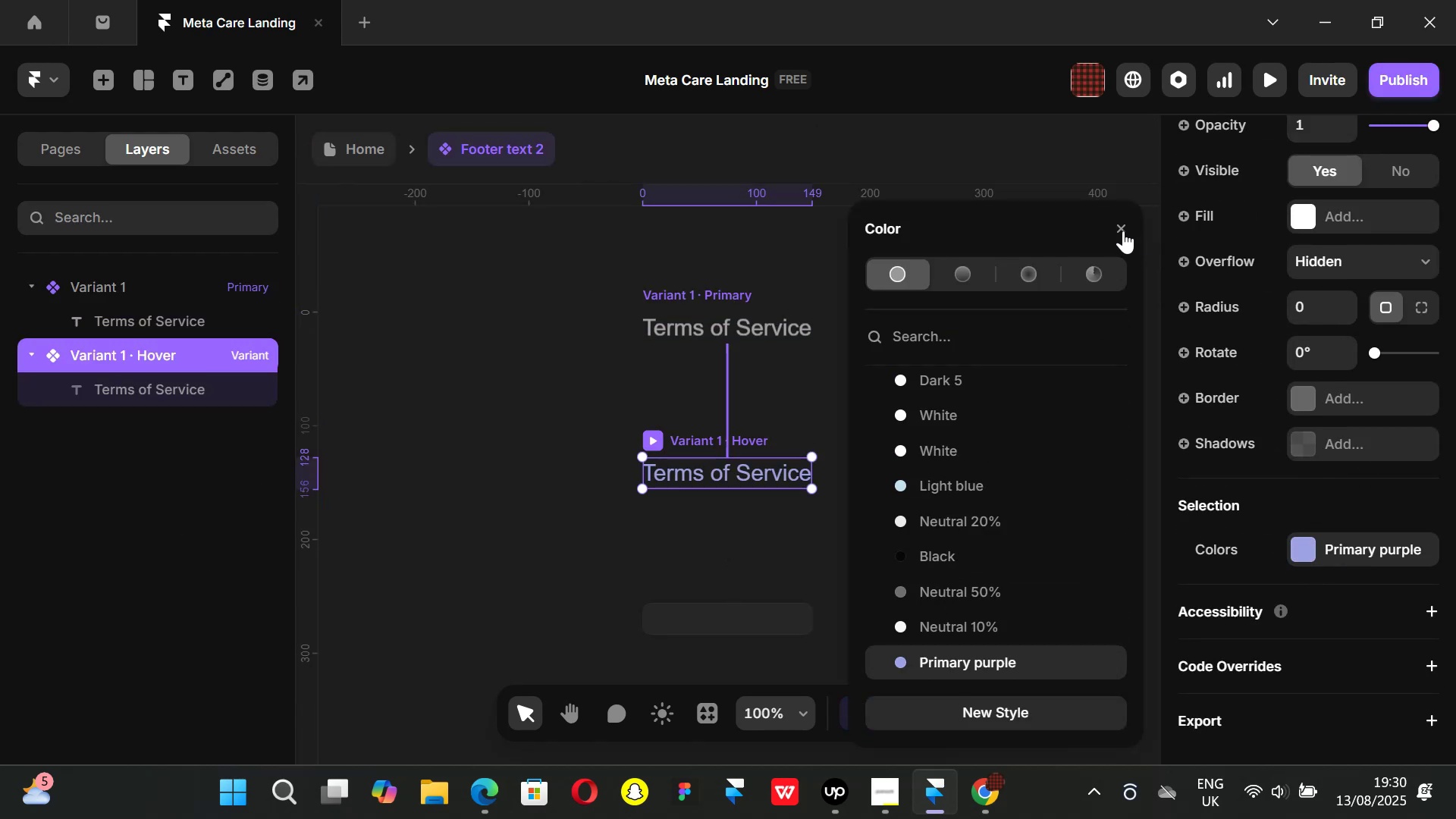 
left_click([1119, 228])
 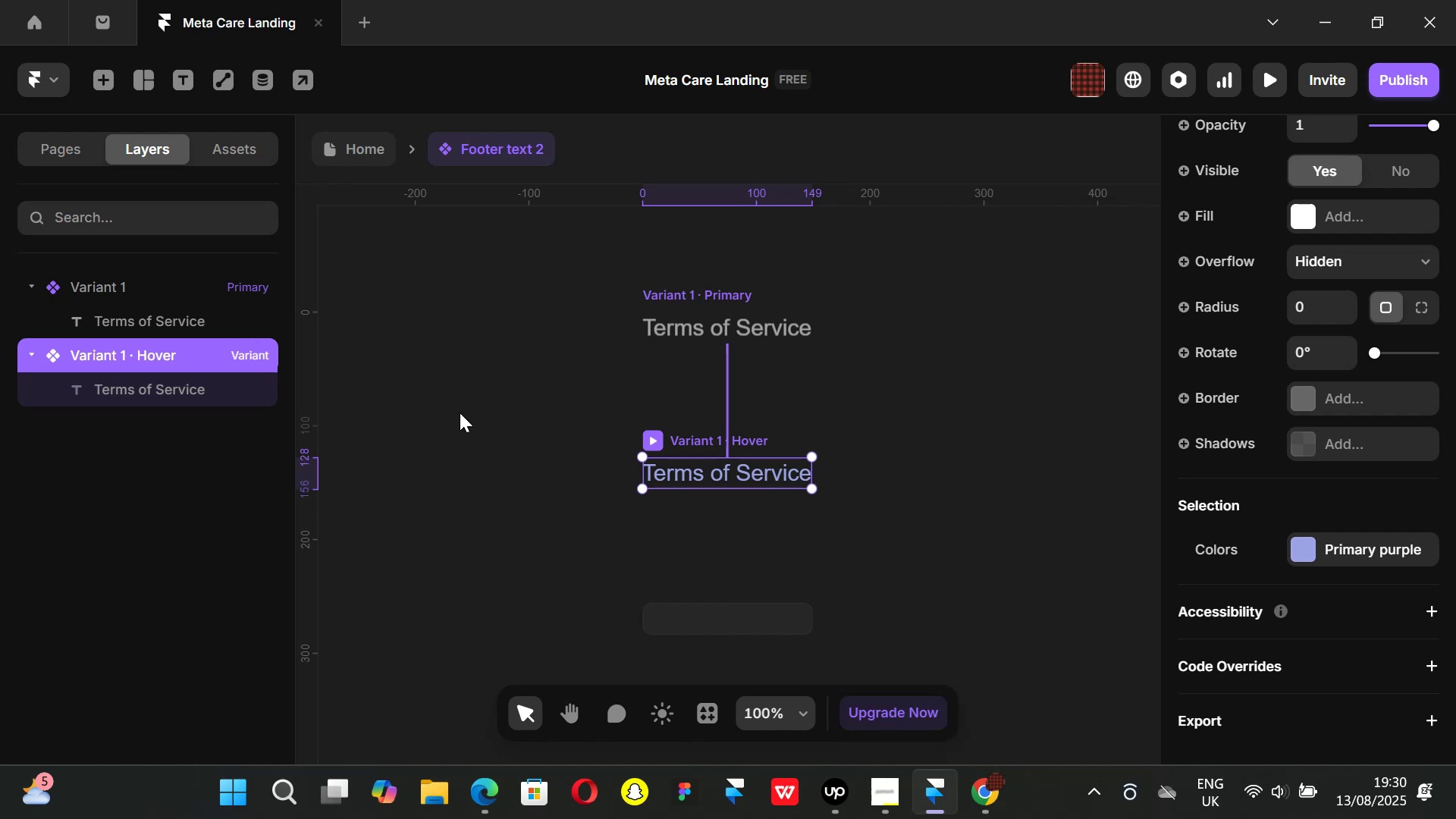 
left_click([460, 413])
 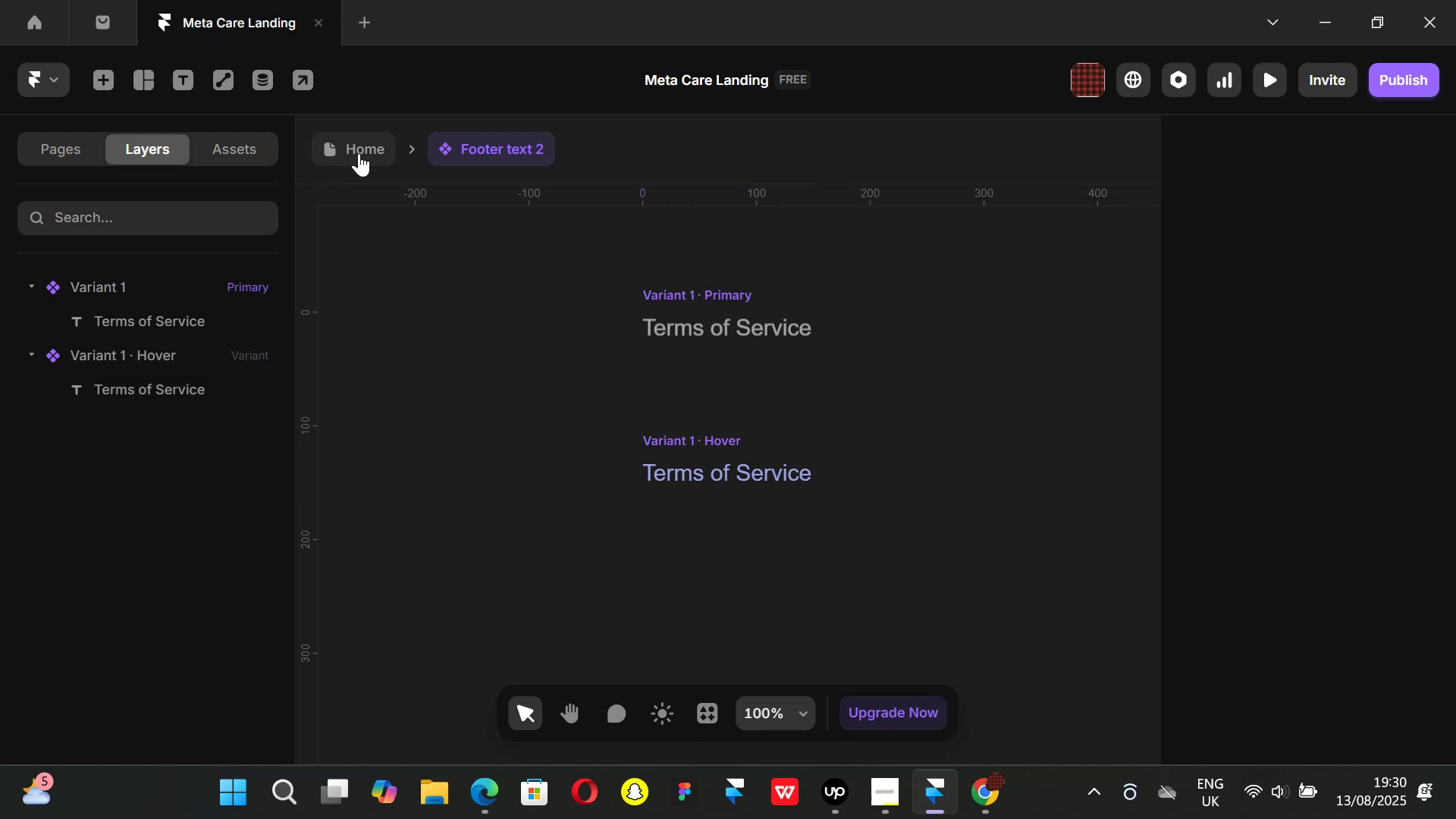 
left_click([352, 153])
 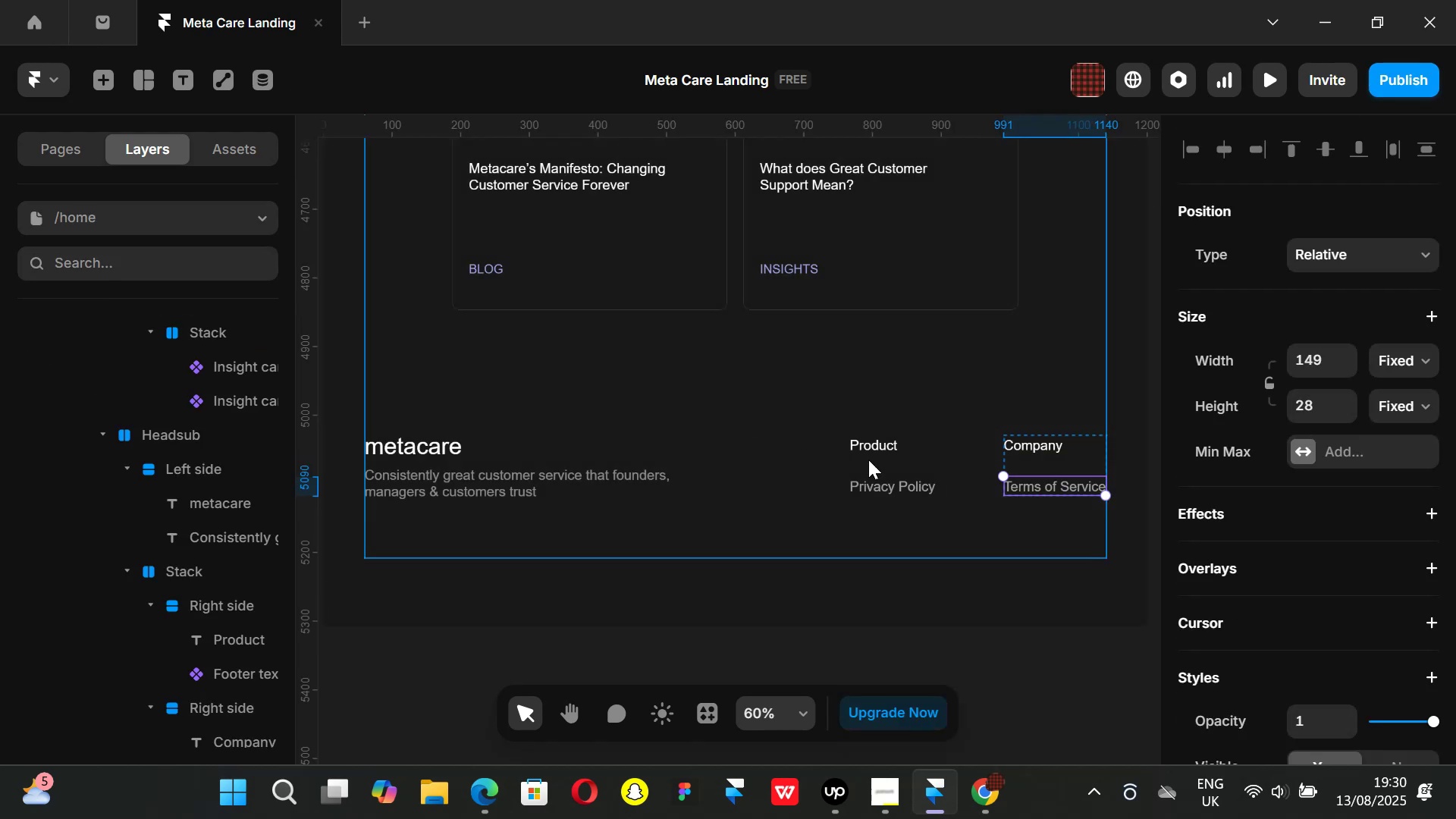 
hold_key(key=ShiftLeft, duration=0.82)
scroll: coordinate [787, 483], scroll_direction: up, amount: 1.0
 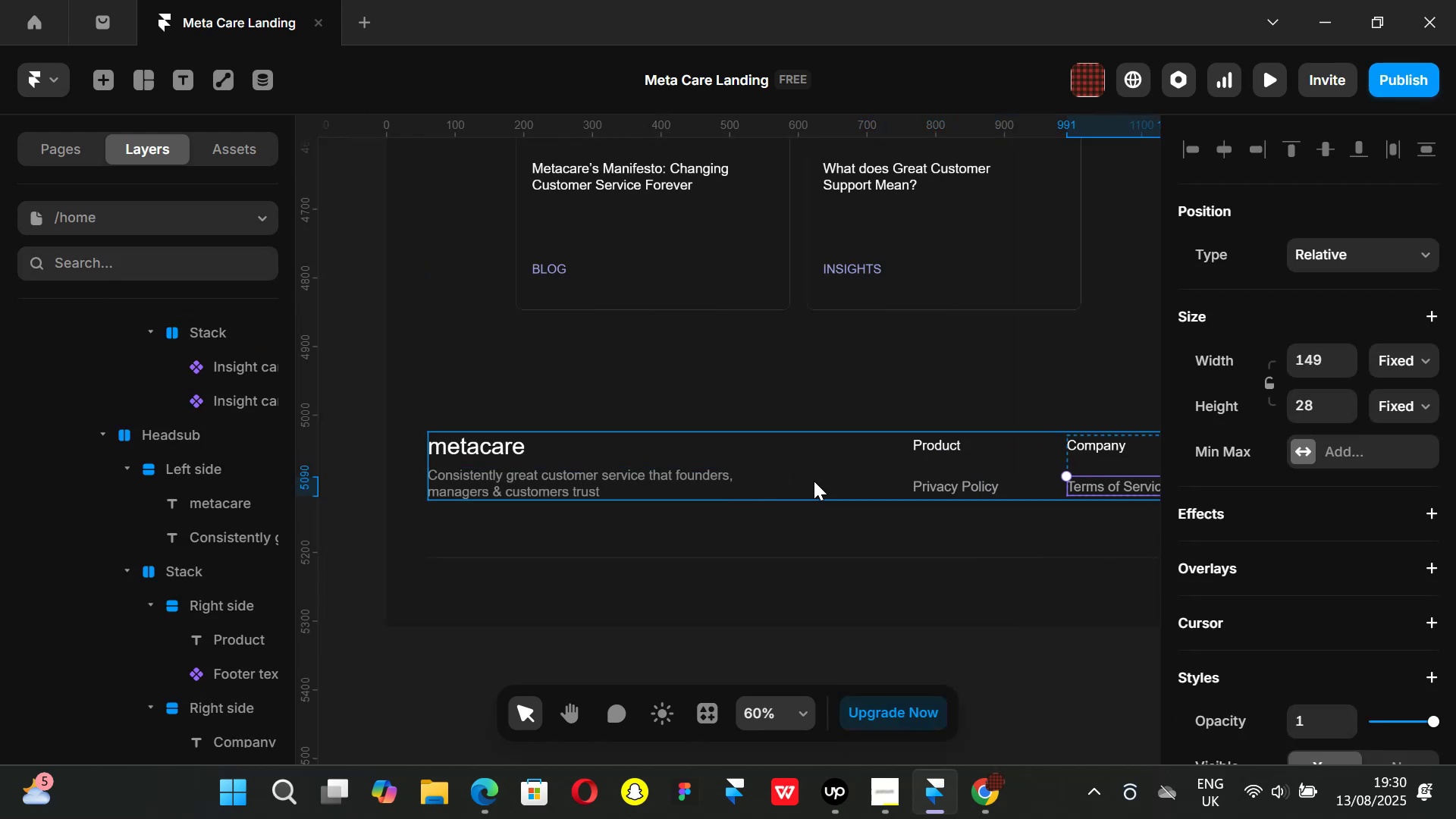 
left_click([814, 481])
 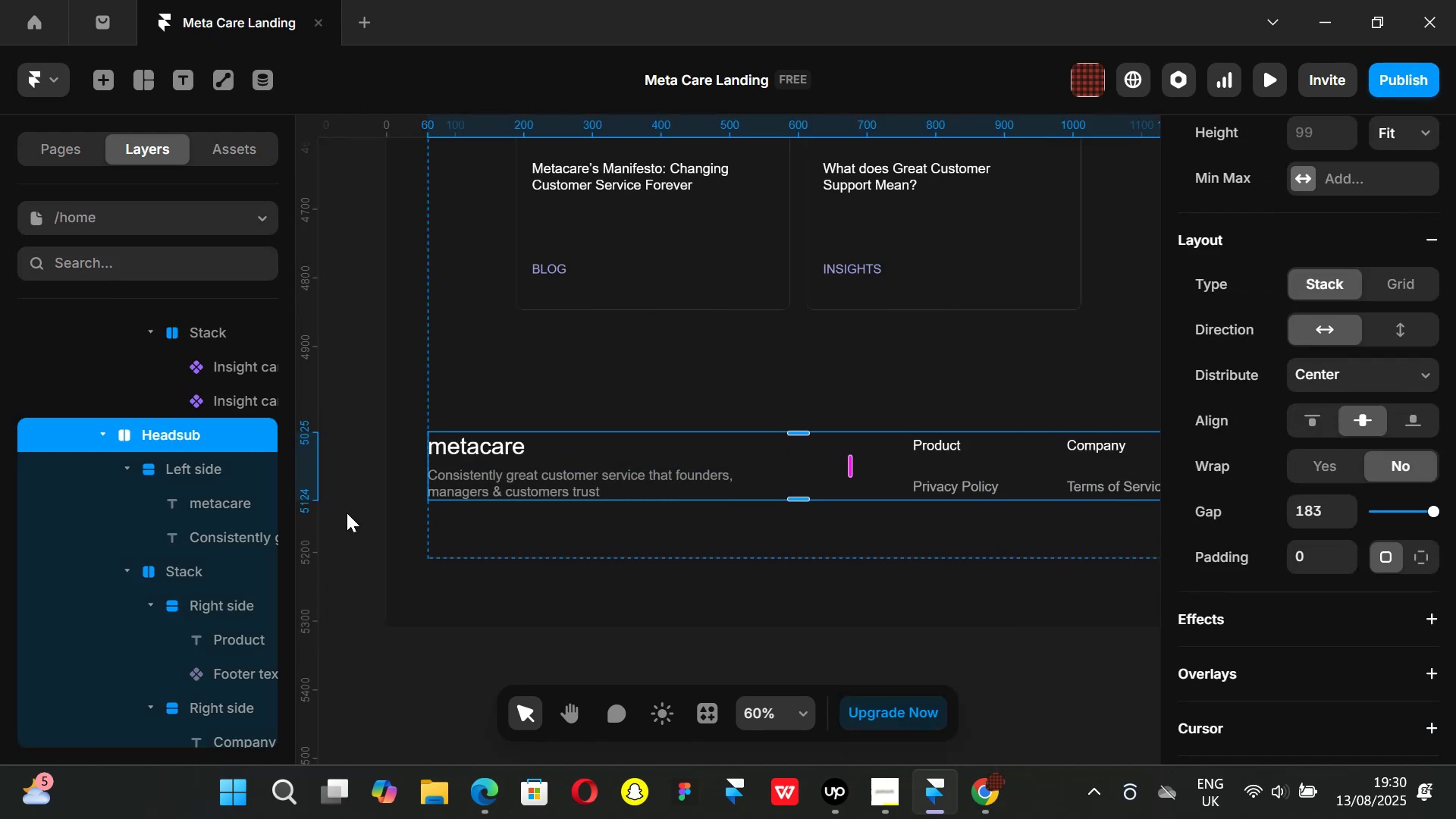 
left_click([356, 513])
 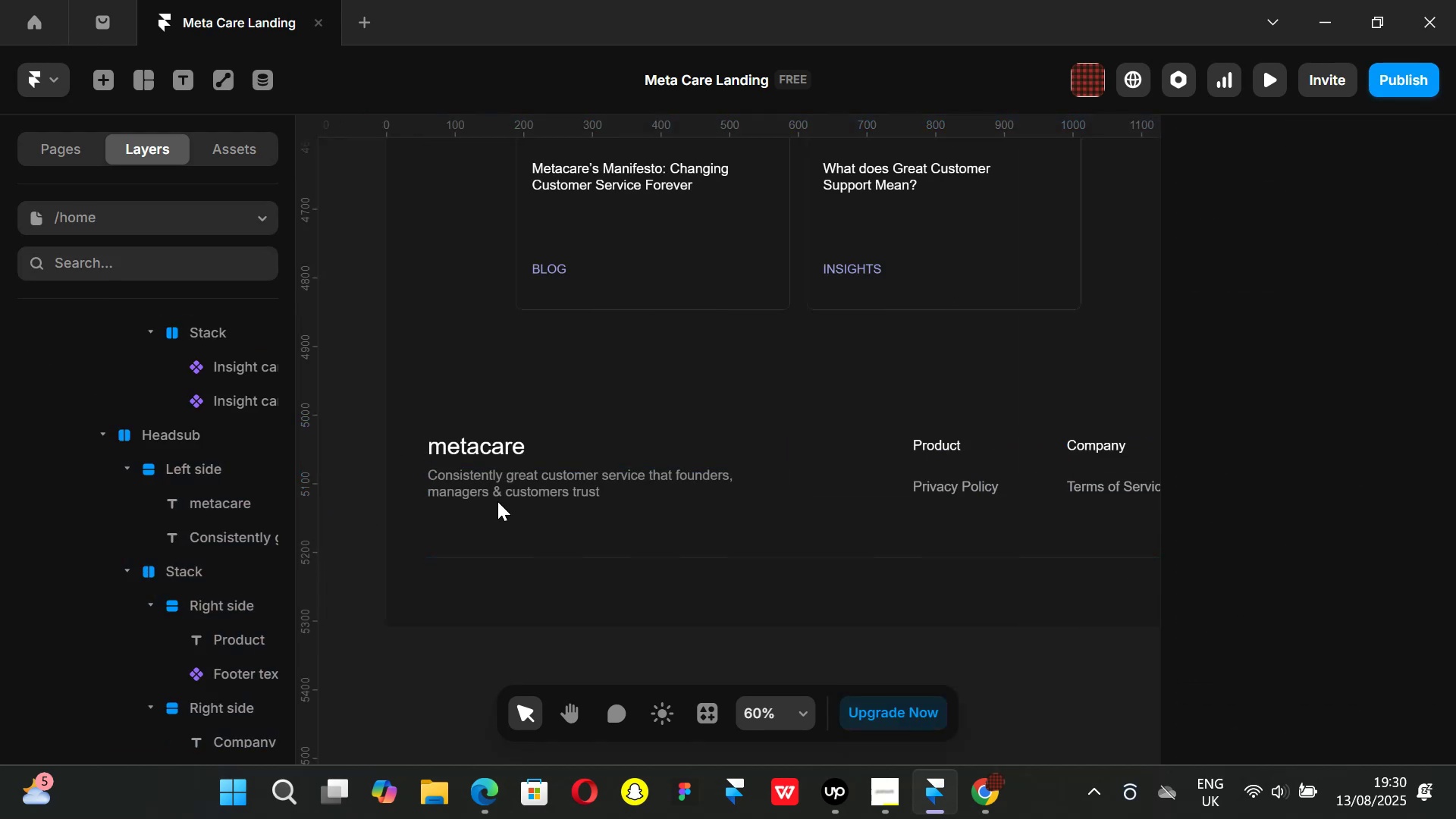 
hold_key(key=ShiftLeft, duration=0.9)
scroll: coordinate [617, 497], scroll_direction: down, amount: 1.0
 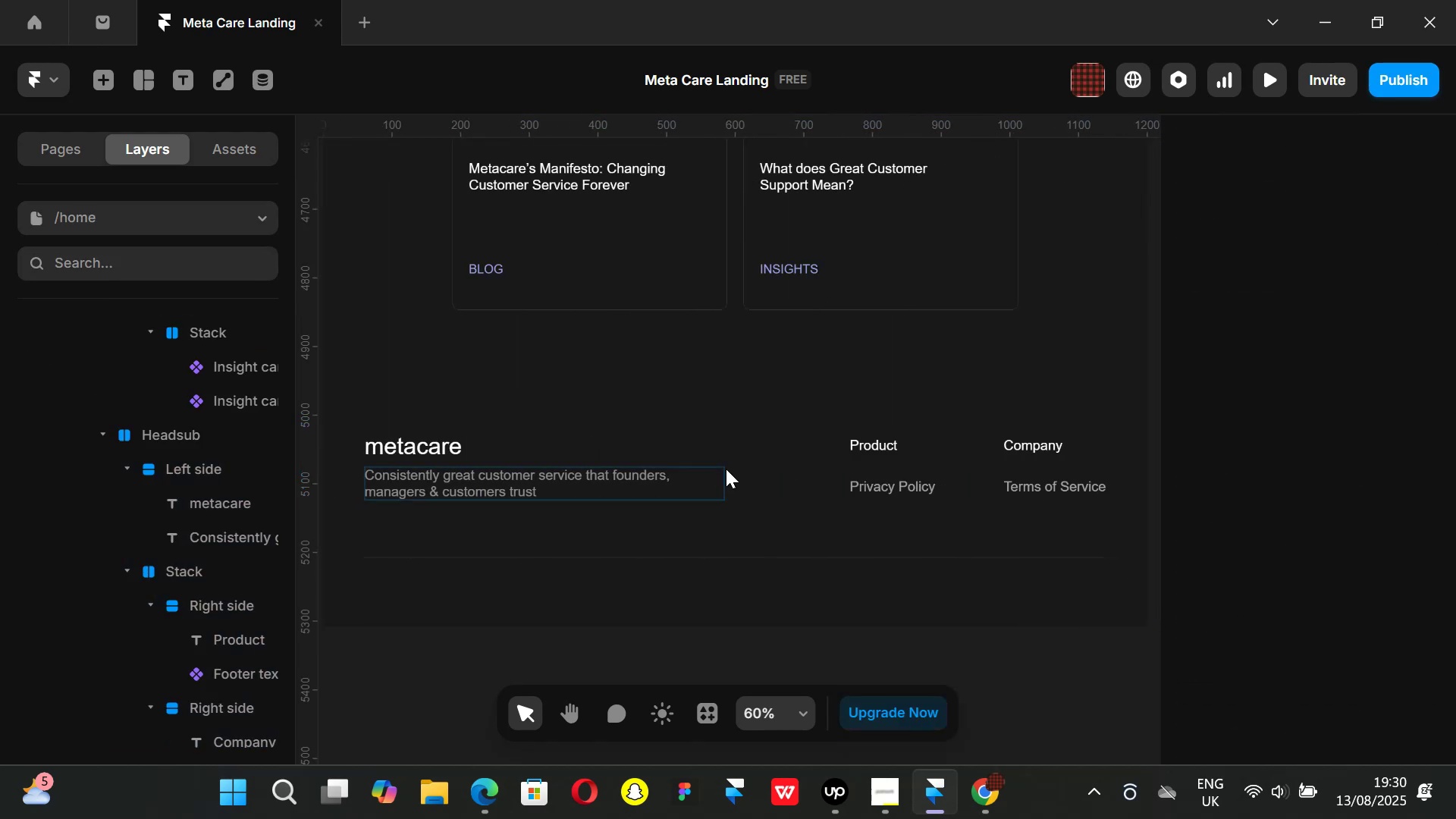 
key(Control+ControlLeft)
 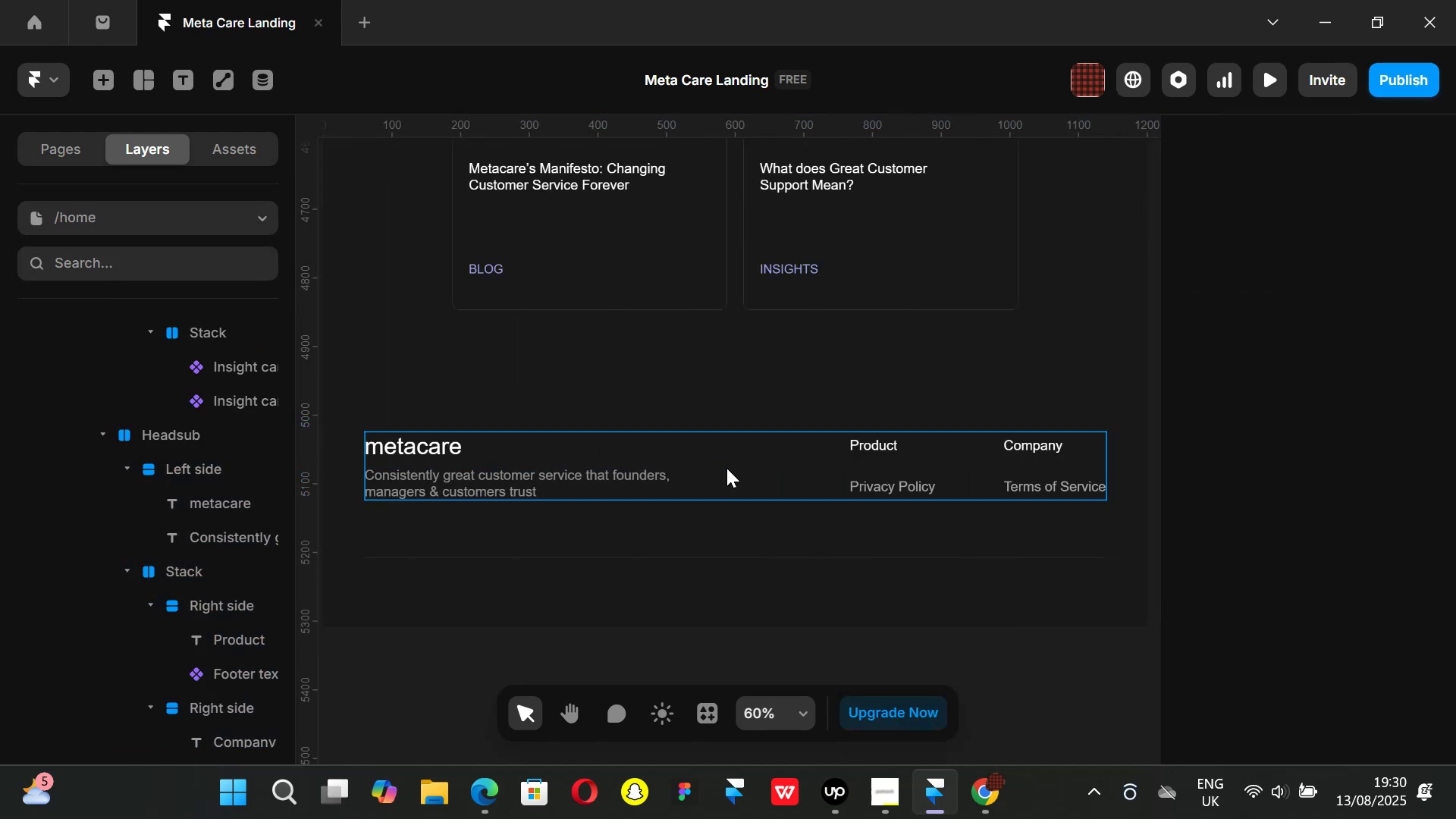 
scroll: coordinate [726, 468], scroll_direction: down, amount: 2.0
 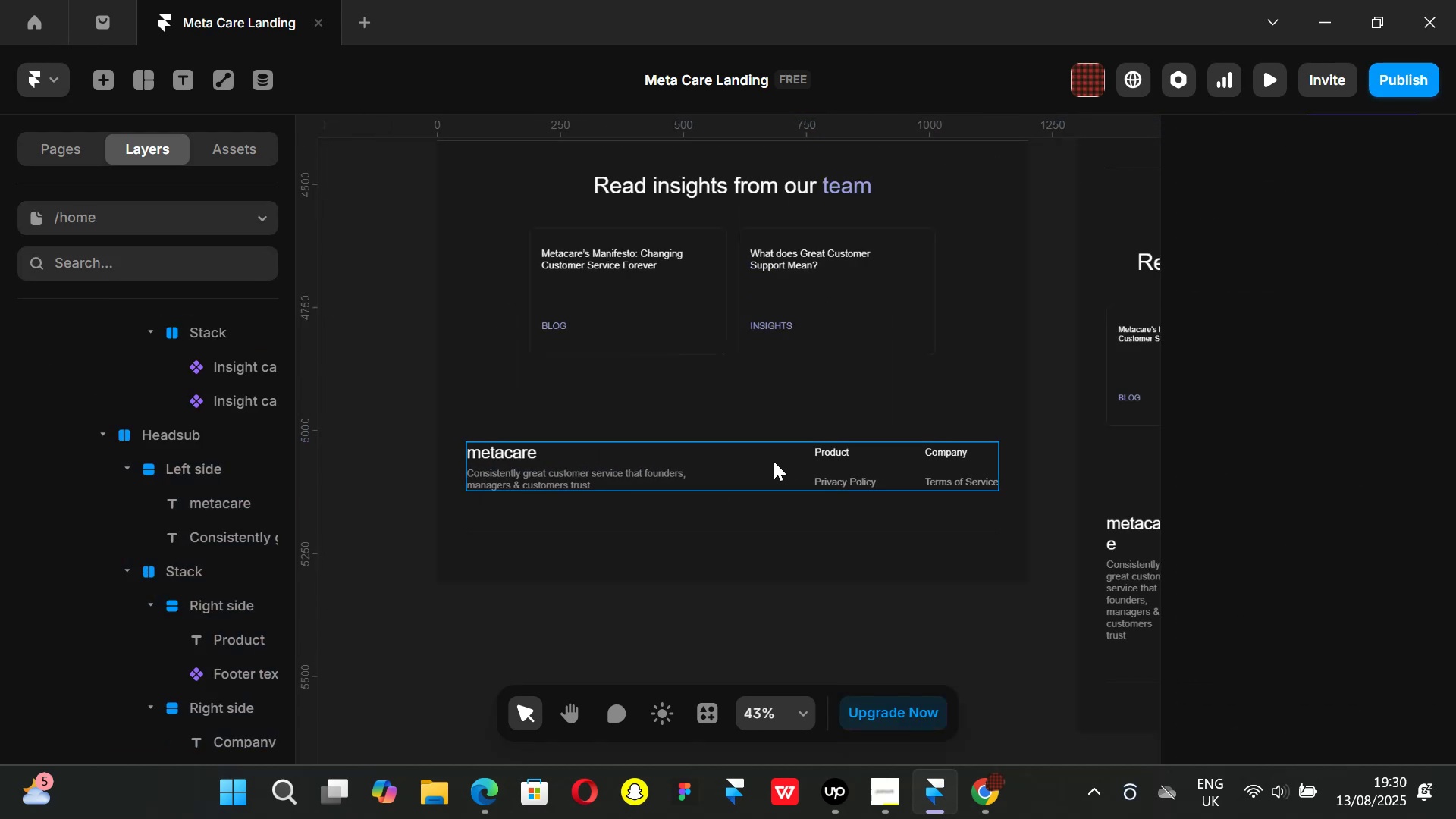 
left_click([774, 461])
 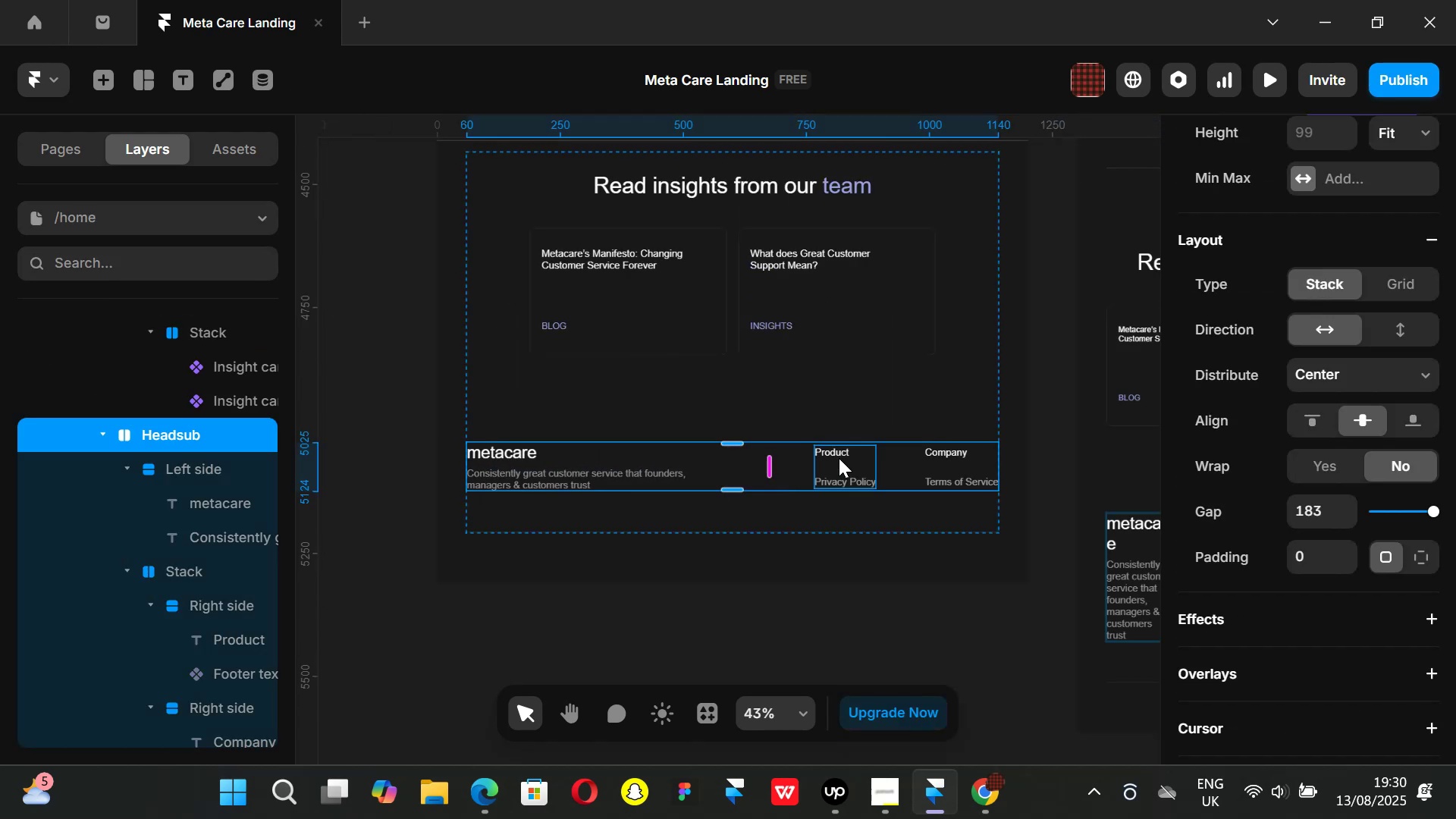 
scroll: coordinate [760, 422], scroll_direction: up, amount: 2.0
 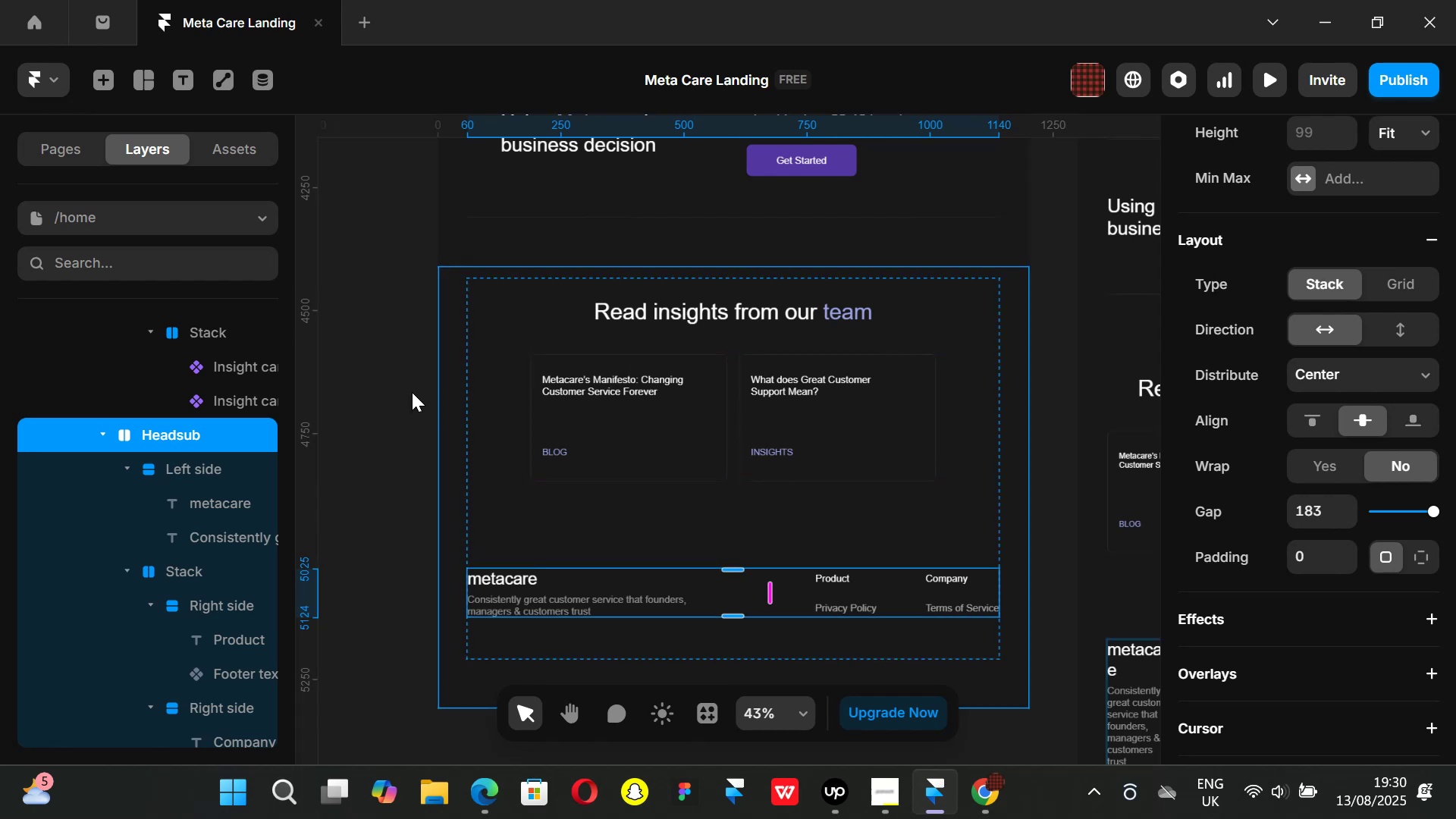 
left_click([367, 389])
 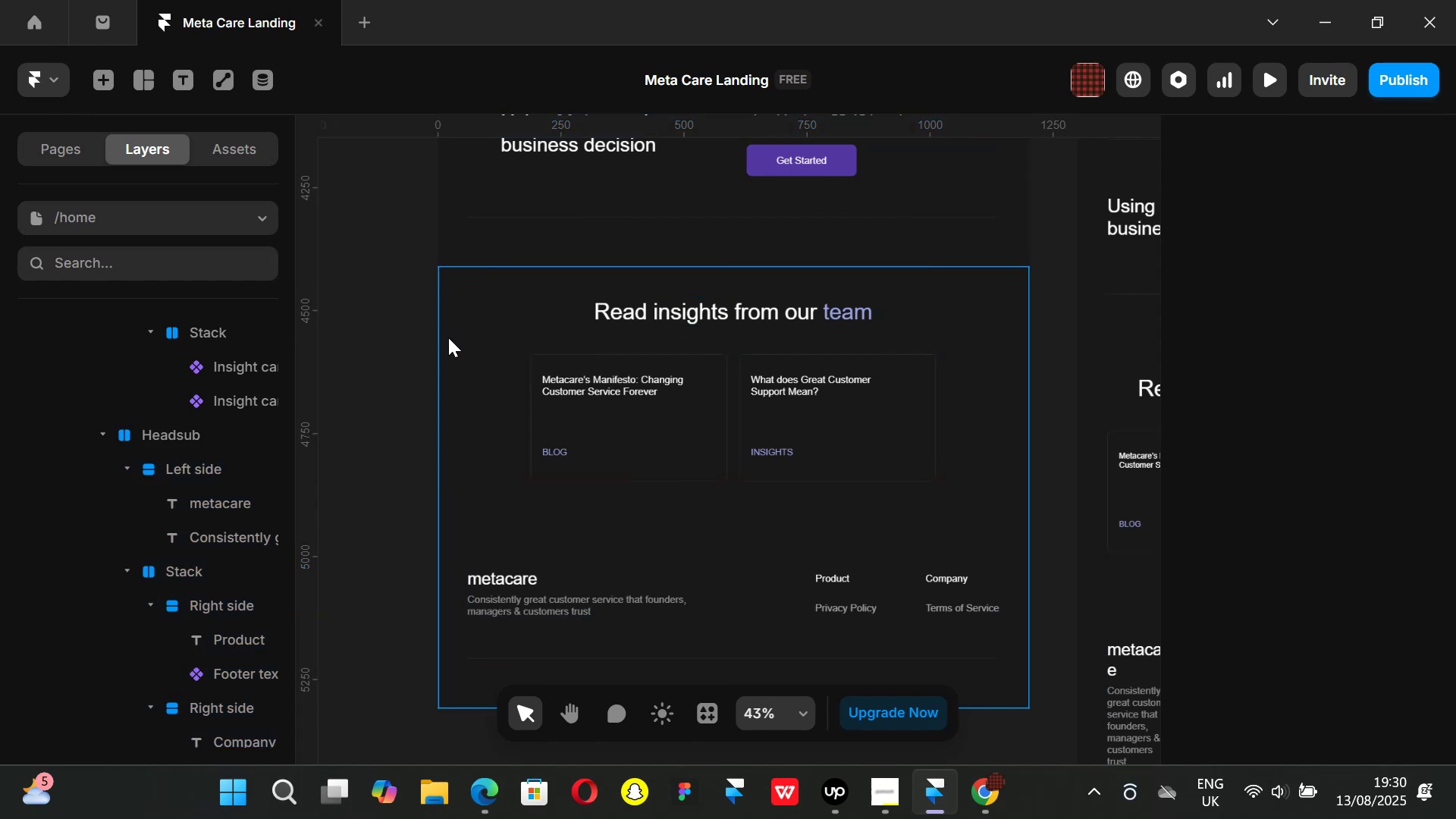 
scroll: coordinate [863, 441], scroll_direction: up, amount: 2.0
 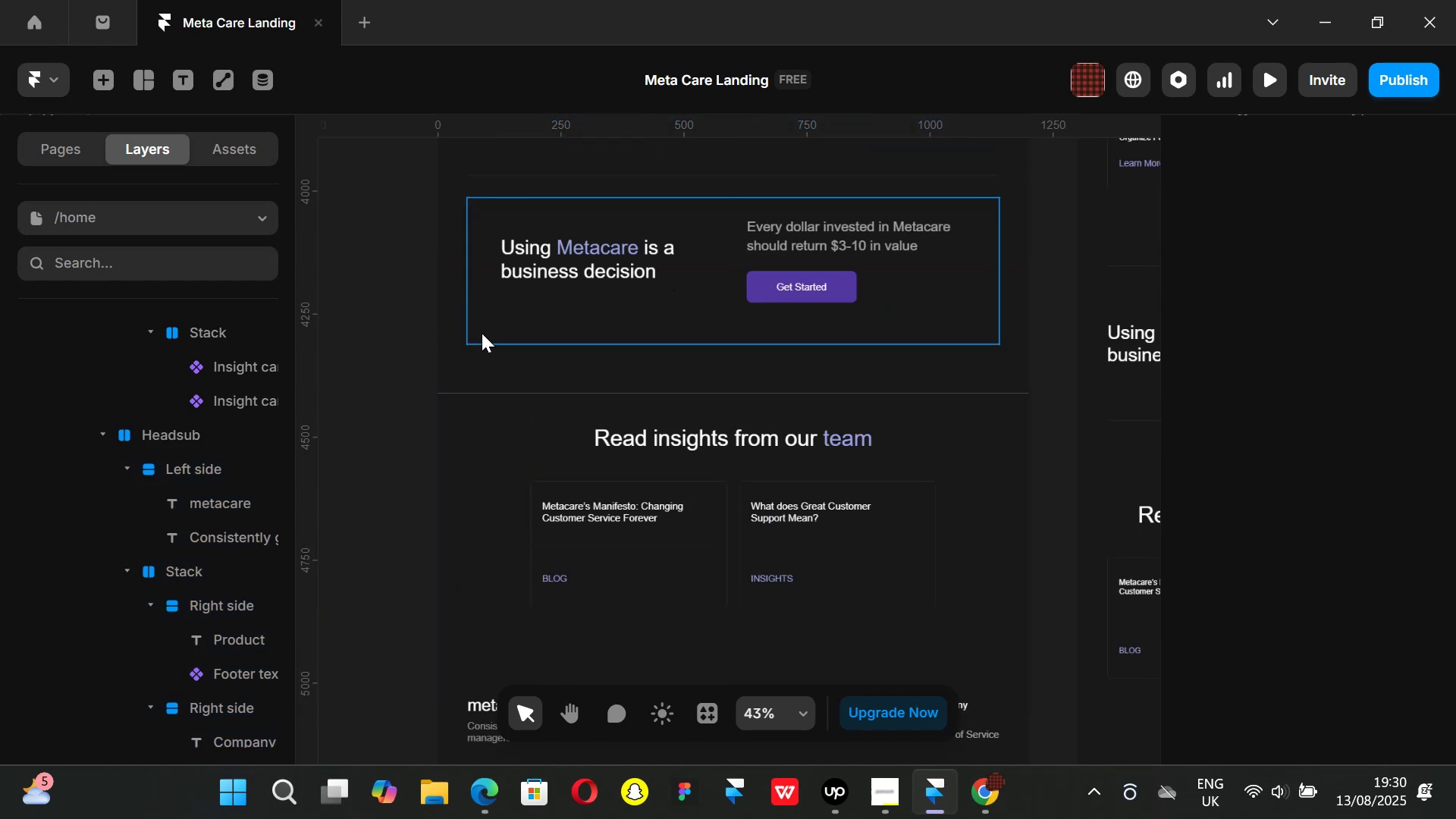 
left_click([411, 311])
 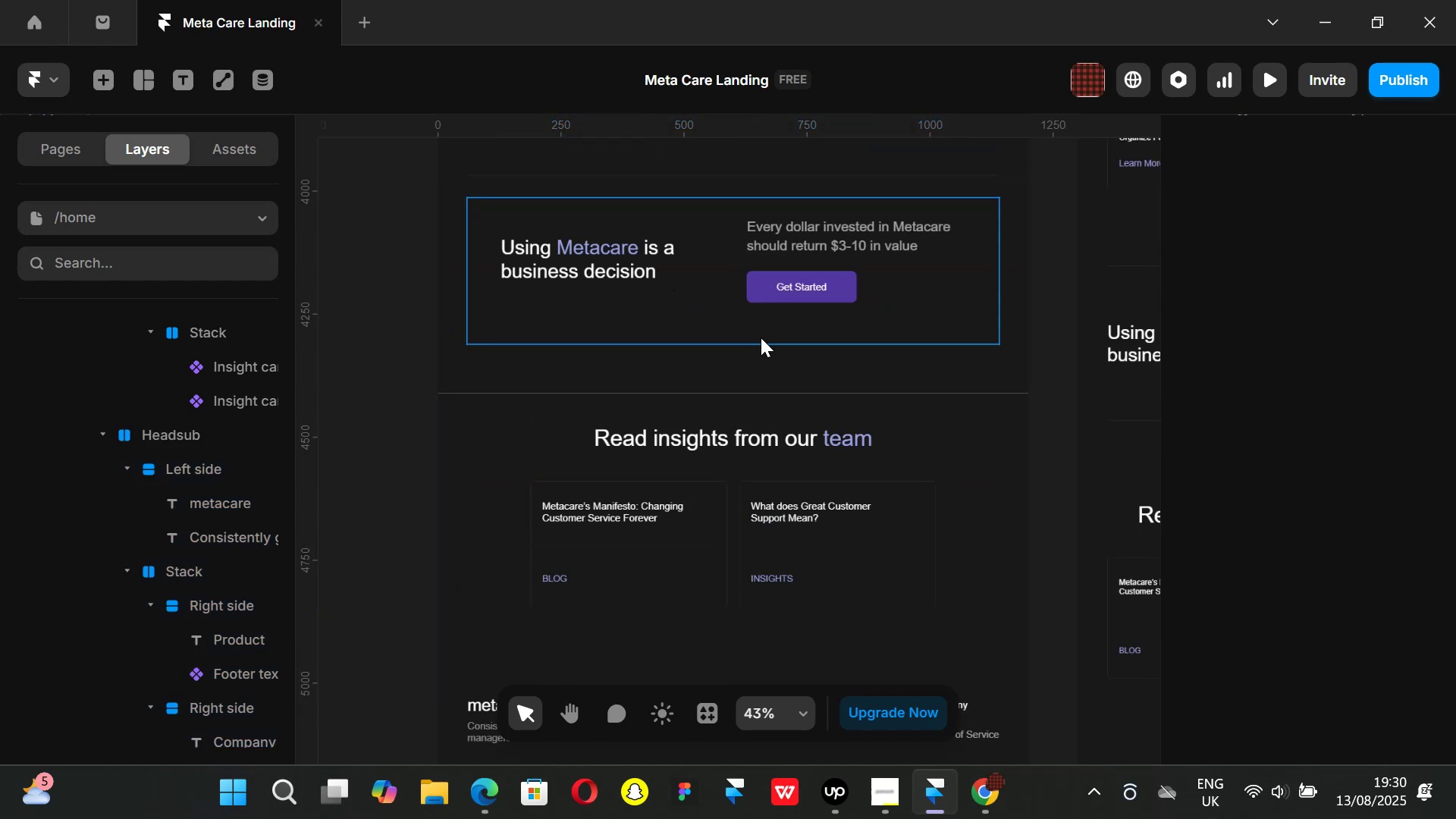 
scroll: coordinate [708, 356], scroll_direction: up, amount: 10.0
 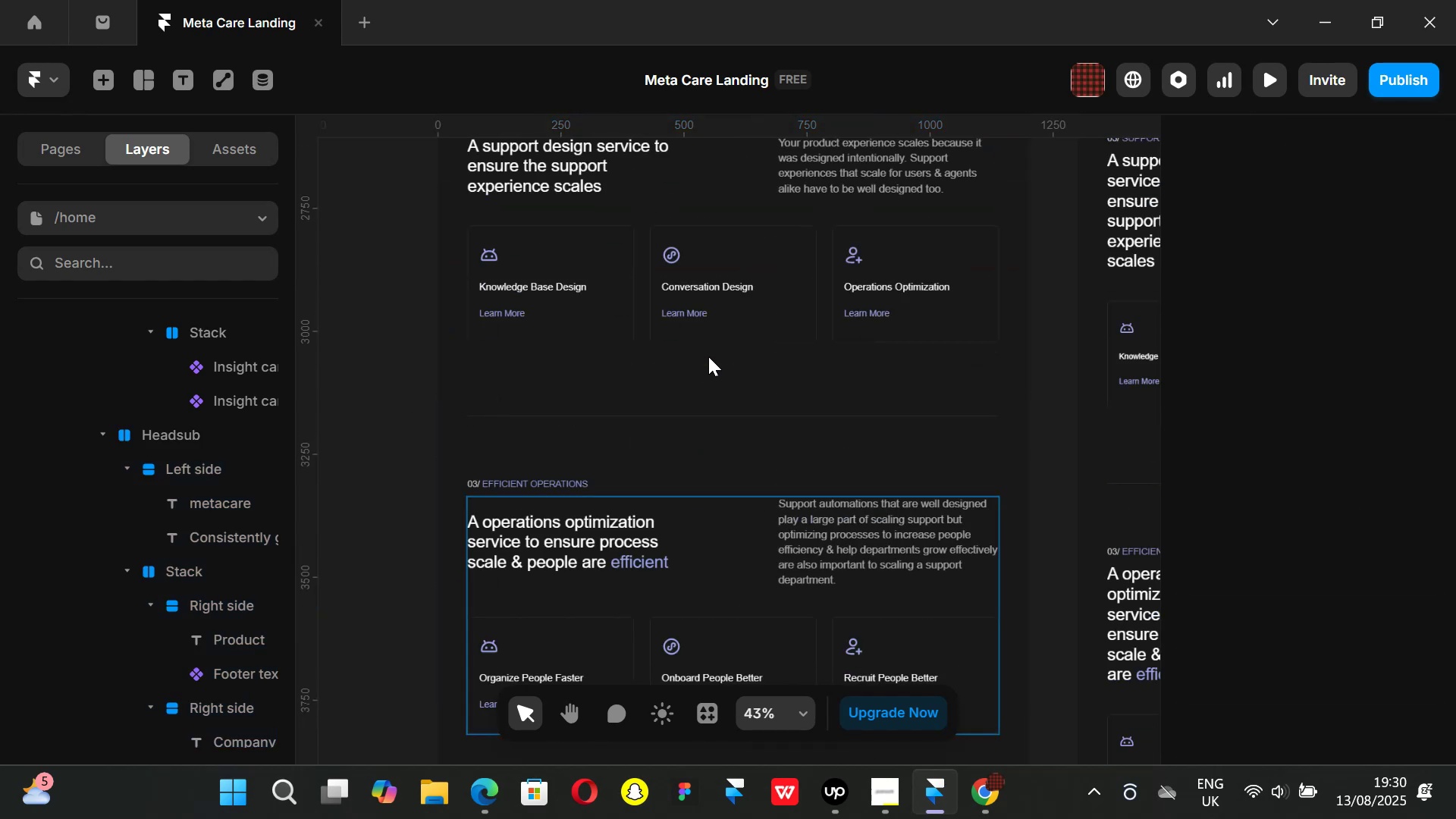 
scroll: coordinate [701, 388], scroll_direction: down, amount: 14.0
 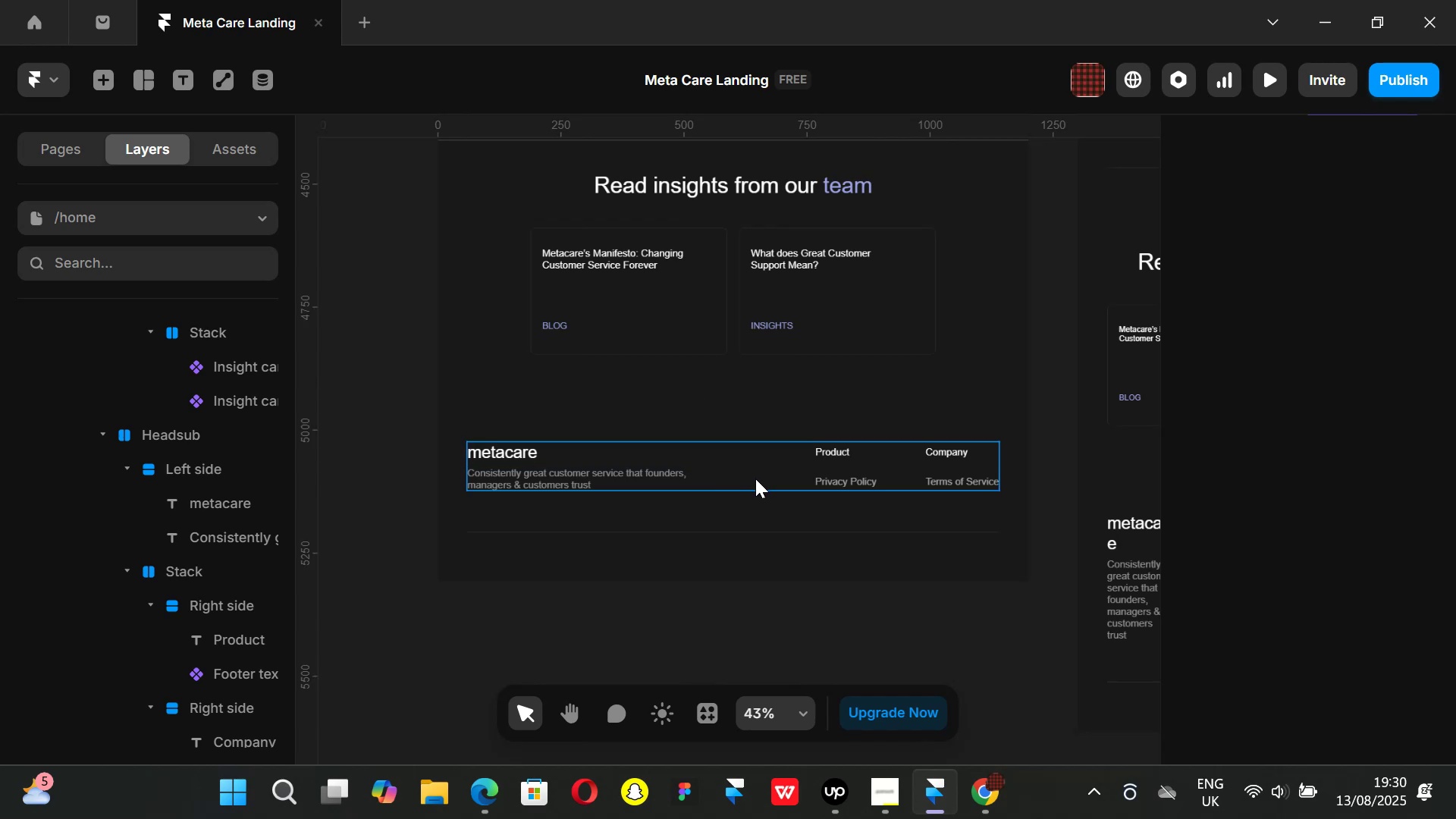 
left_click([755, 479])
 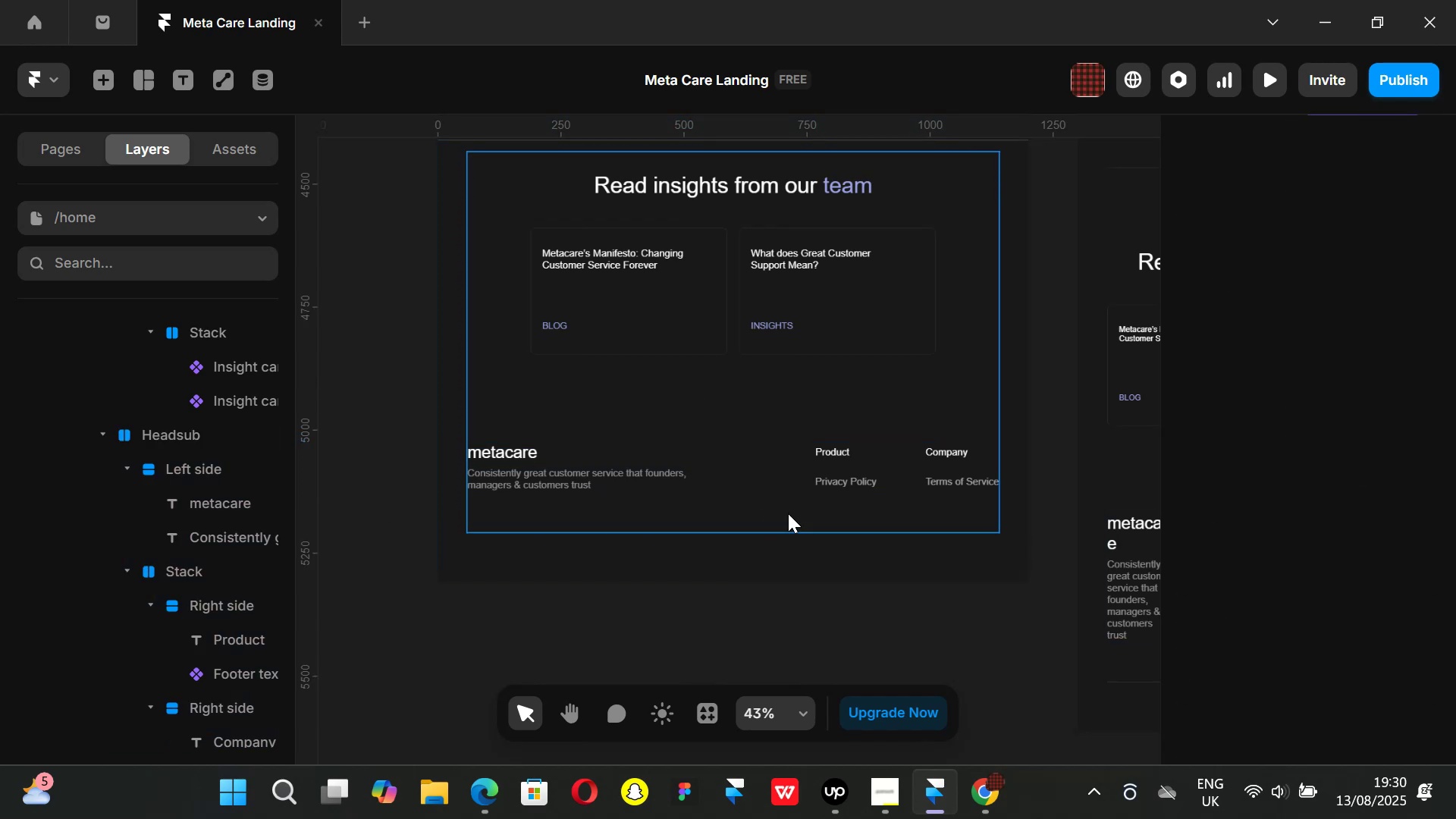 
key(Control+ControlLeft)
 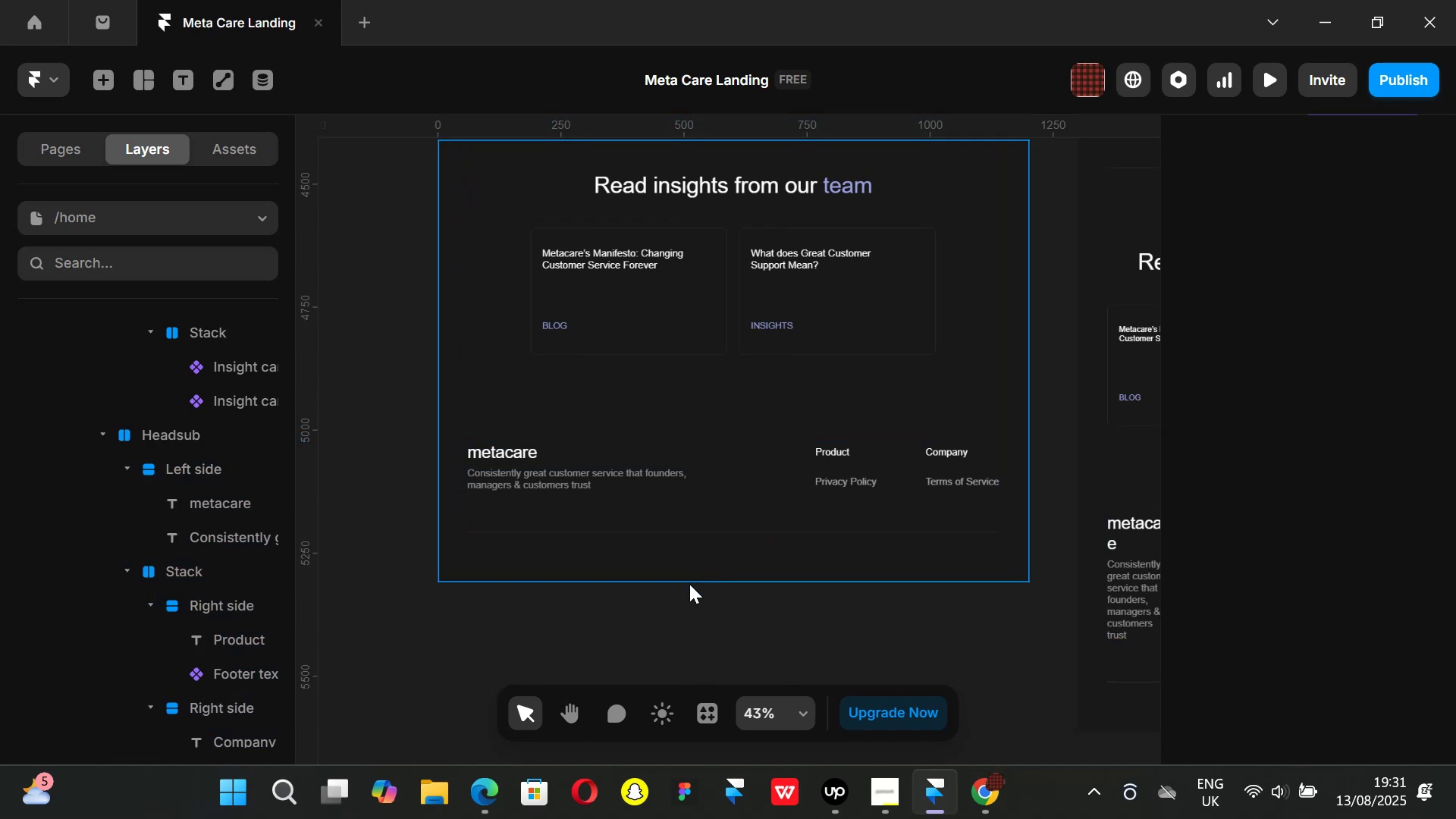 
scroll: coordinate [689, 584], scroll_direction: up, amount: 1.0
 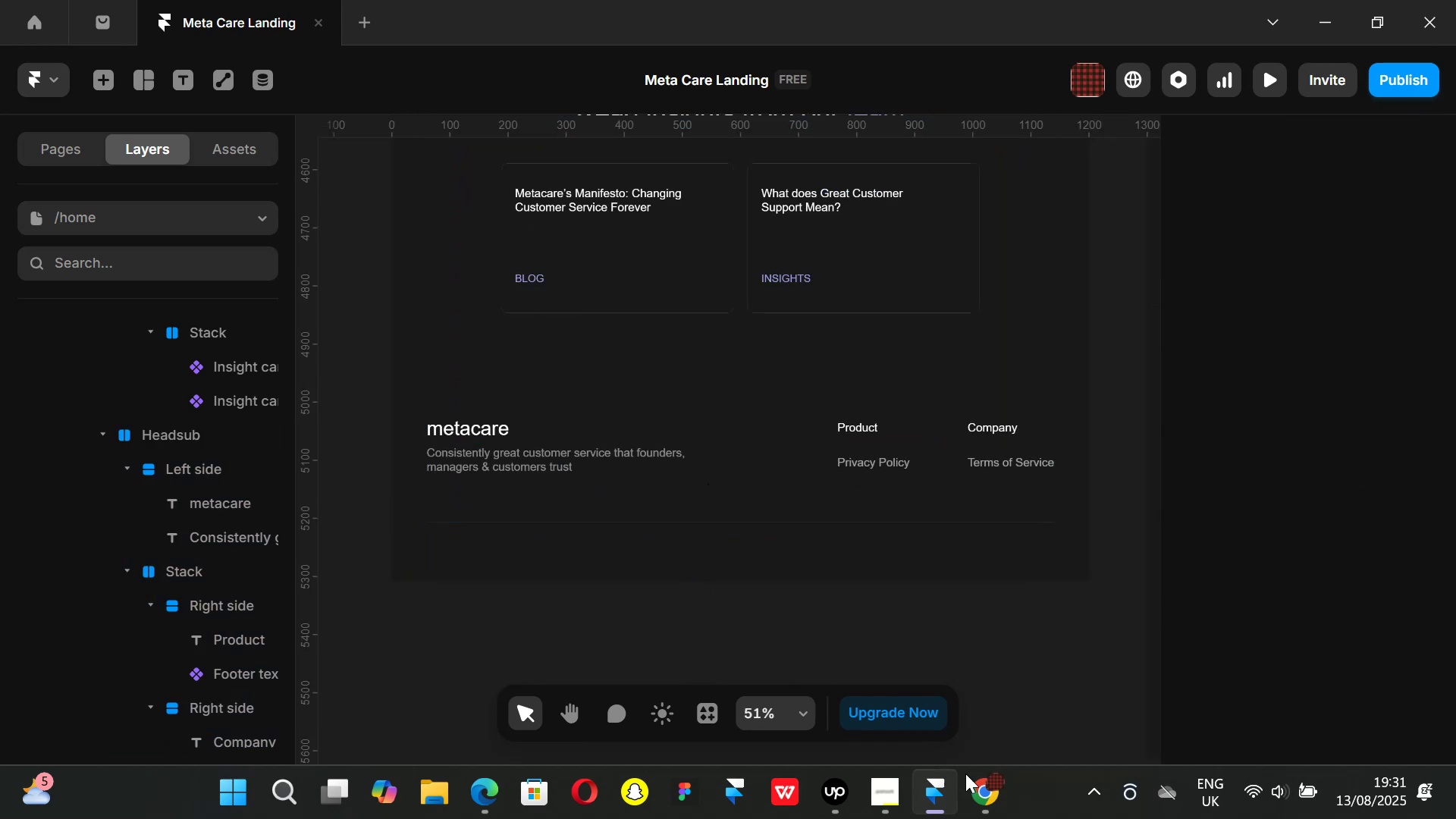 
left_click([989, 802])
 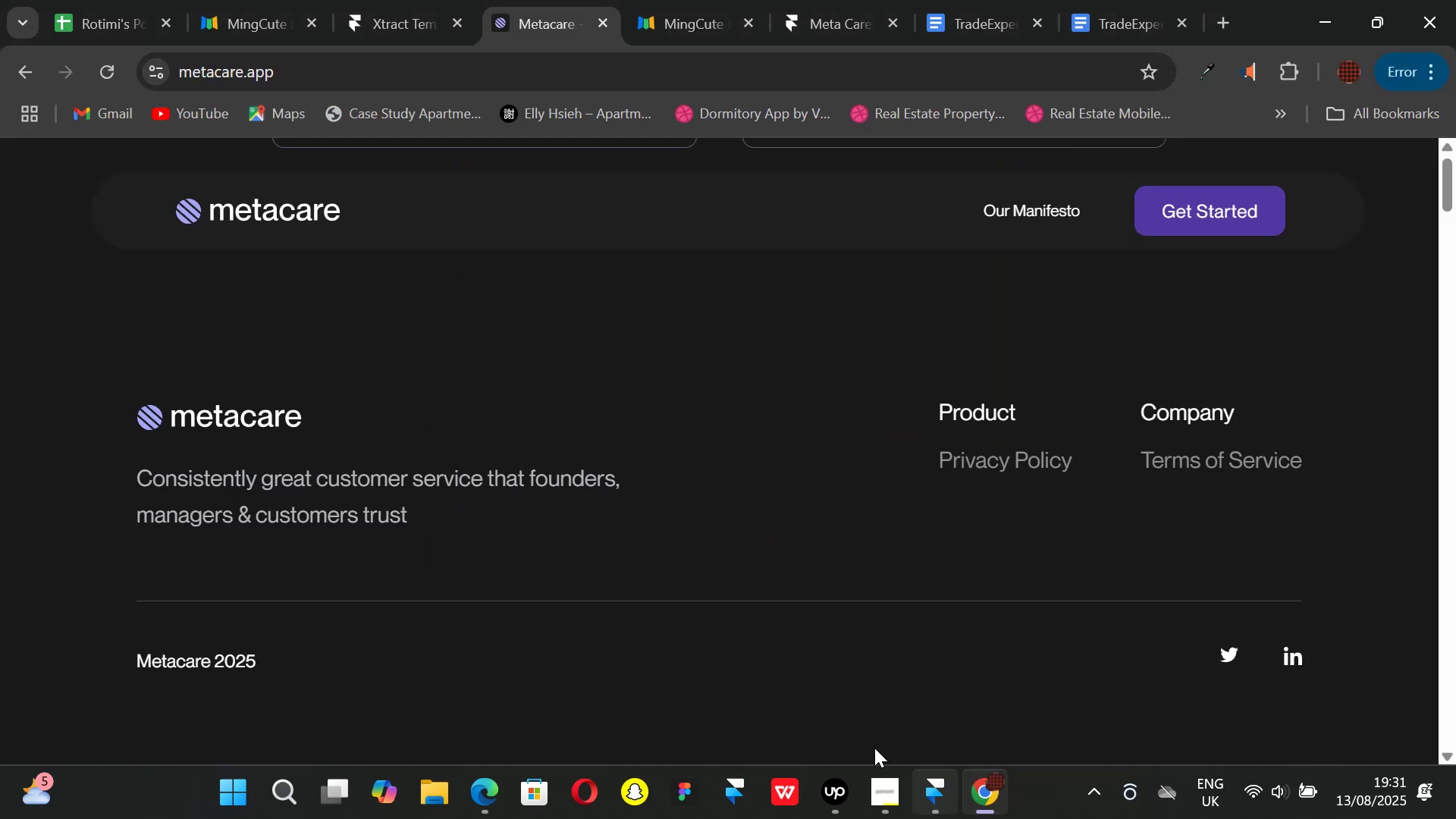 
scroll: coordinate [481, 451], scroll_direction: down, amount: 2.0
 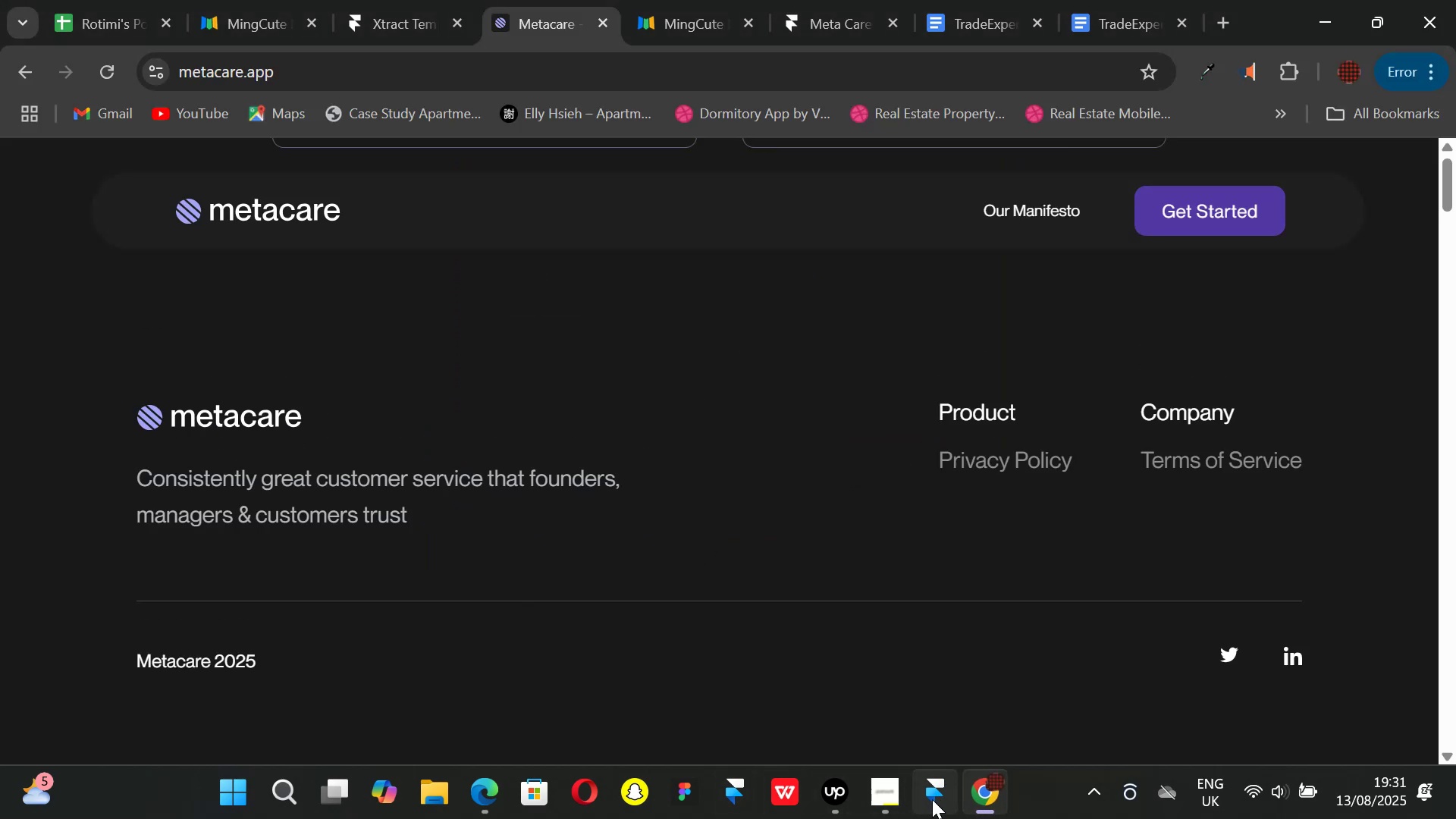 
left_click([932, 799])
 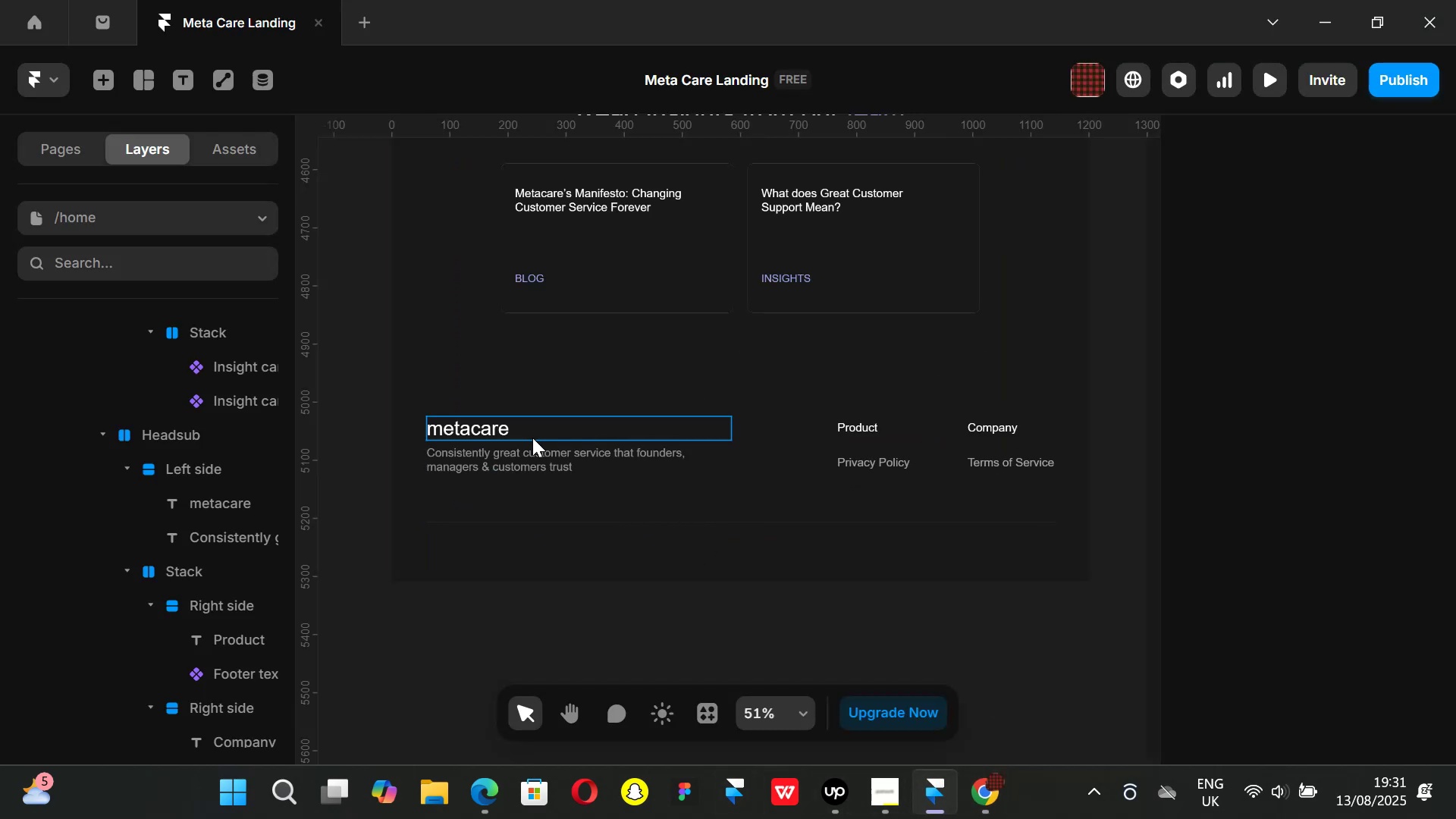 
left_click([536, 442])
 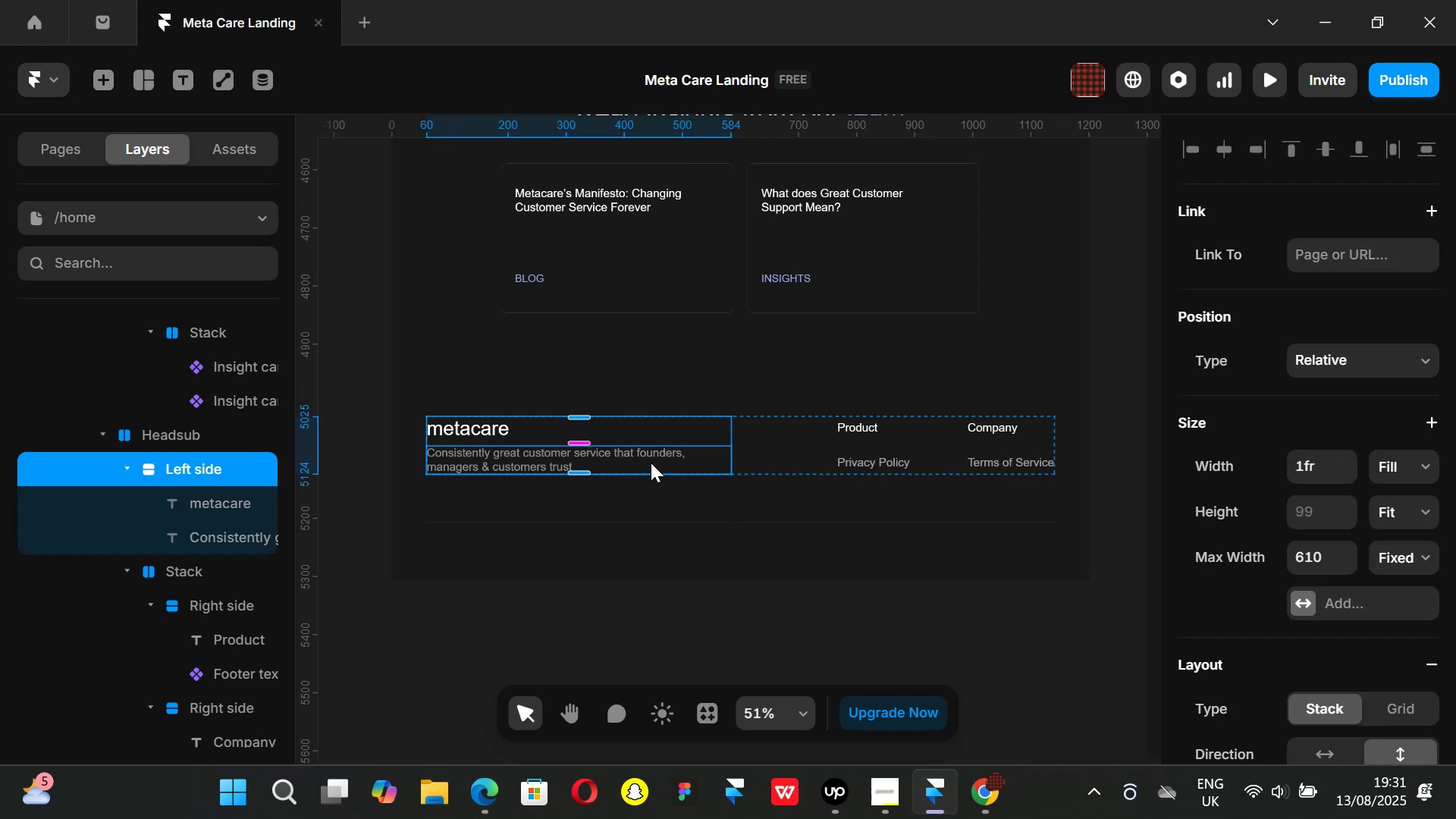 
key(Control+ControlLeft)
 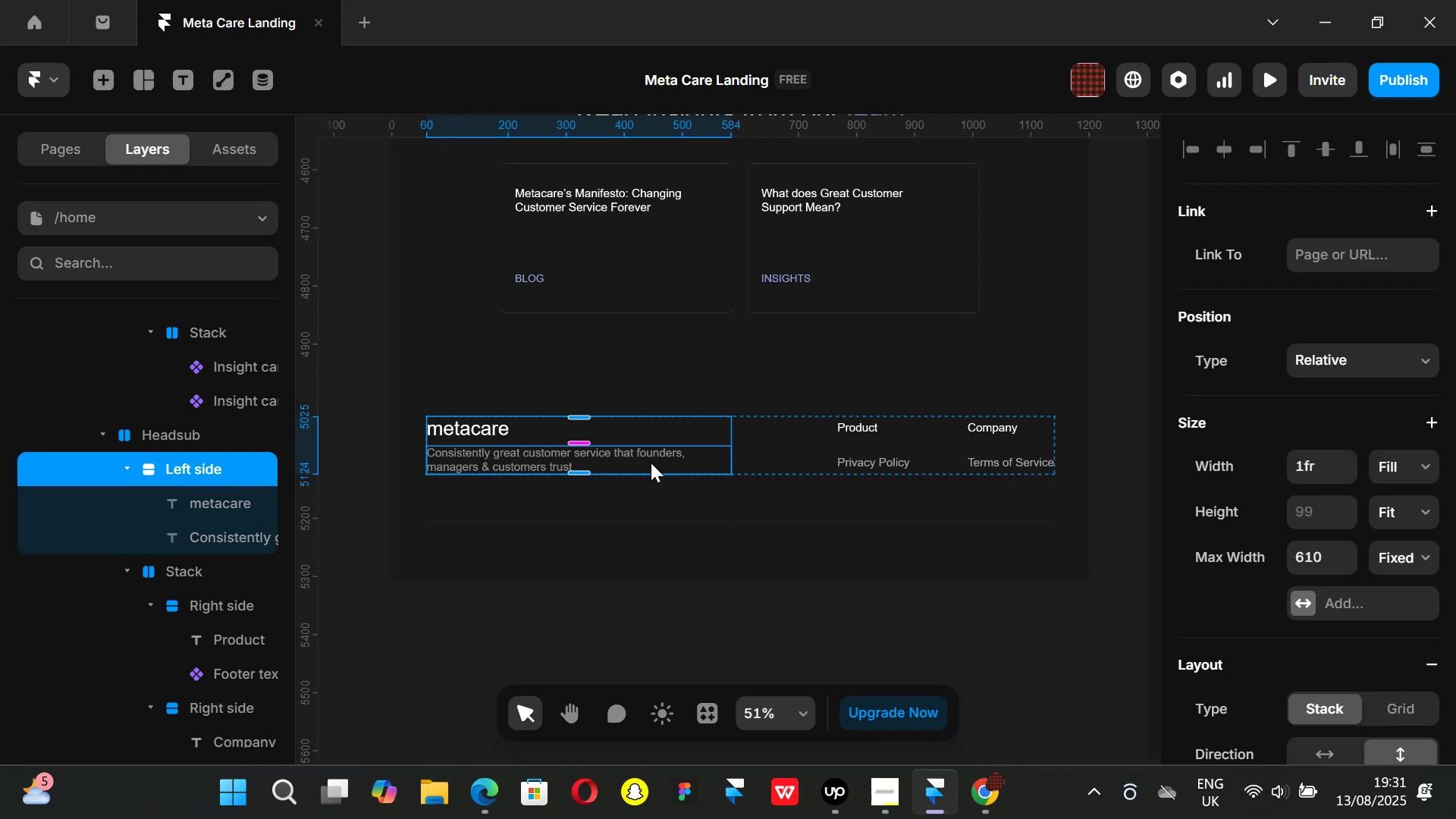 
key(Control+C)
 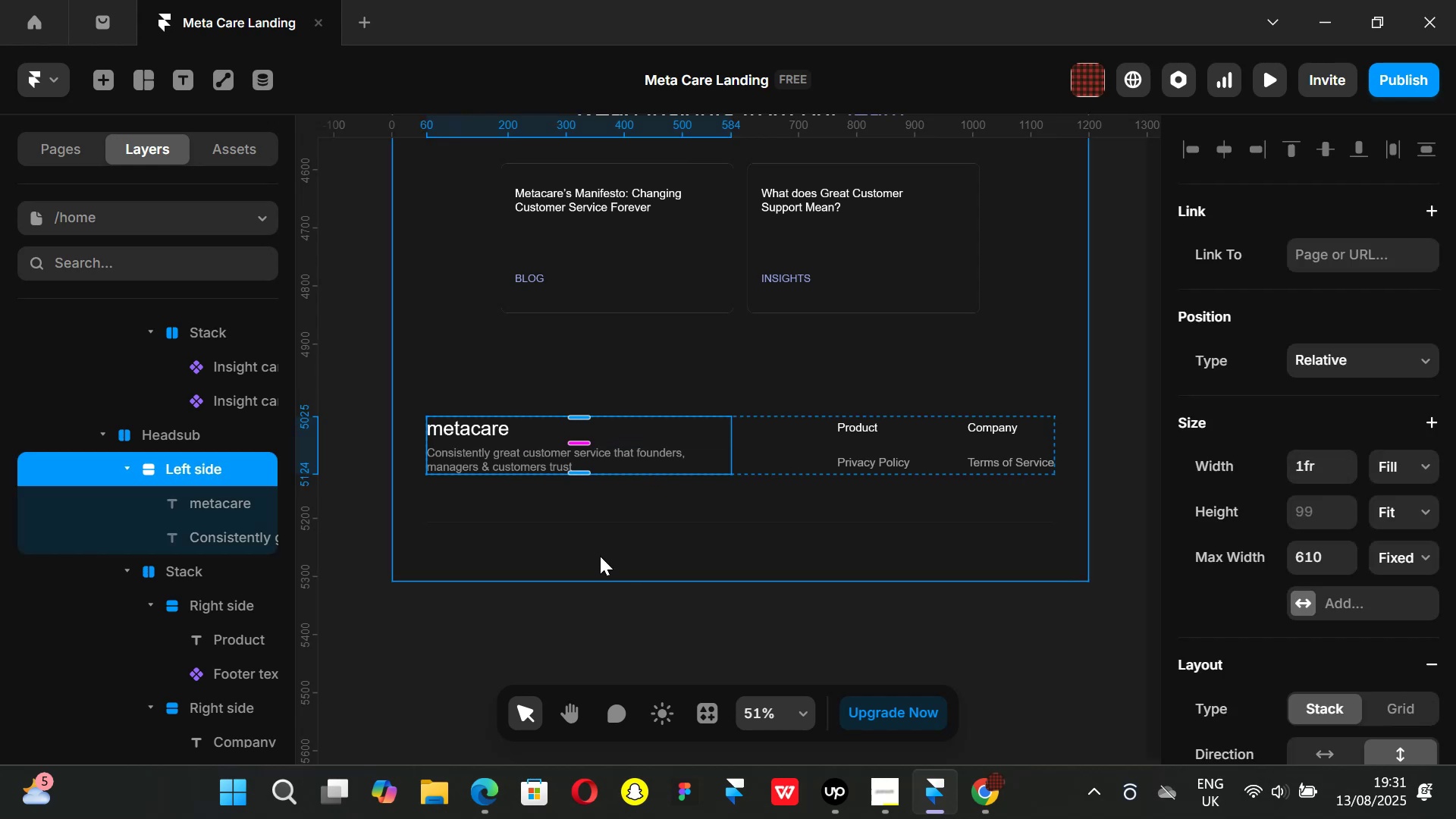 
left_click([428, 596])
 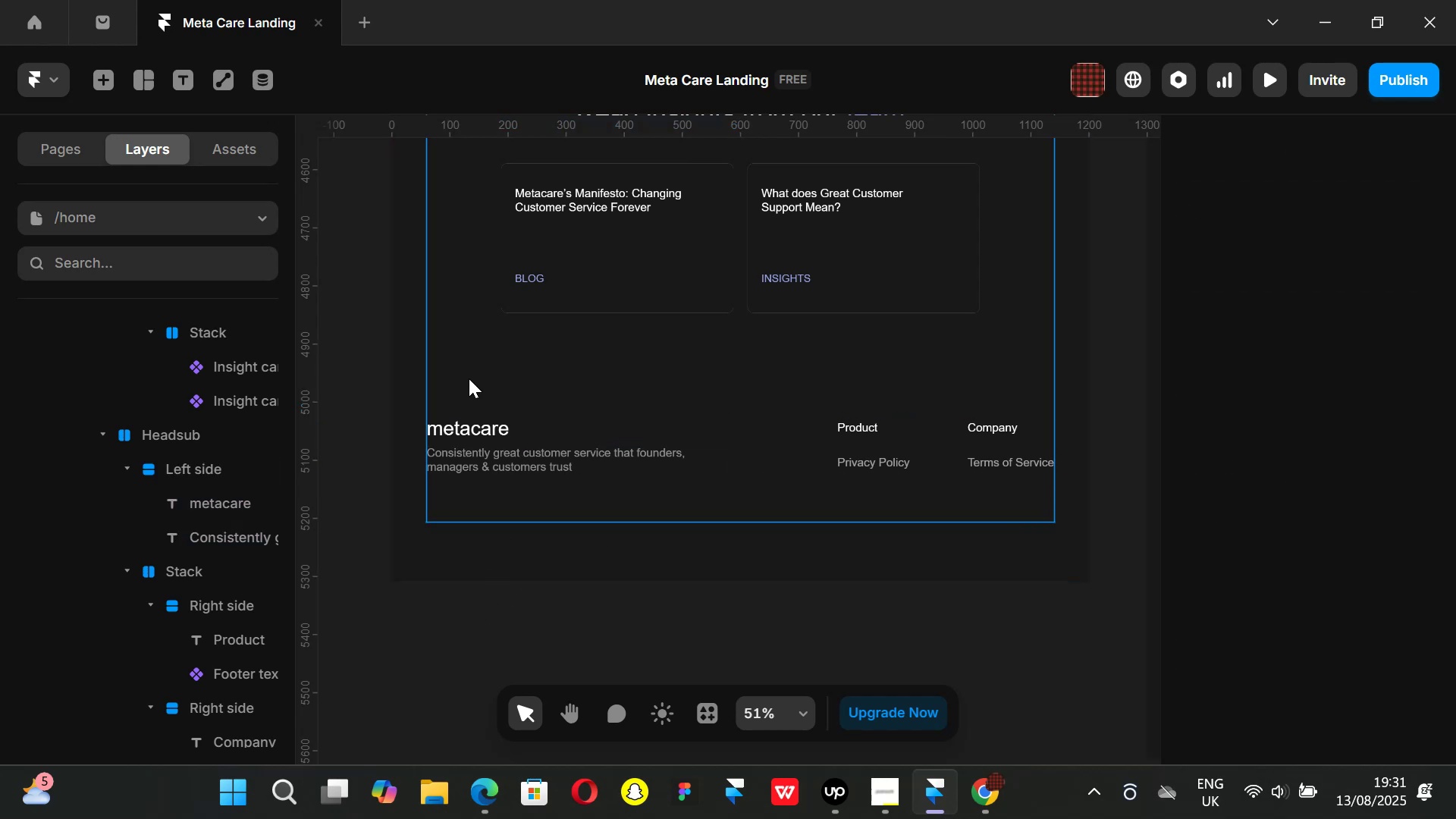 
key(Control+ControlLeft)
 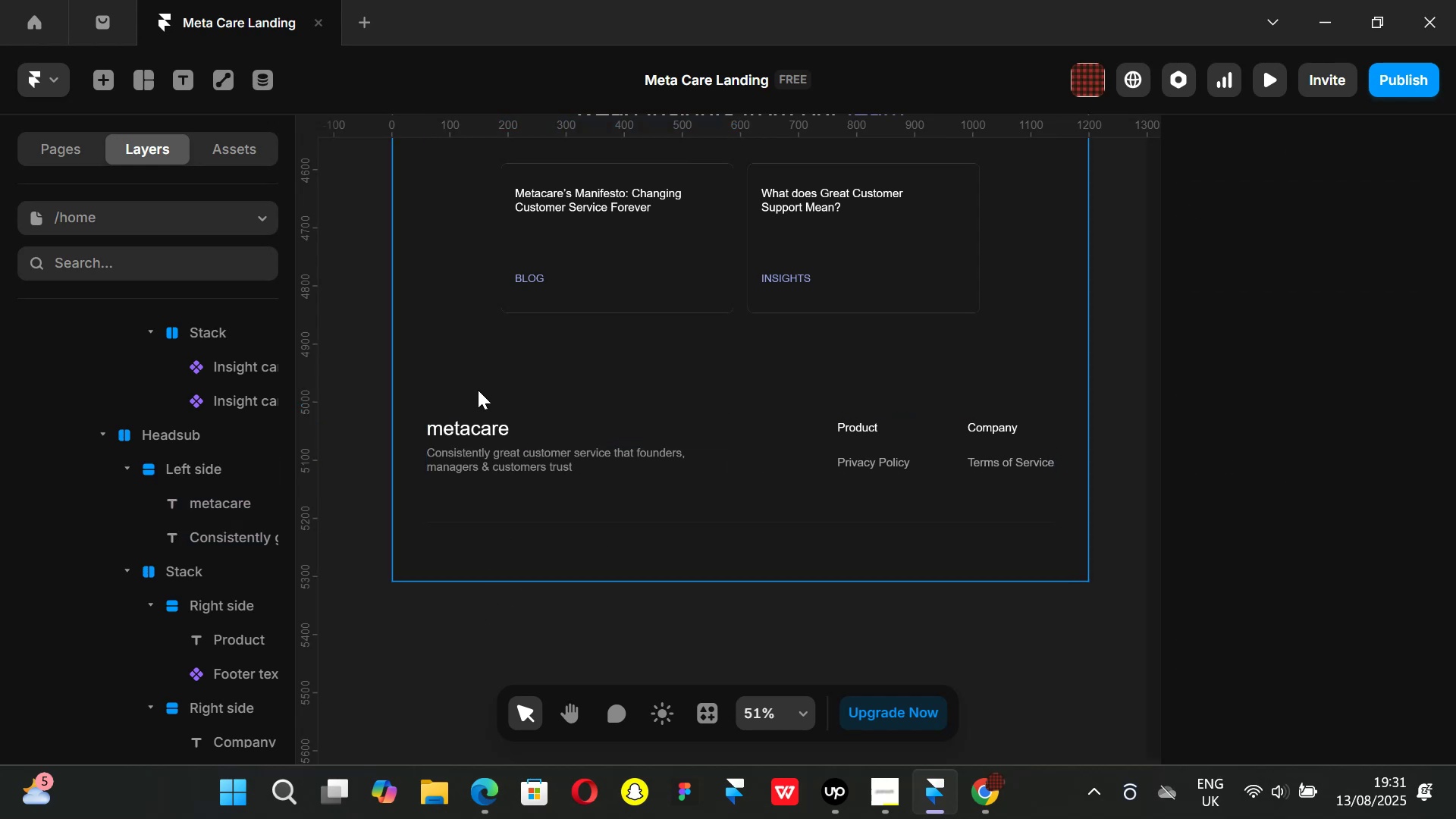 
scroll: coordinate [478, 390], scroll_direction: down, amount: 2.0
 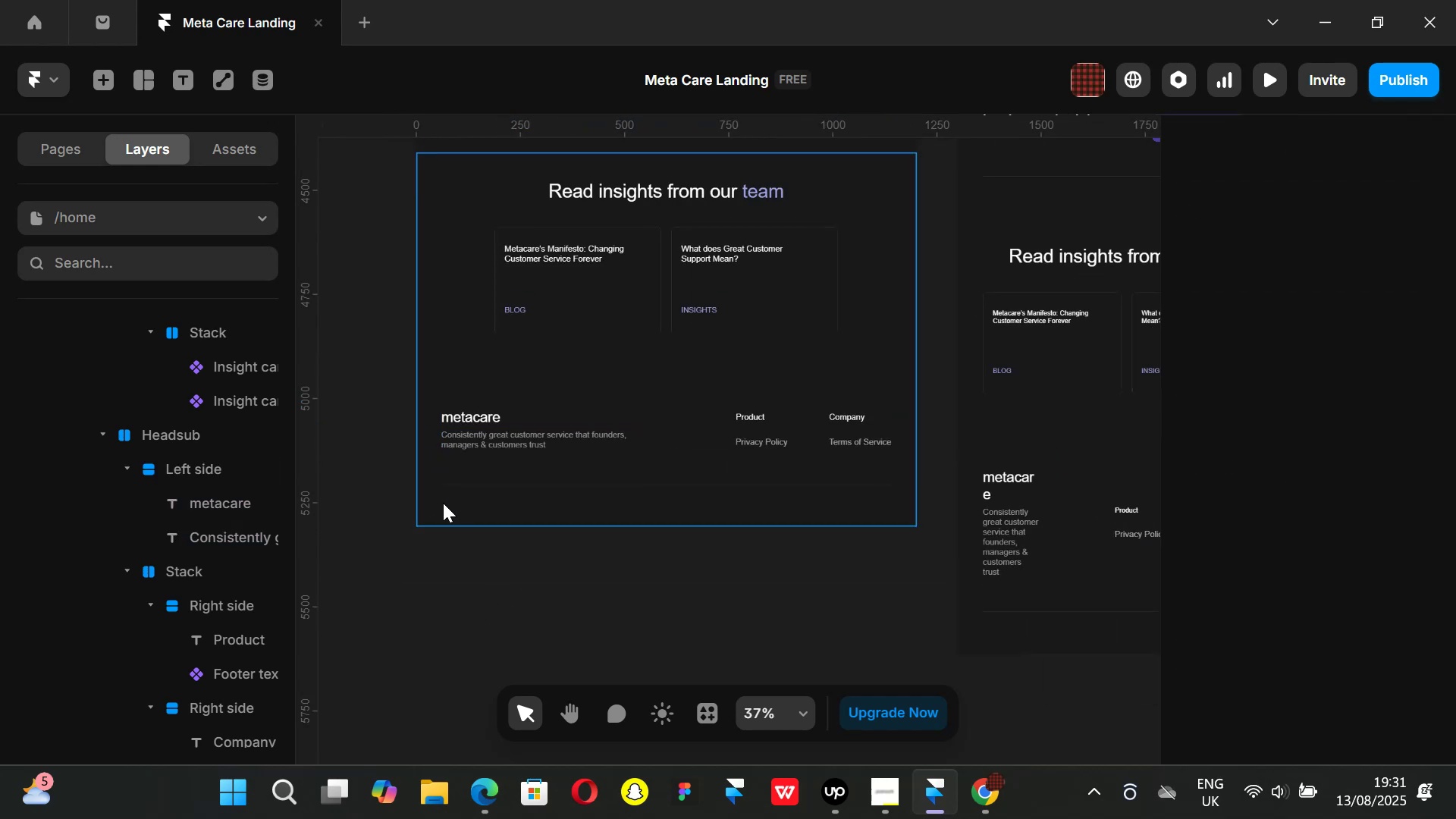 
left_click([443, 503])
 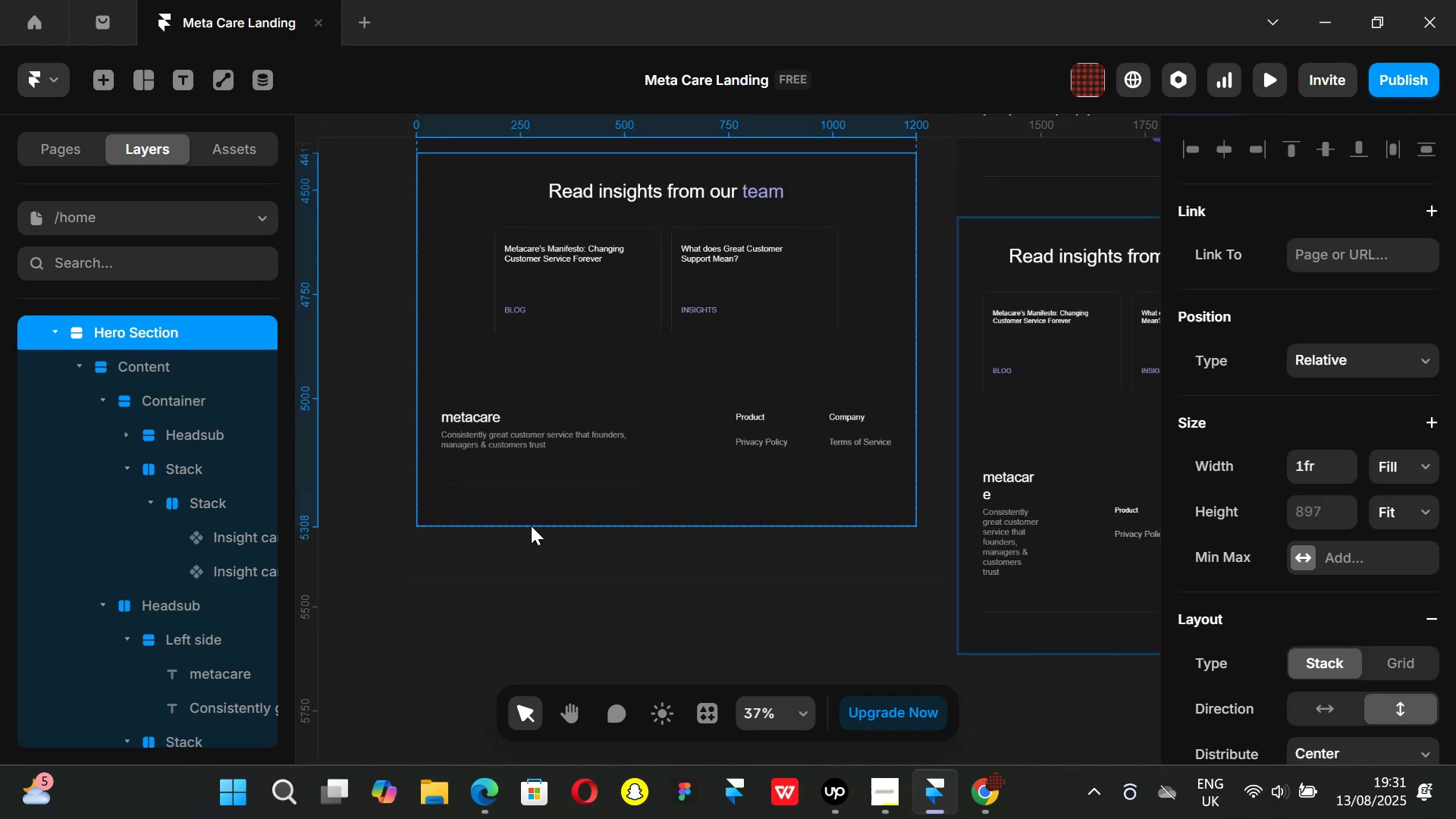 
key(Control+ControlLeft)
 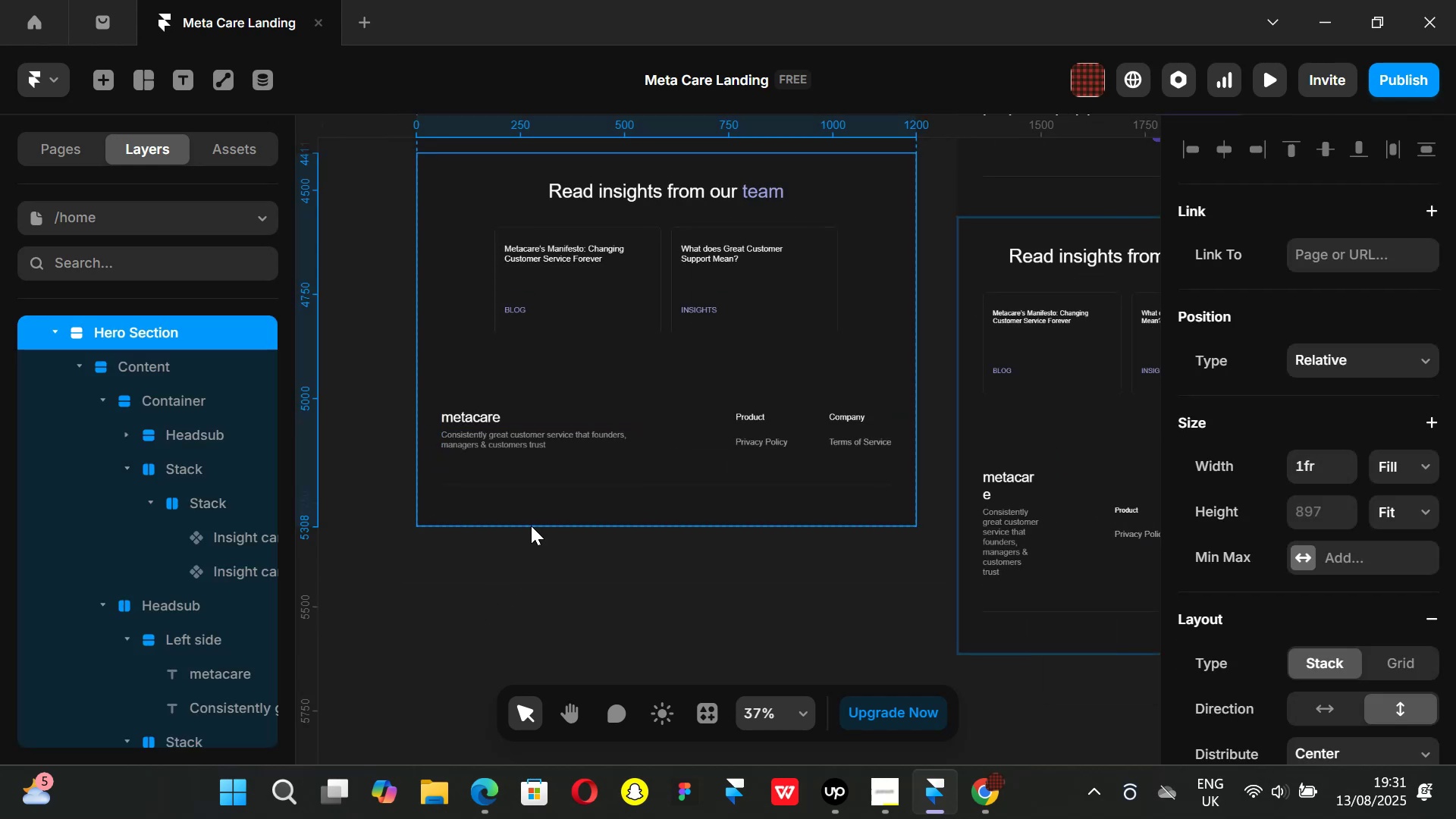 
key(Control+D)
 